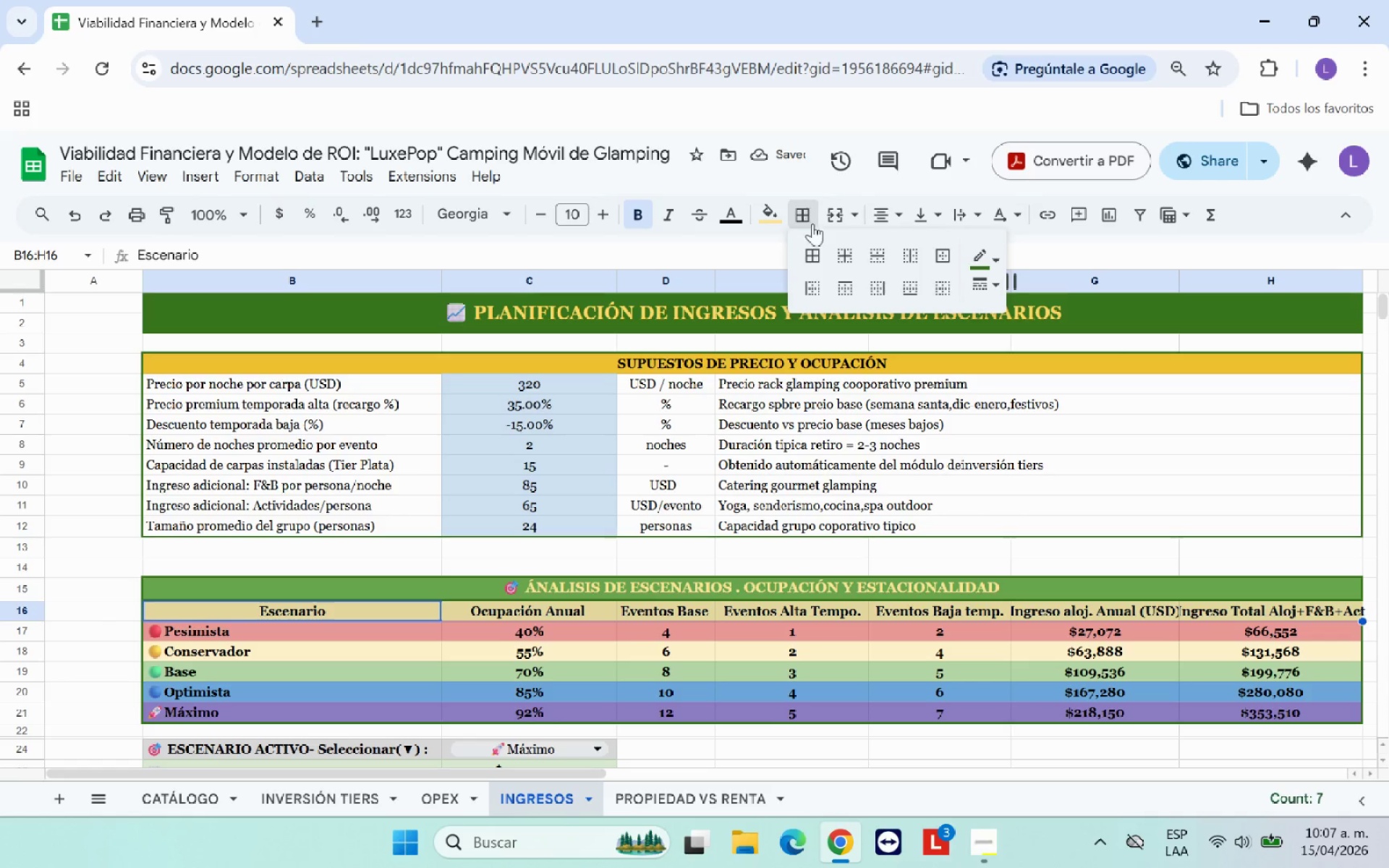 
left_click([815, 256])
 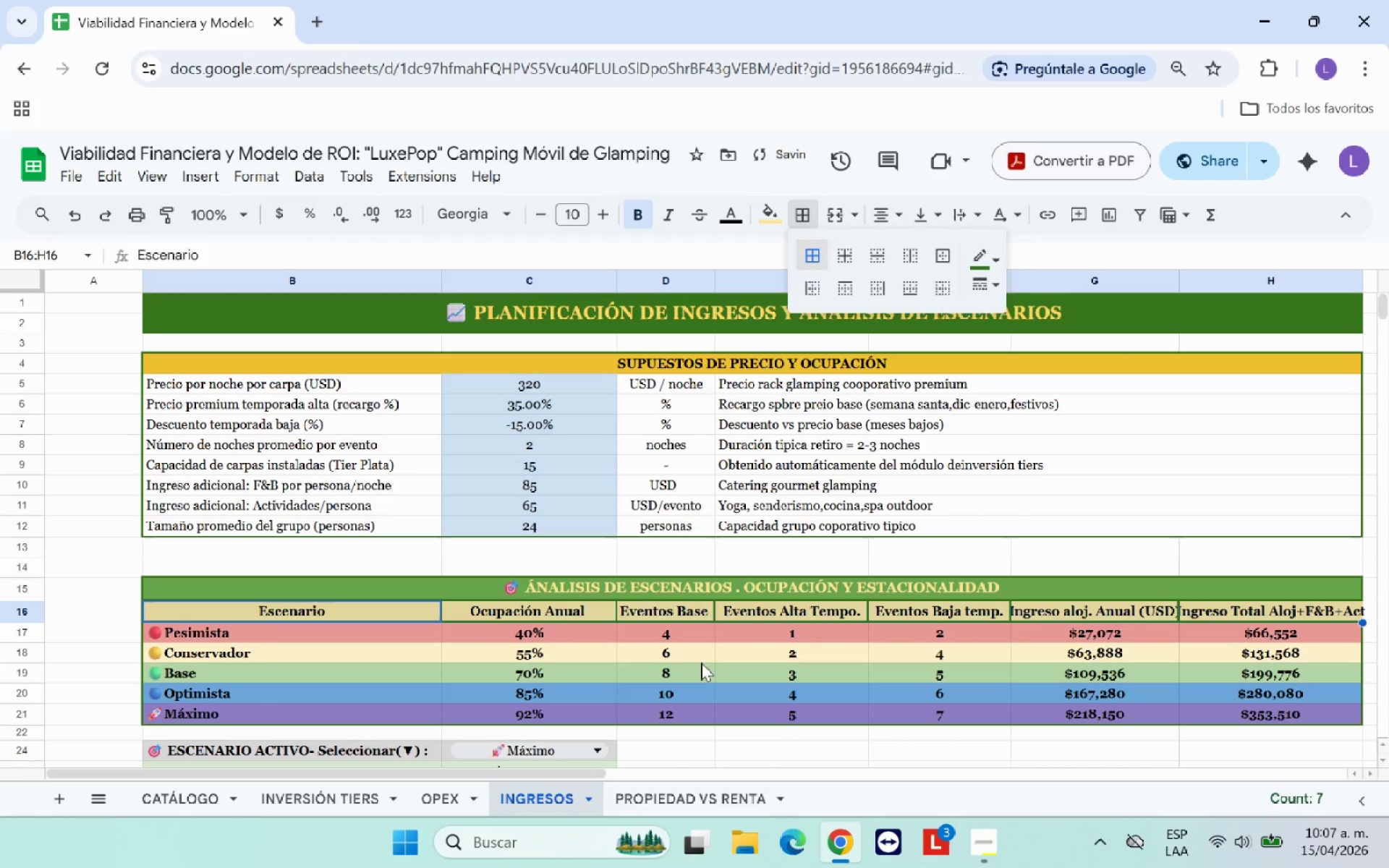 
left_click([706, 663])
 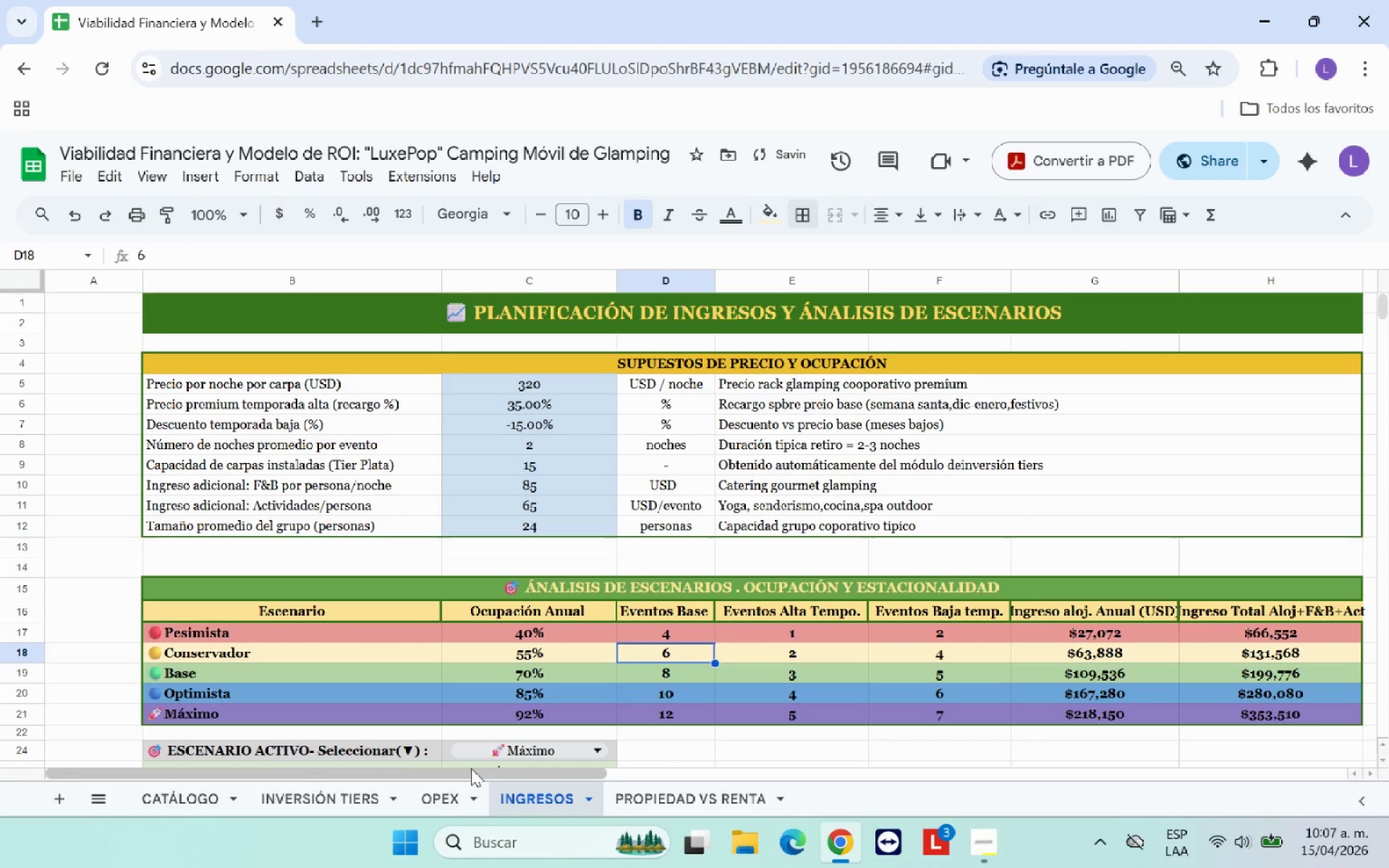 
left_click_drag(start_coordinate=[471, 773], to_coordinate=[587, 772])
 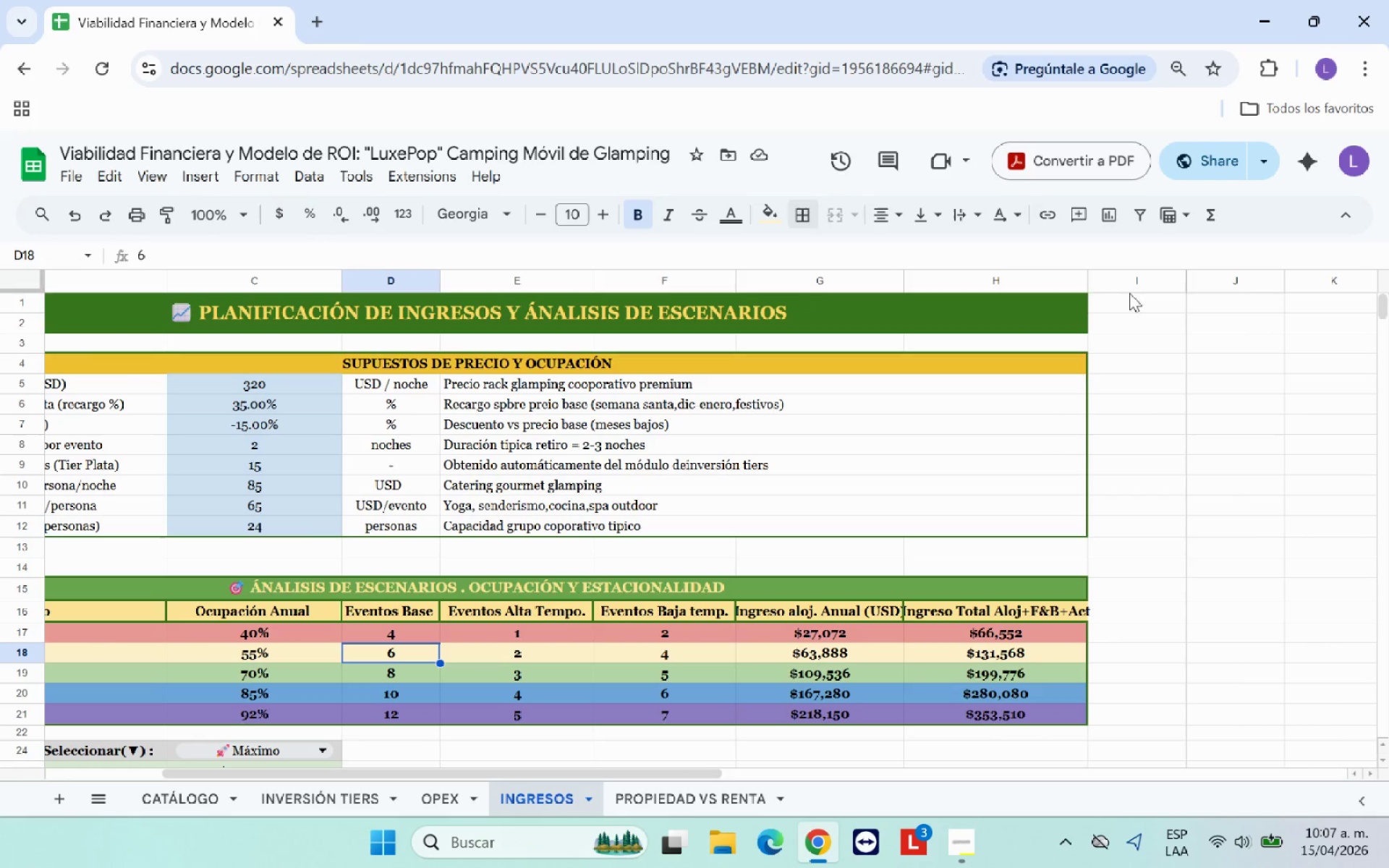 
left_click_drag(start_coordinate=[1090, 286], to_coordinate=[1119, 285])
 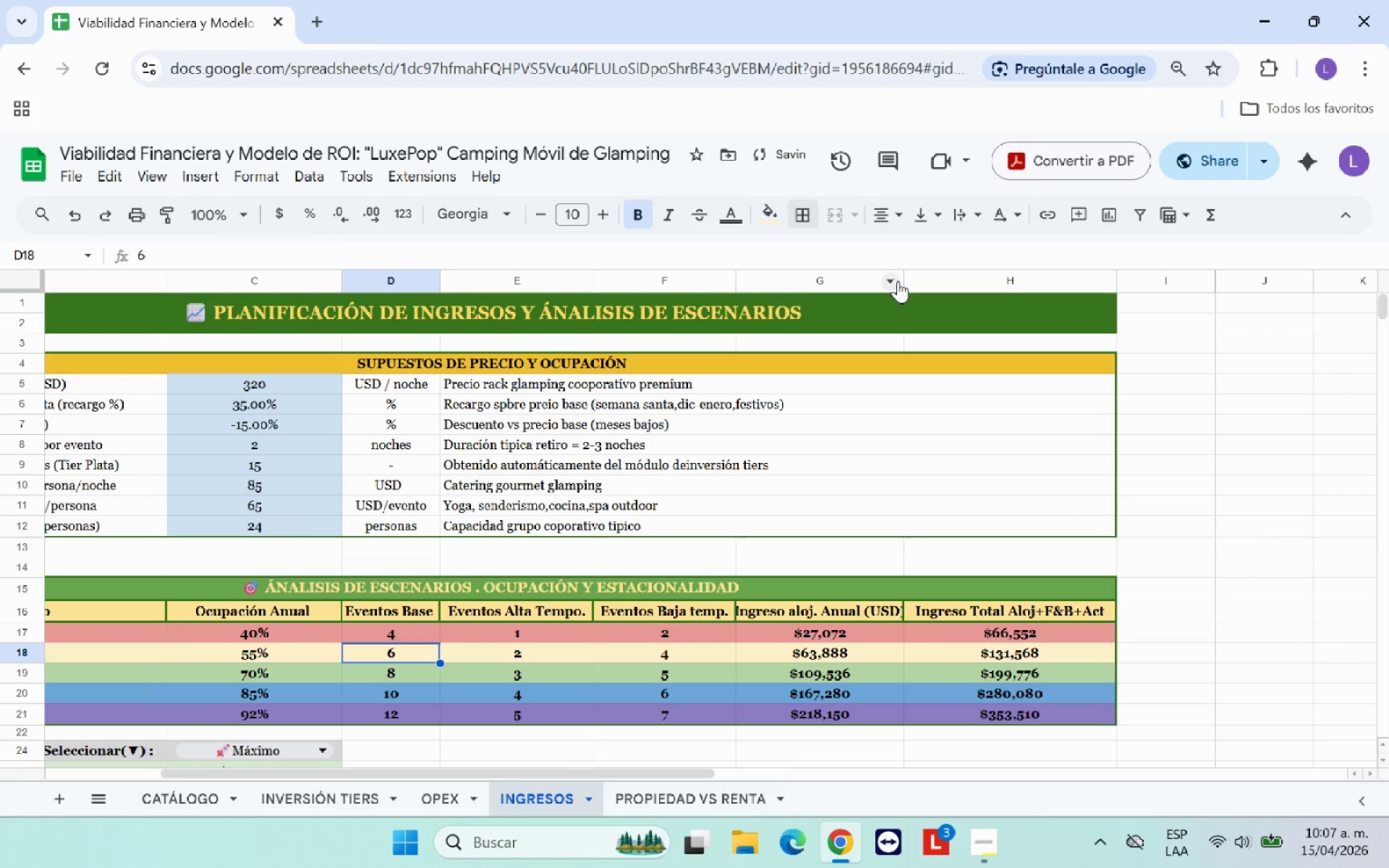 
left_click_drag(start_coordinate=[904, 278], to_coordinate=[932, 278])
 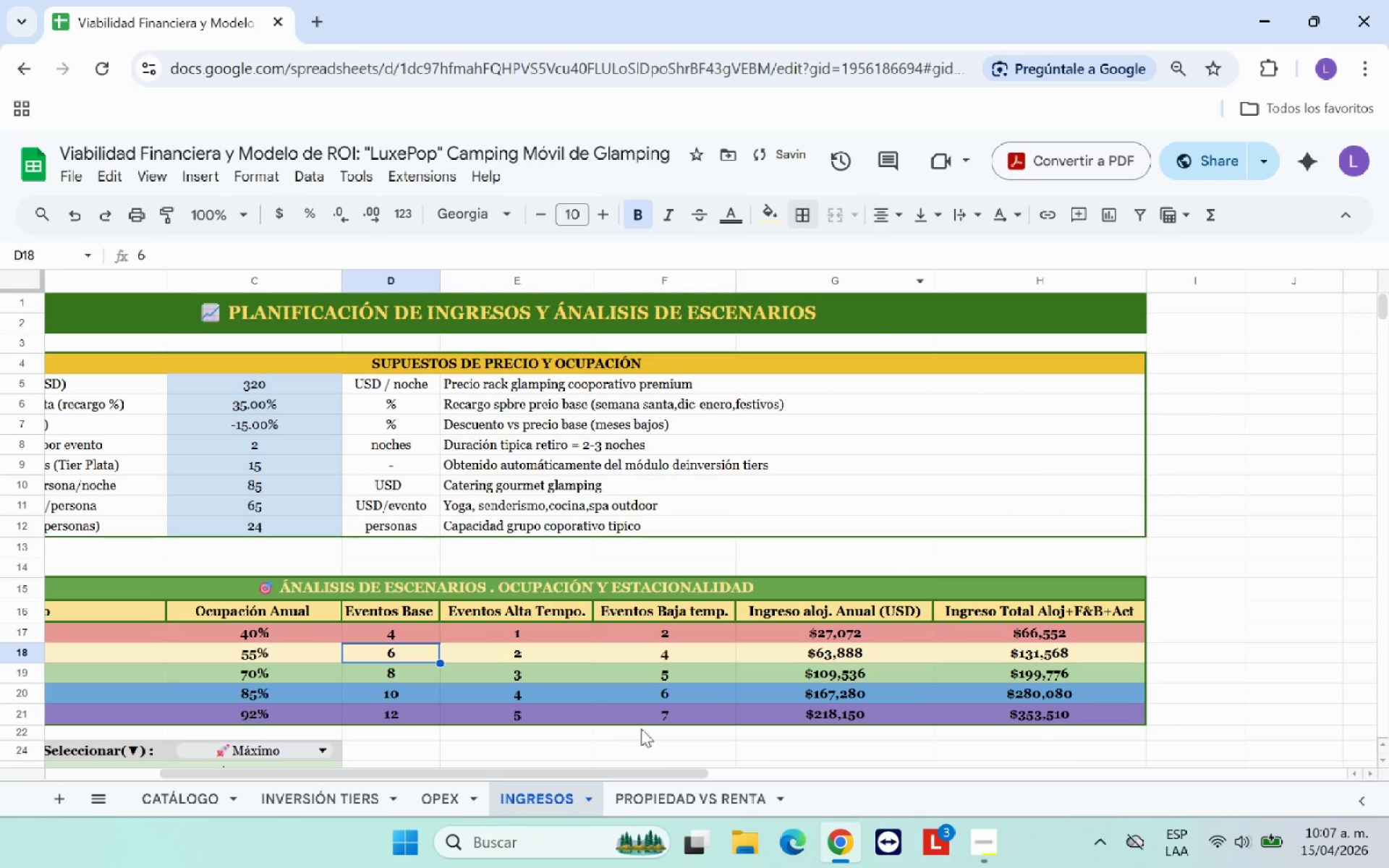 
left_click([688, 742])
 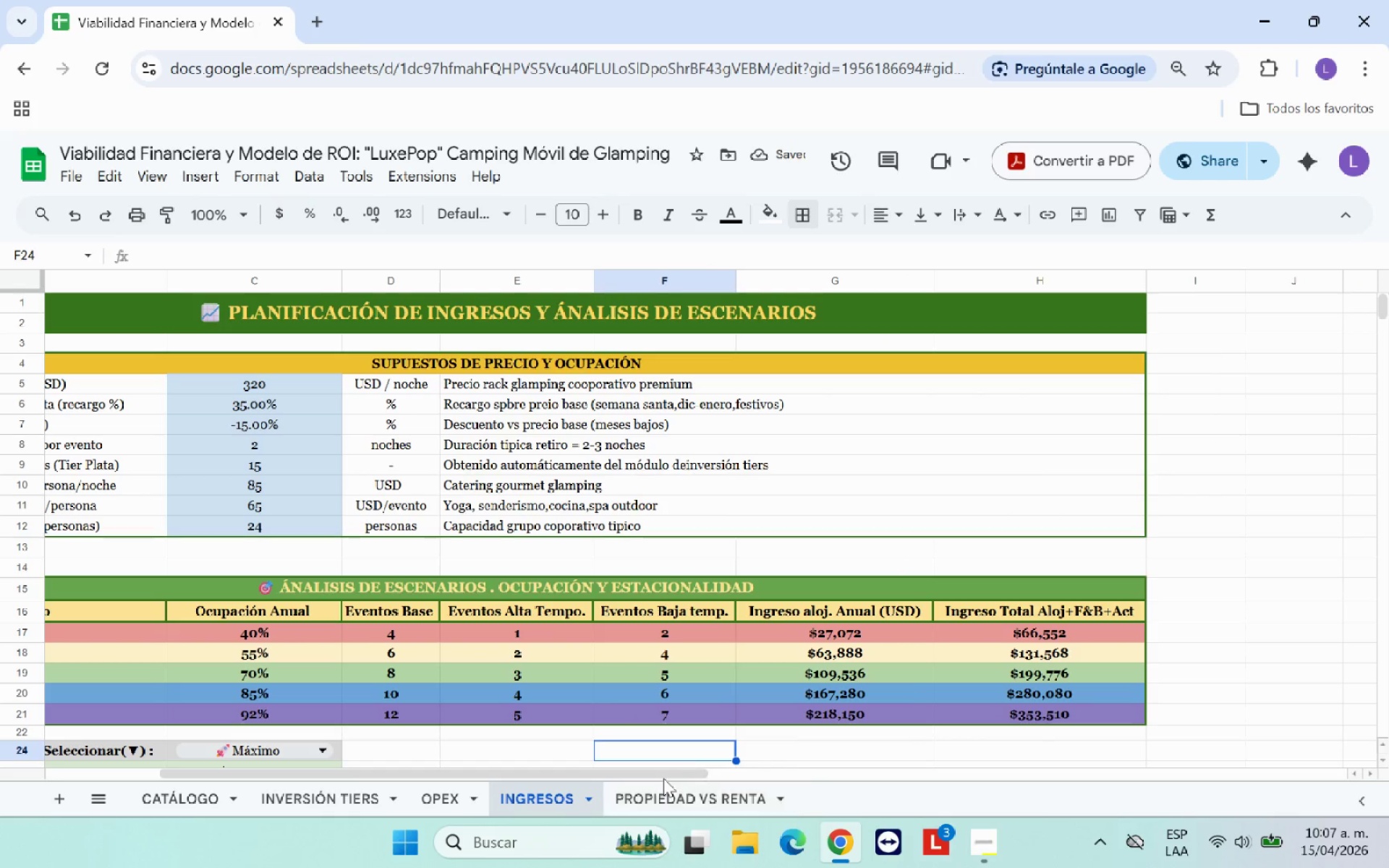 
left_click_drag(start_coordinate=[664, 773], to_coordinate=[505, 750])
 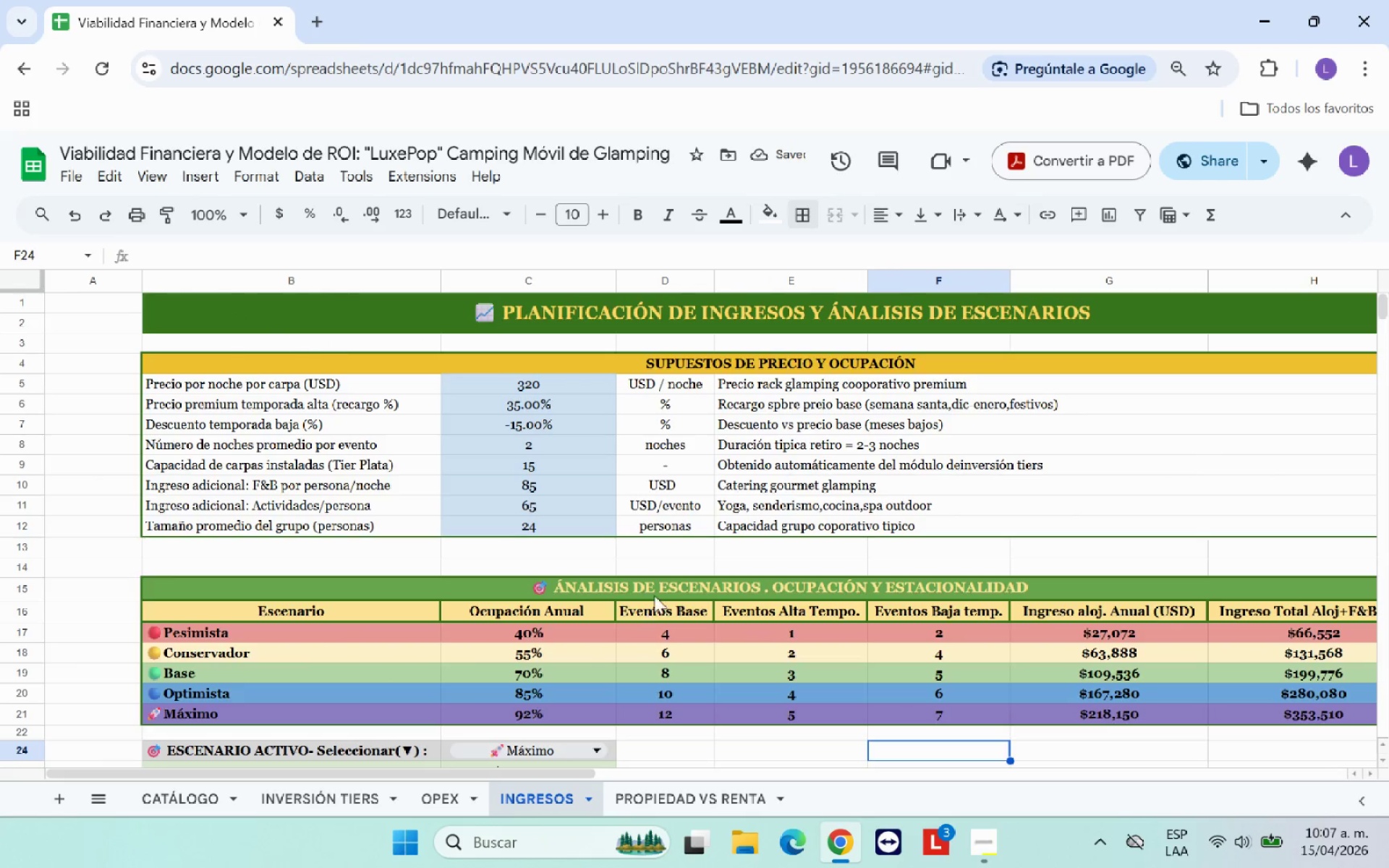 
left_click([793, 619])
 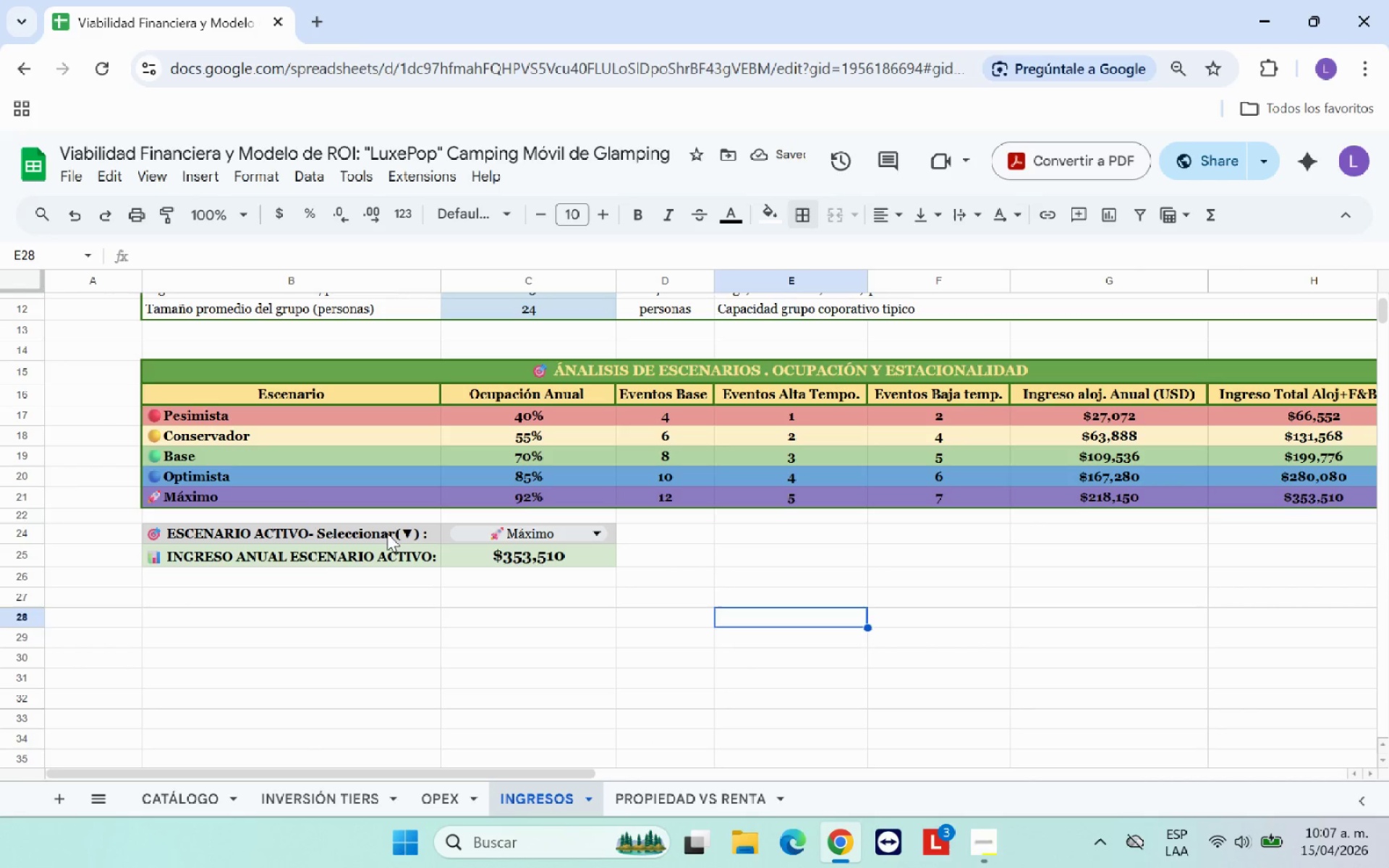 
scroll: coordinate [654, 595], scroll_direction: down, amount: 2.0
 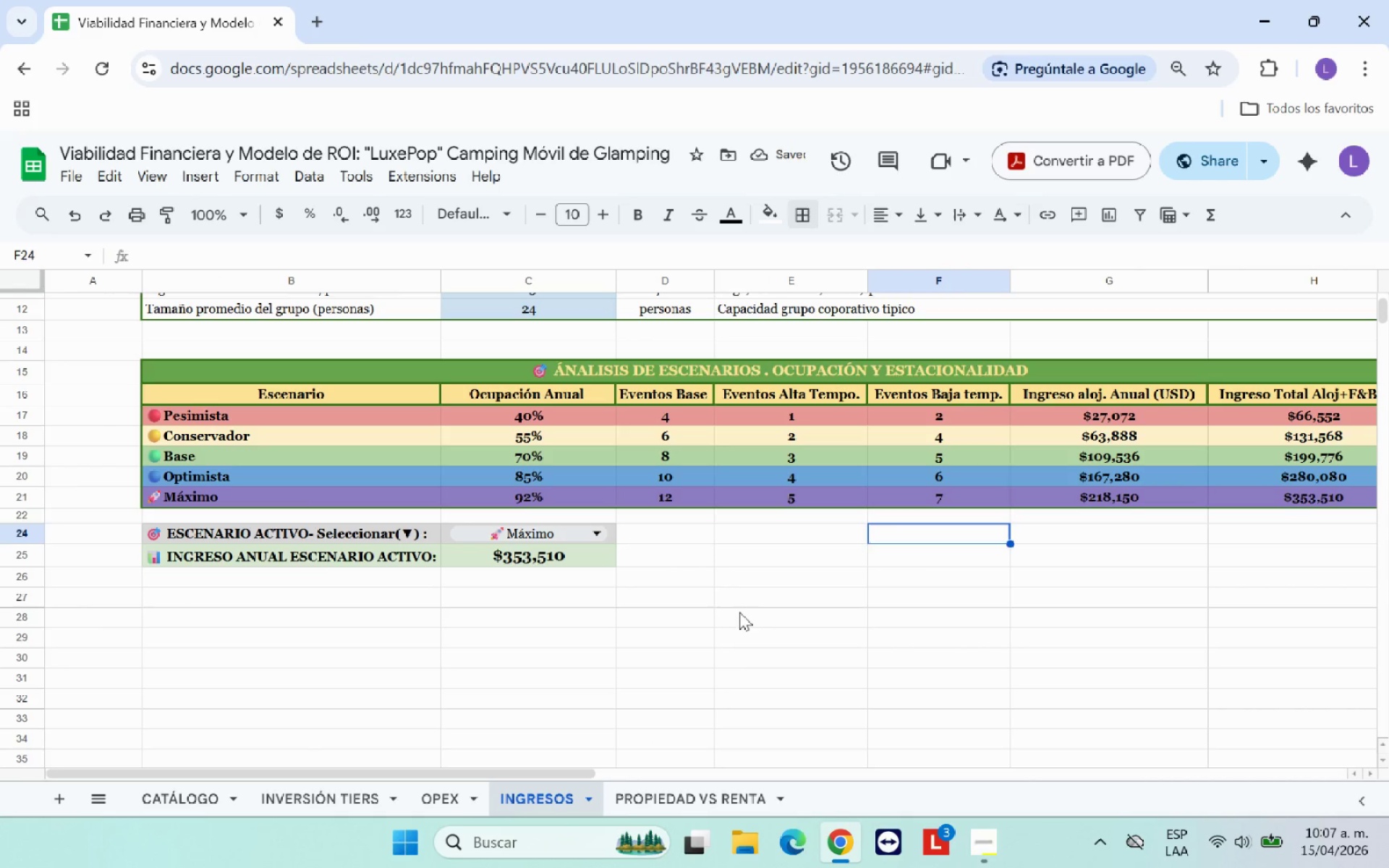 
left_click_drag(start_coordinate=[387, 533], to_coordinate=[484, 556])
 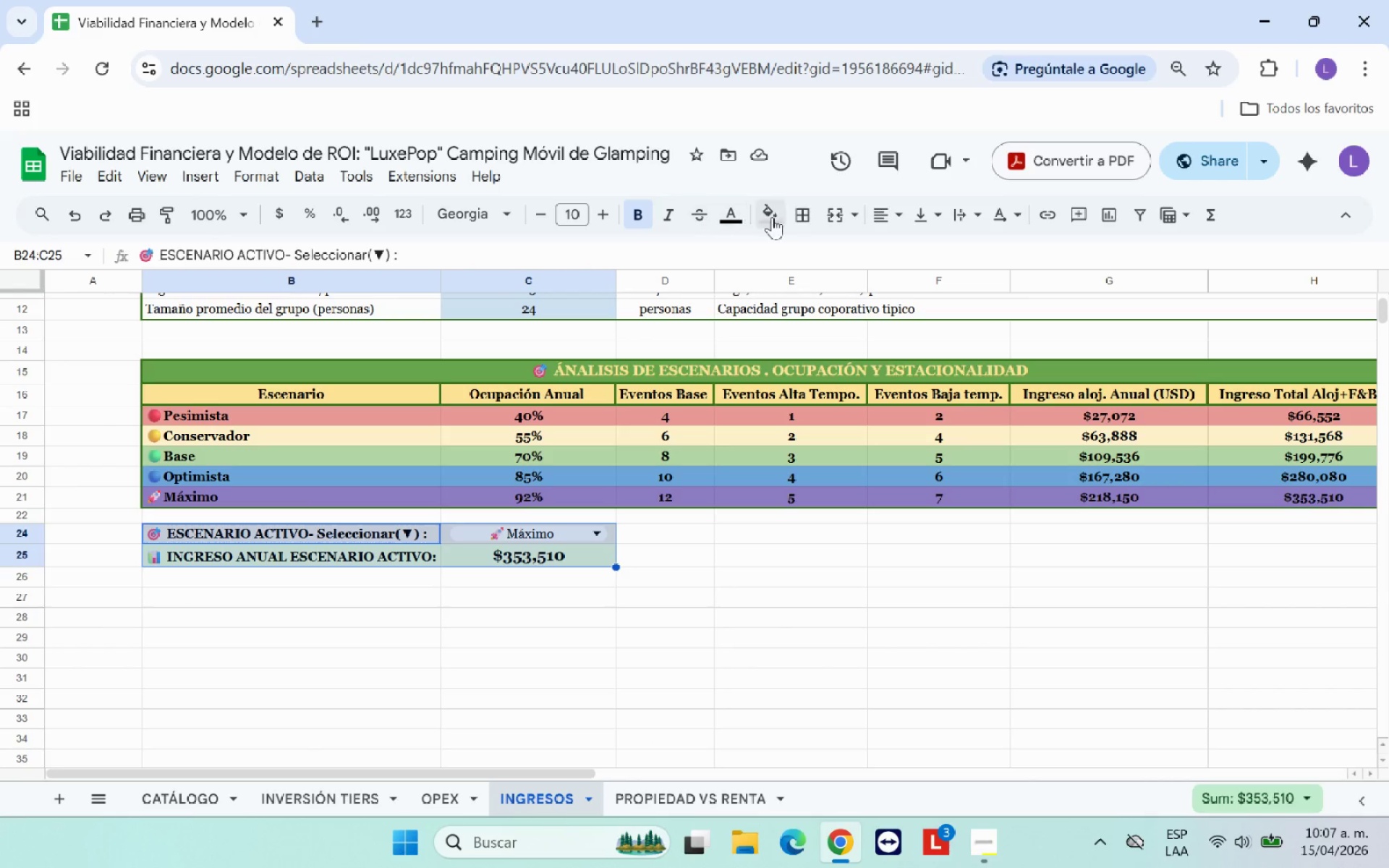 
left_click([812, 222])
 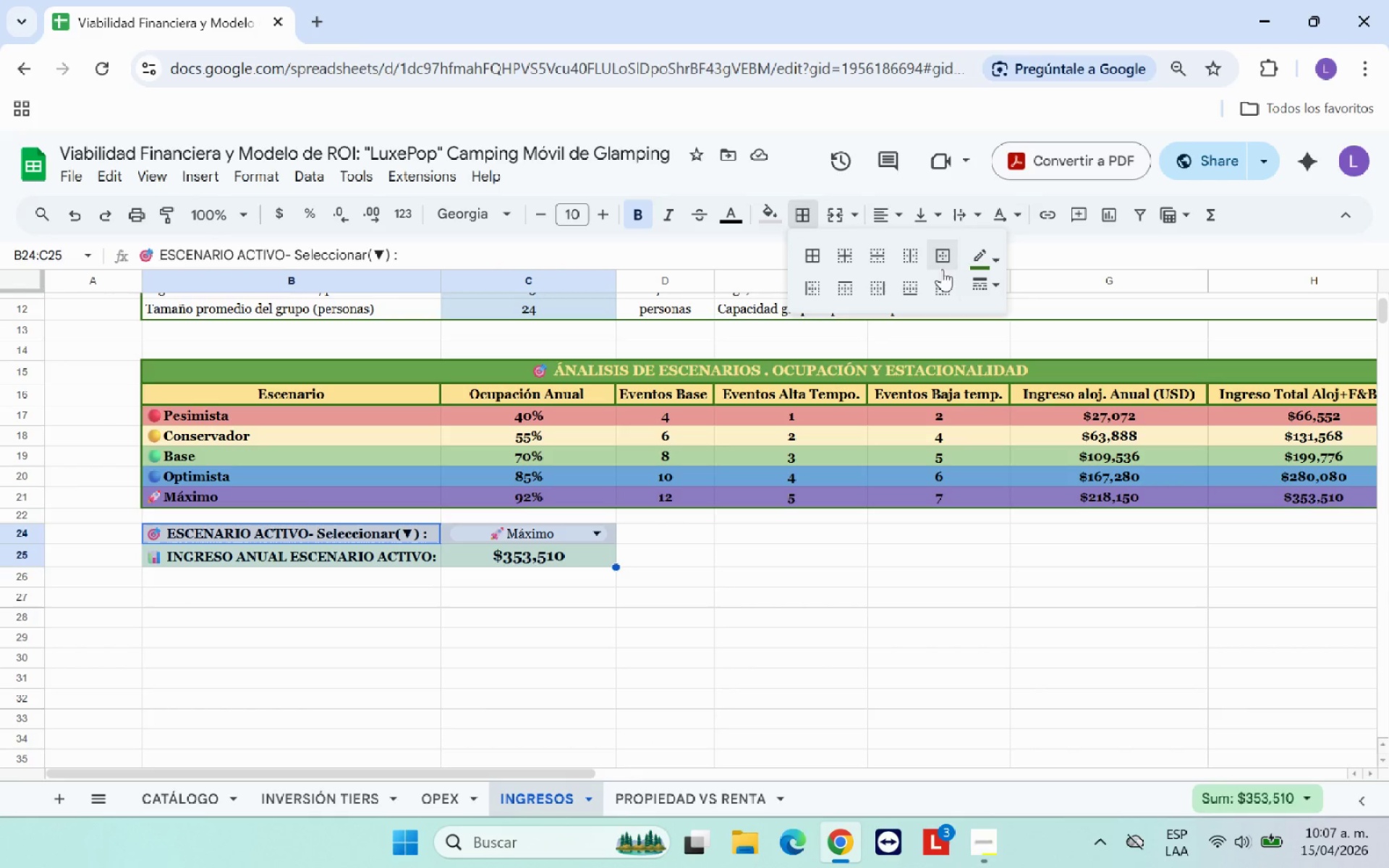 
left_click([943, 269])
 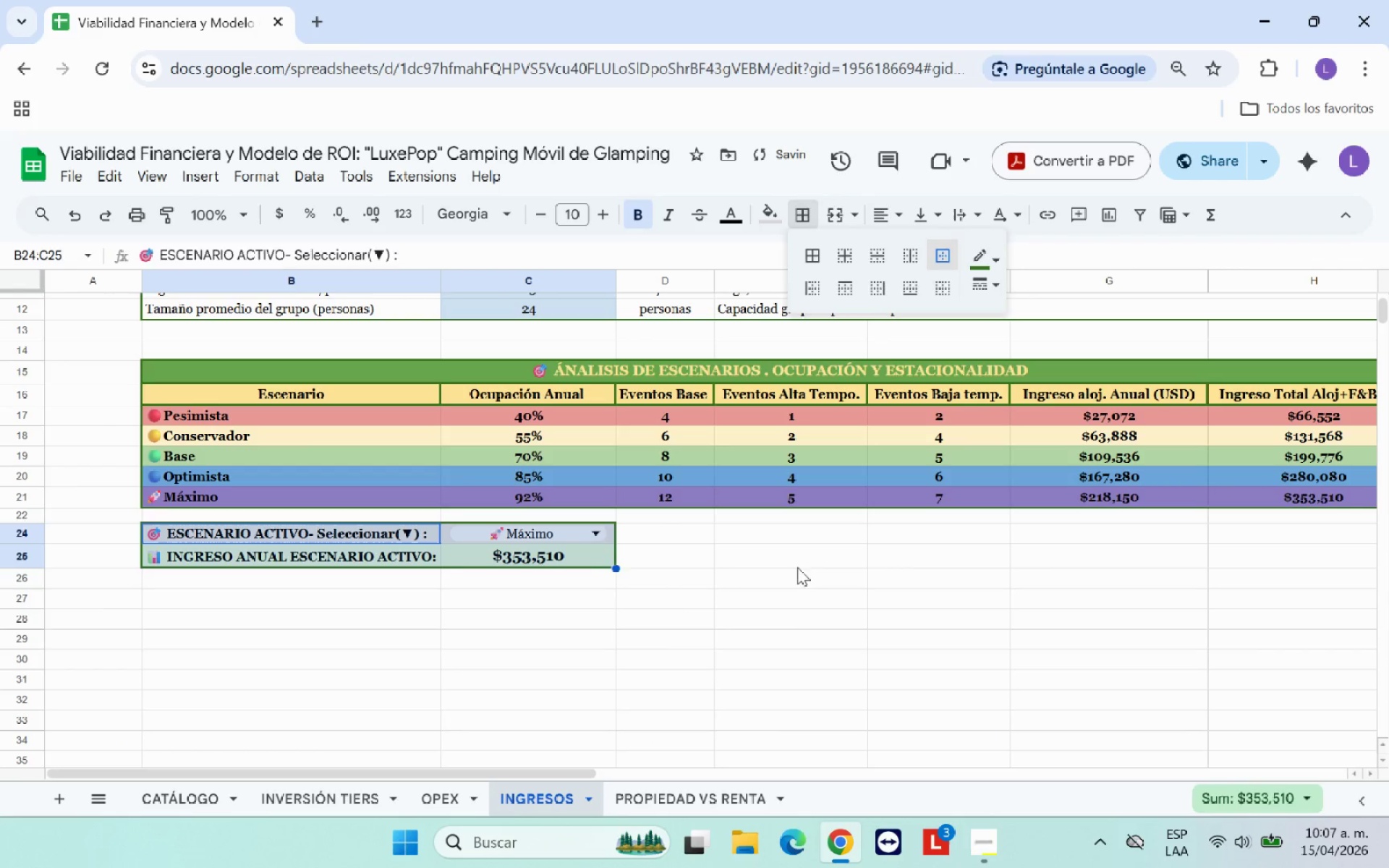 
left_click([776, 625])
 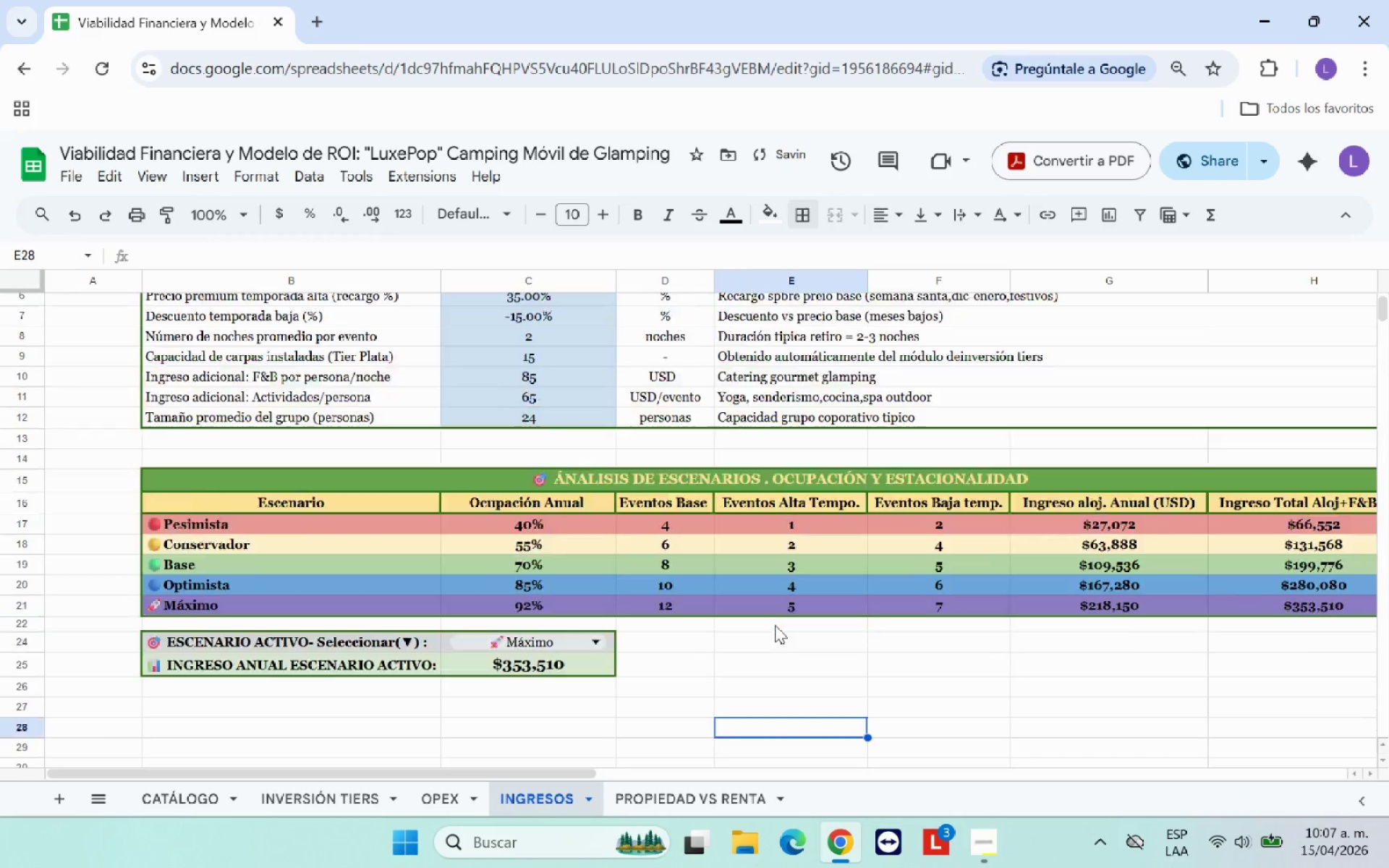 
scroll: coordinate [775, 625], scroll_direction: up, amount: 3.0
 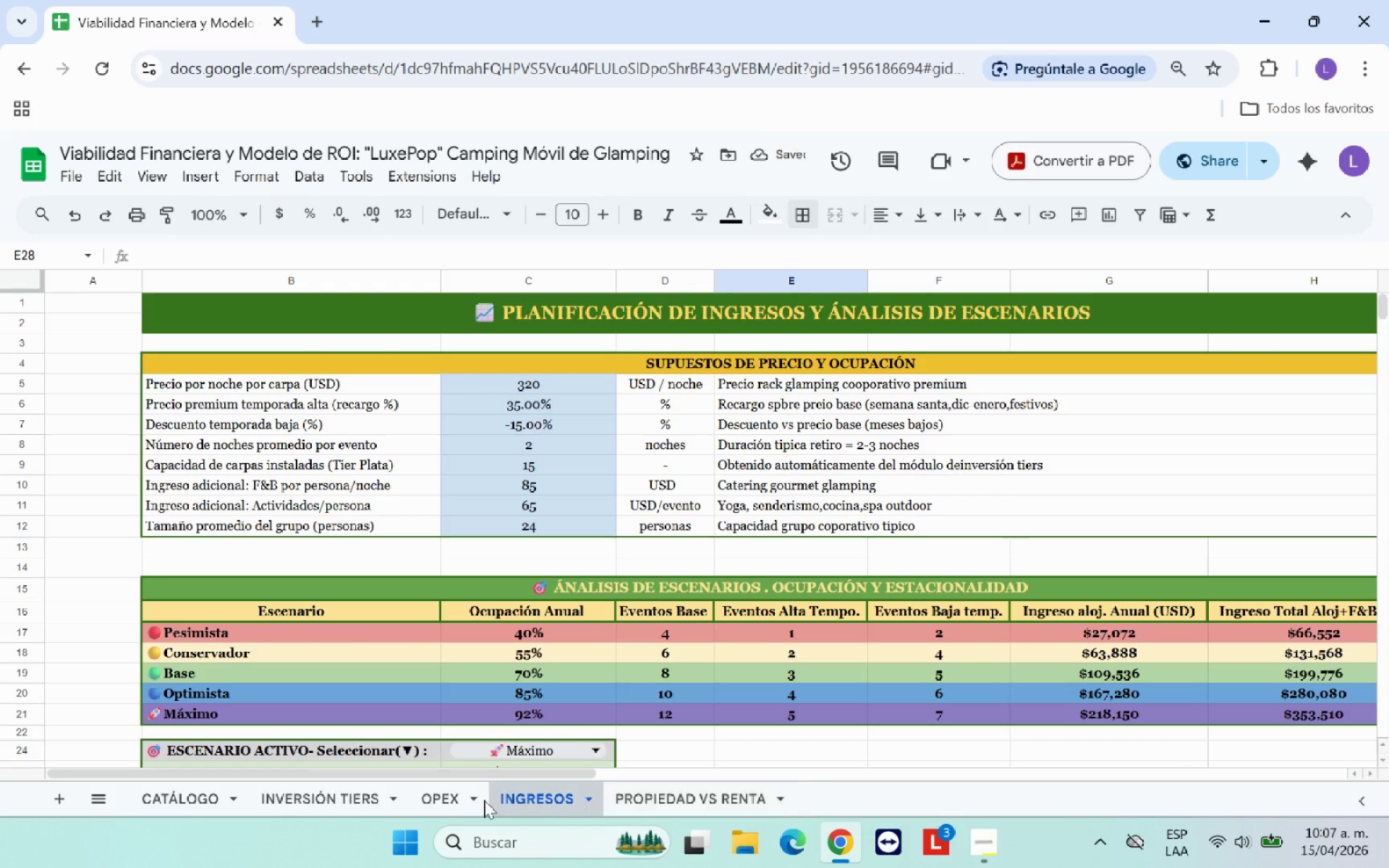 
left_click([453, 801])
 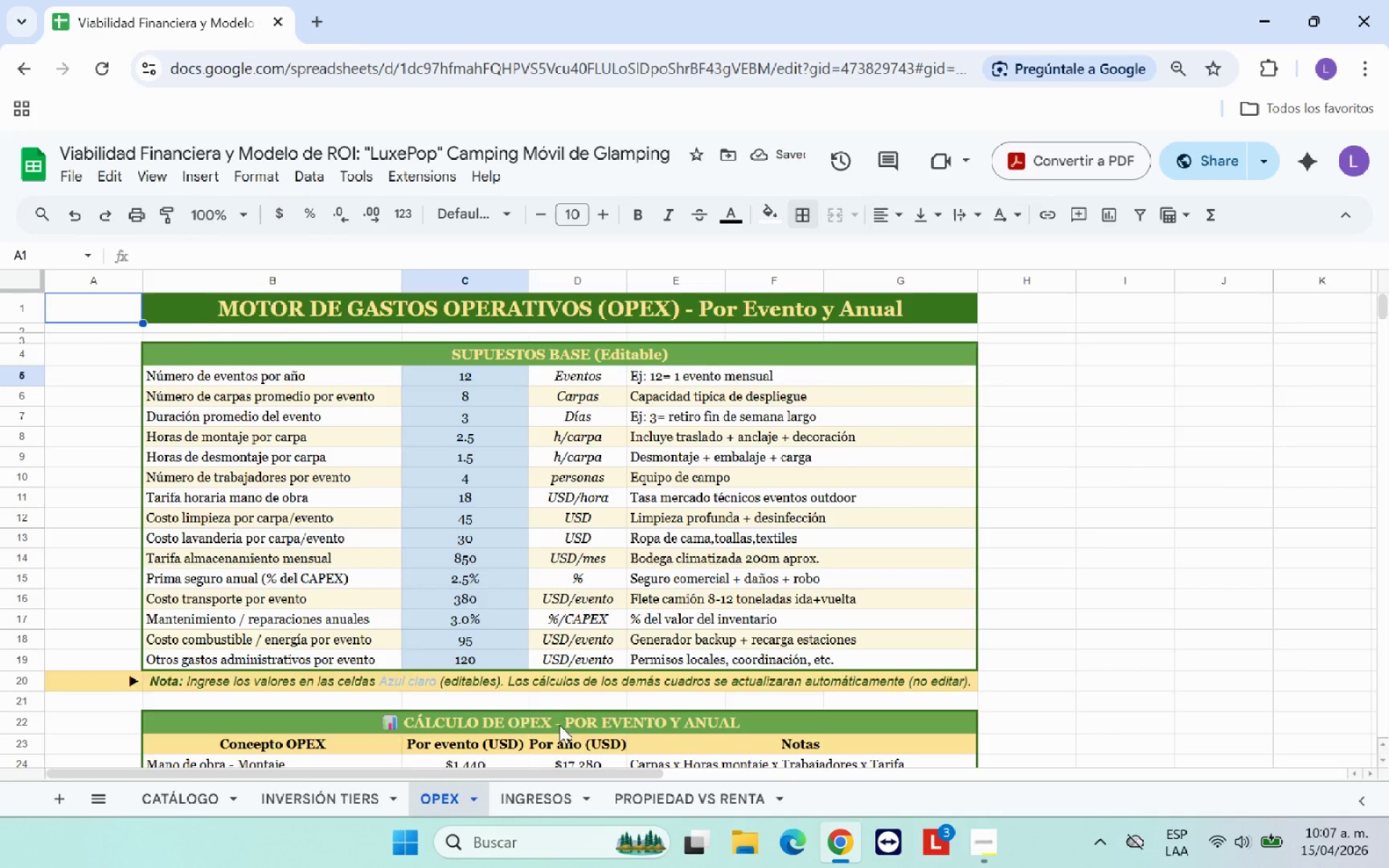 
scroll: coordinate [584, 702], scroll_direction: down, amount: 4.0
 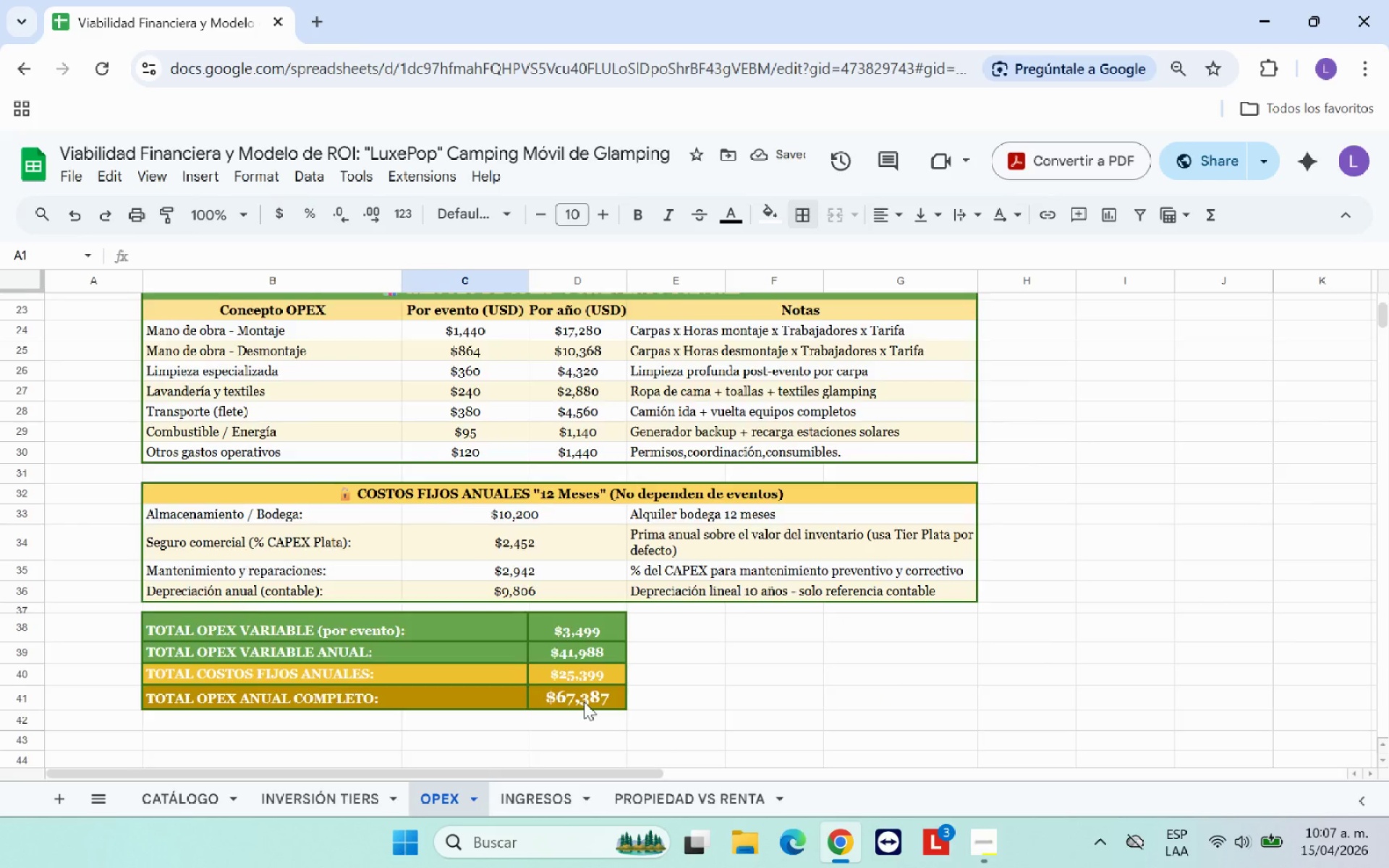 
scroll: coordinate [616, 710], scroll_direction: up, amount: 6.0
 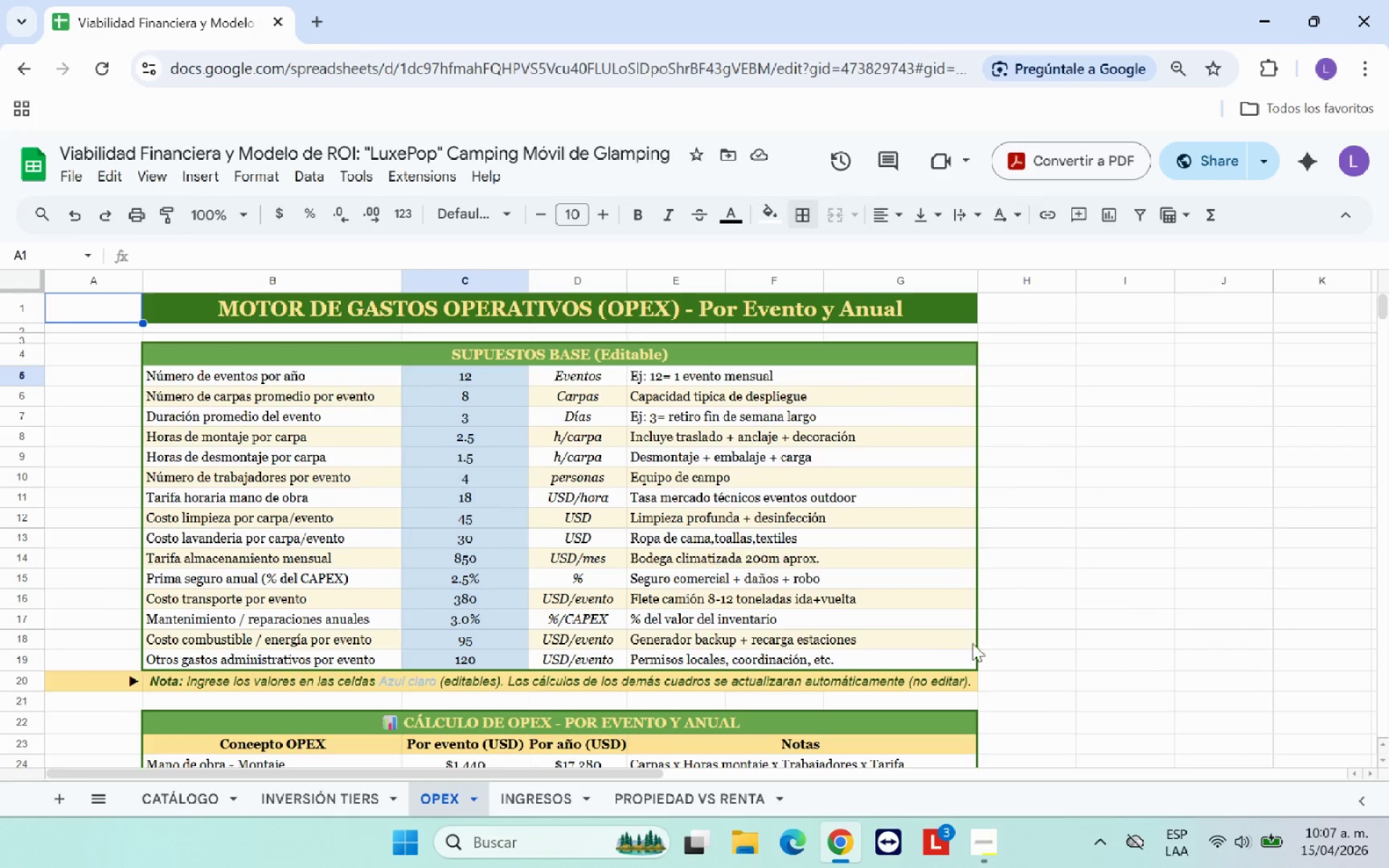 
scroll: coordinate [963, 649], scroll_direction: down, amount: 4.0
 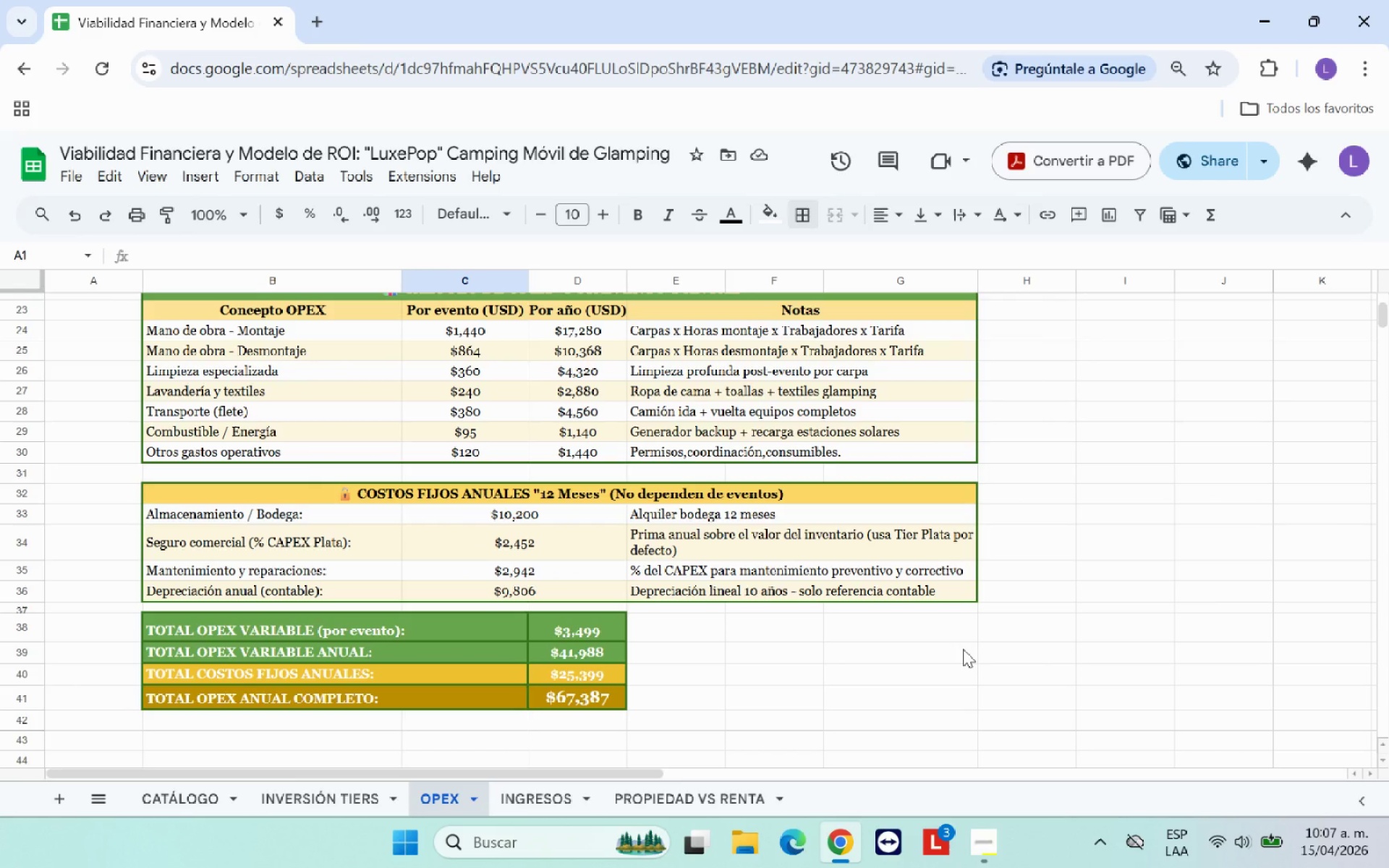 
left_click_drag(start_coordinate=[590, 631], to_coordinate=[588, 697])
 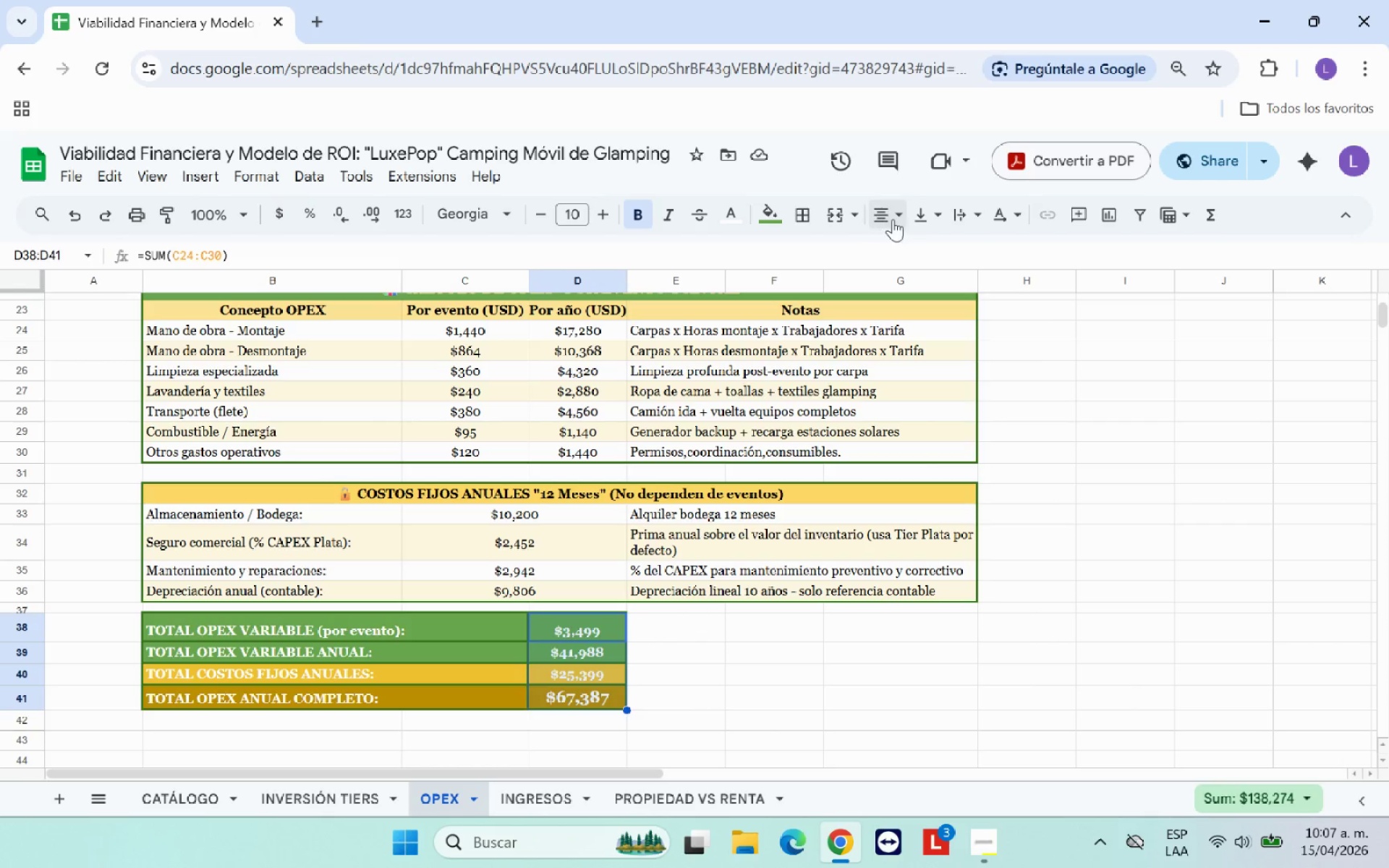 
left_click([930, 218])
 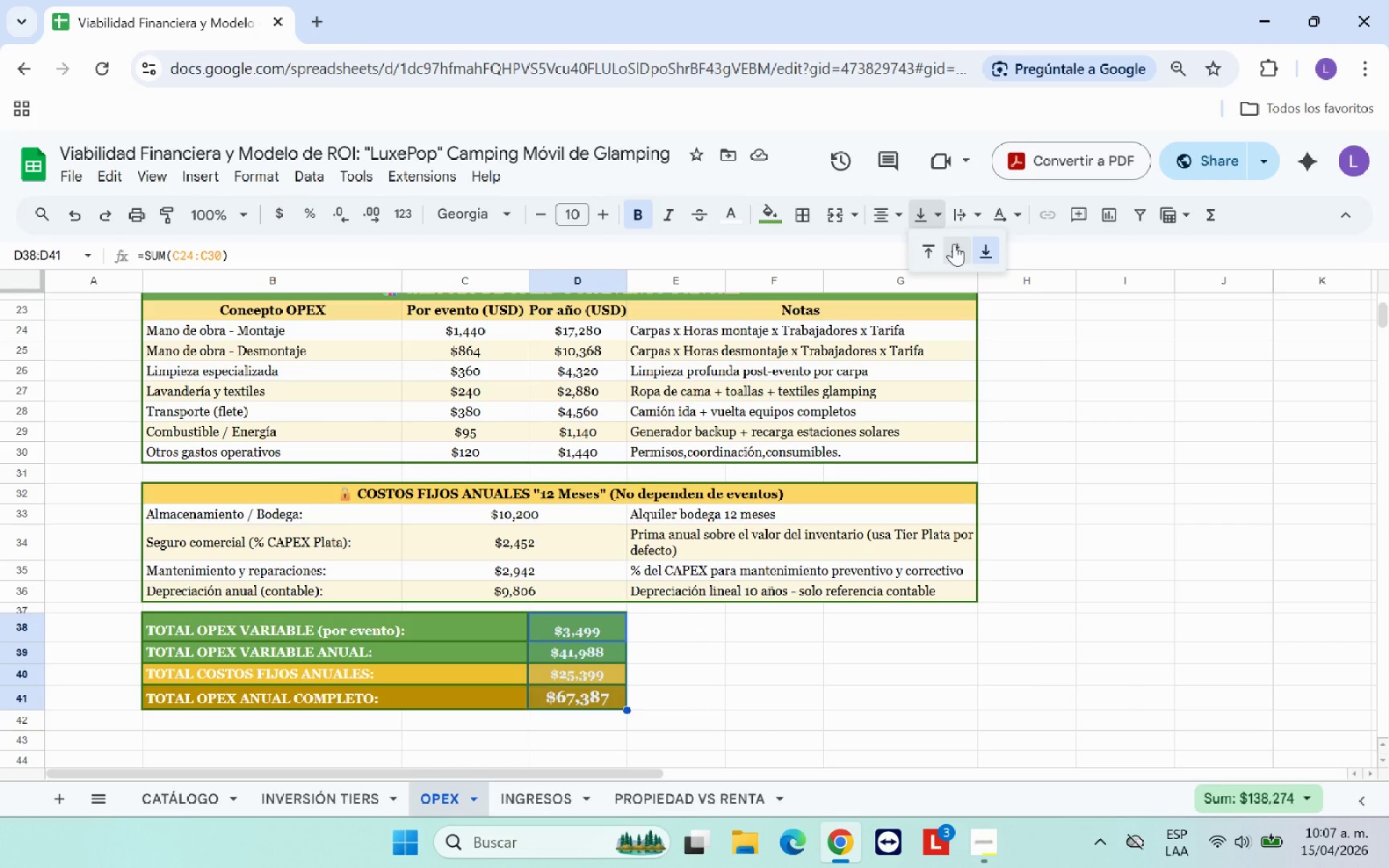 
left_click([953, 244])
 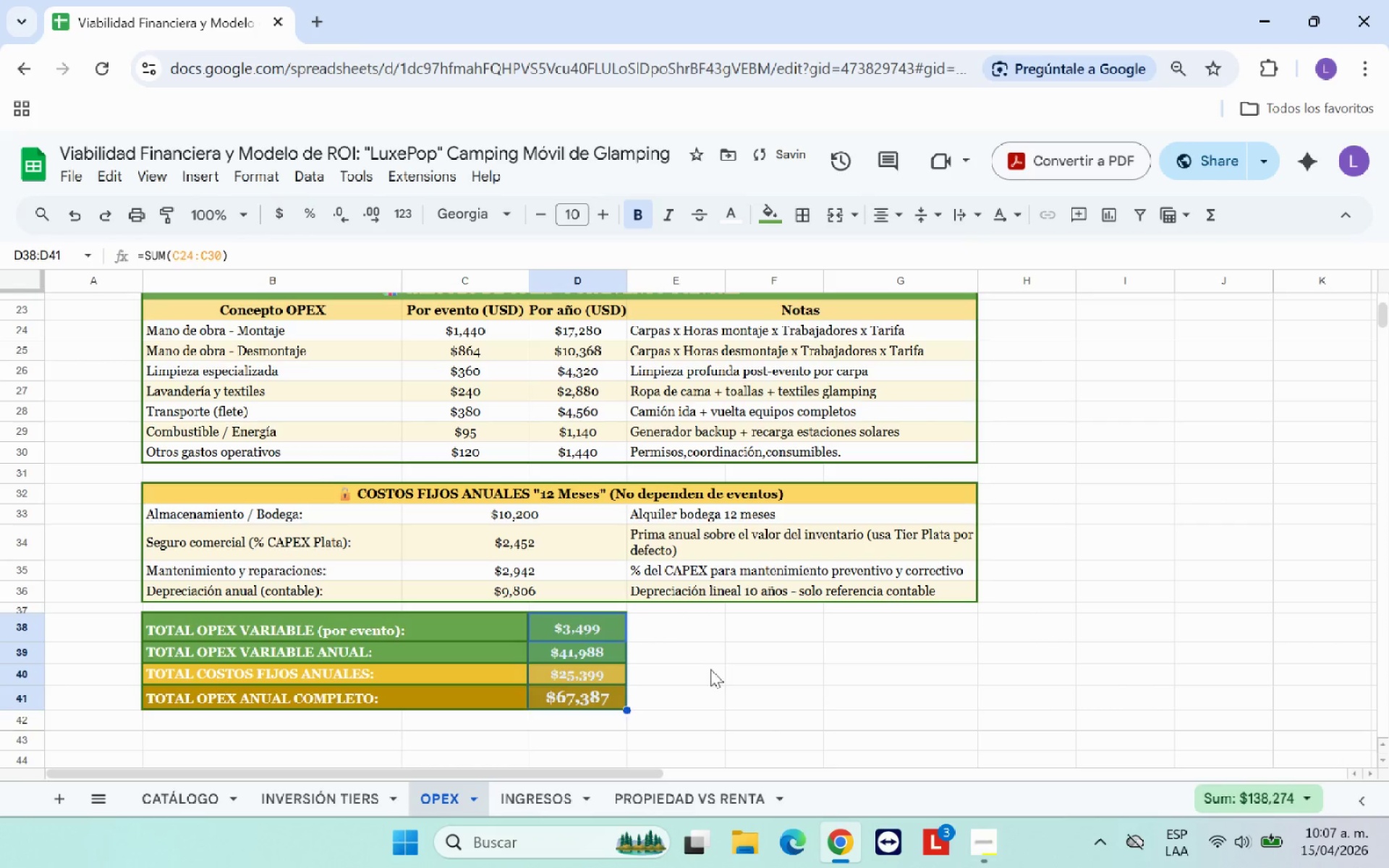 
left_click([710, 670])
 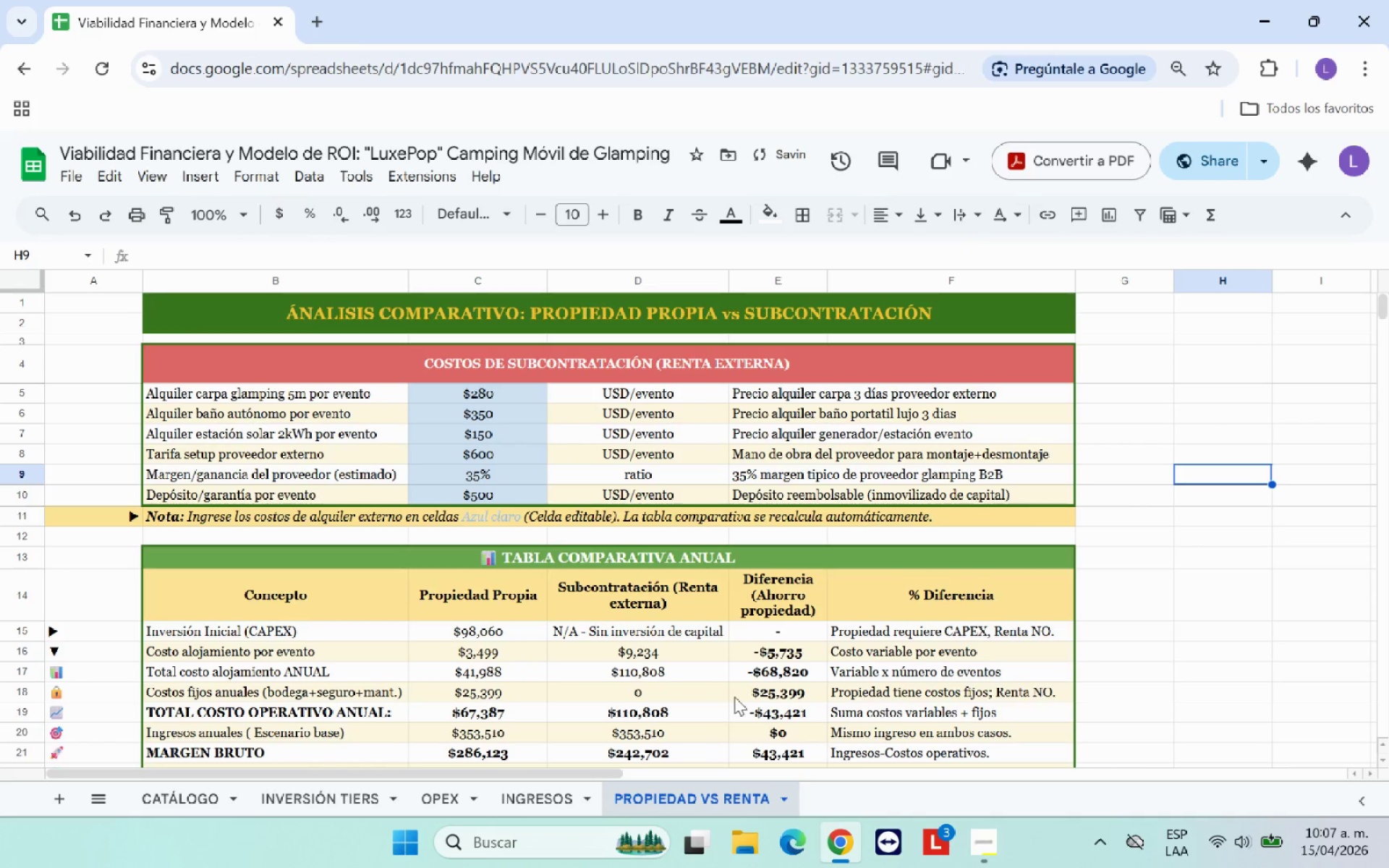 
scroll: coordinate [934, 597], scroll_direction: down, amount: 2.0
 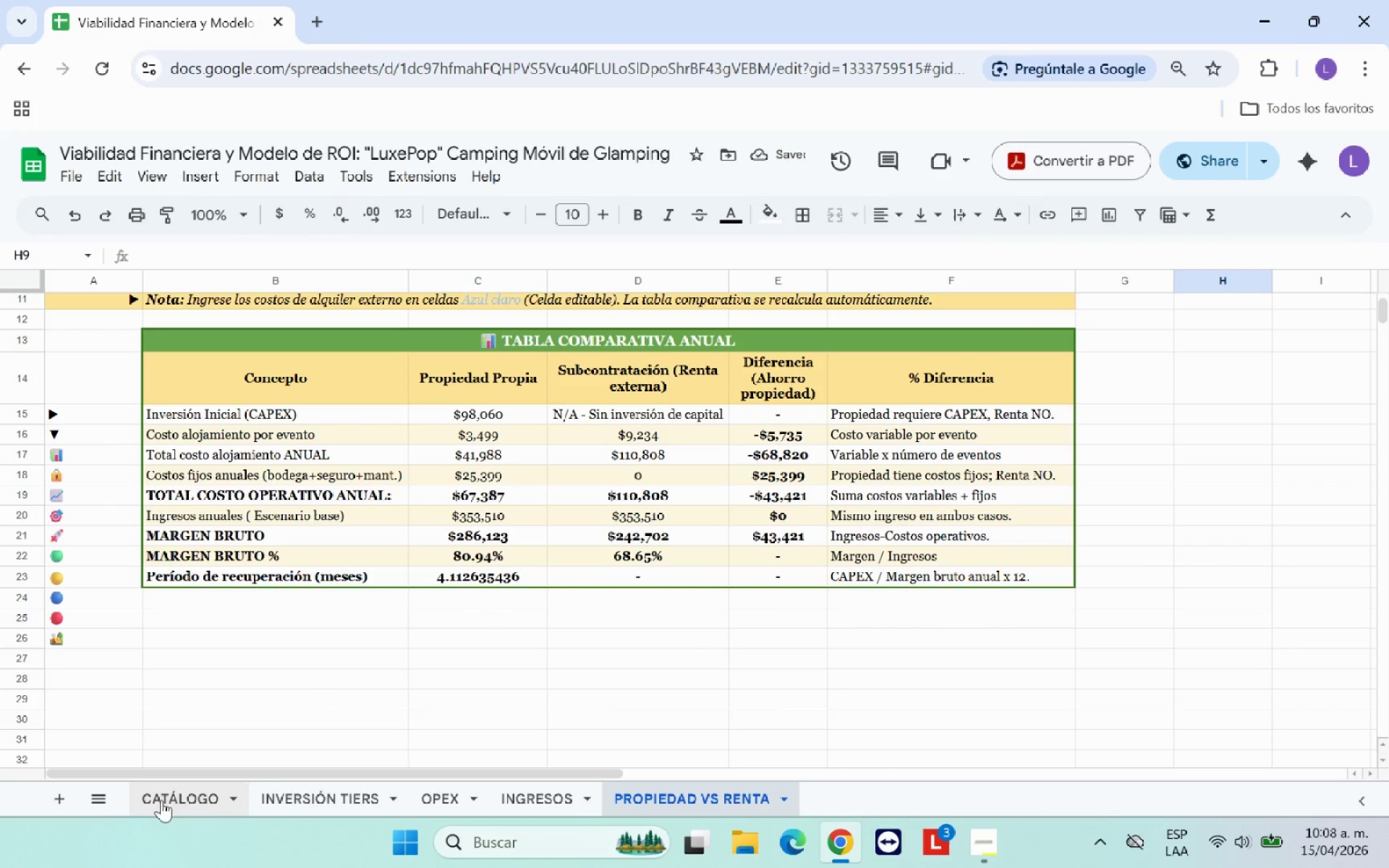 
left_click([72, 805])
 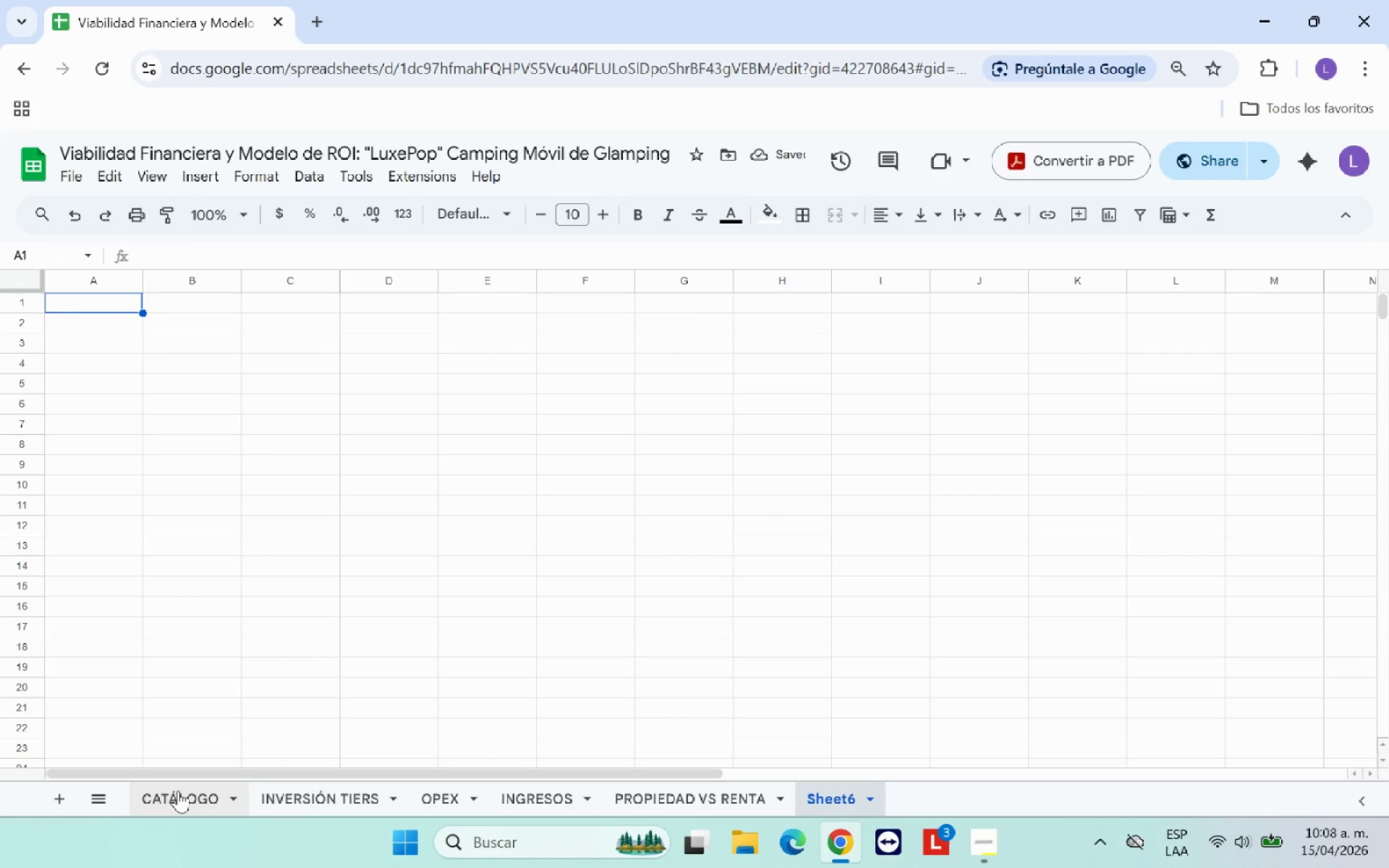 
wait(8.62)
 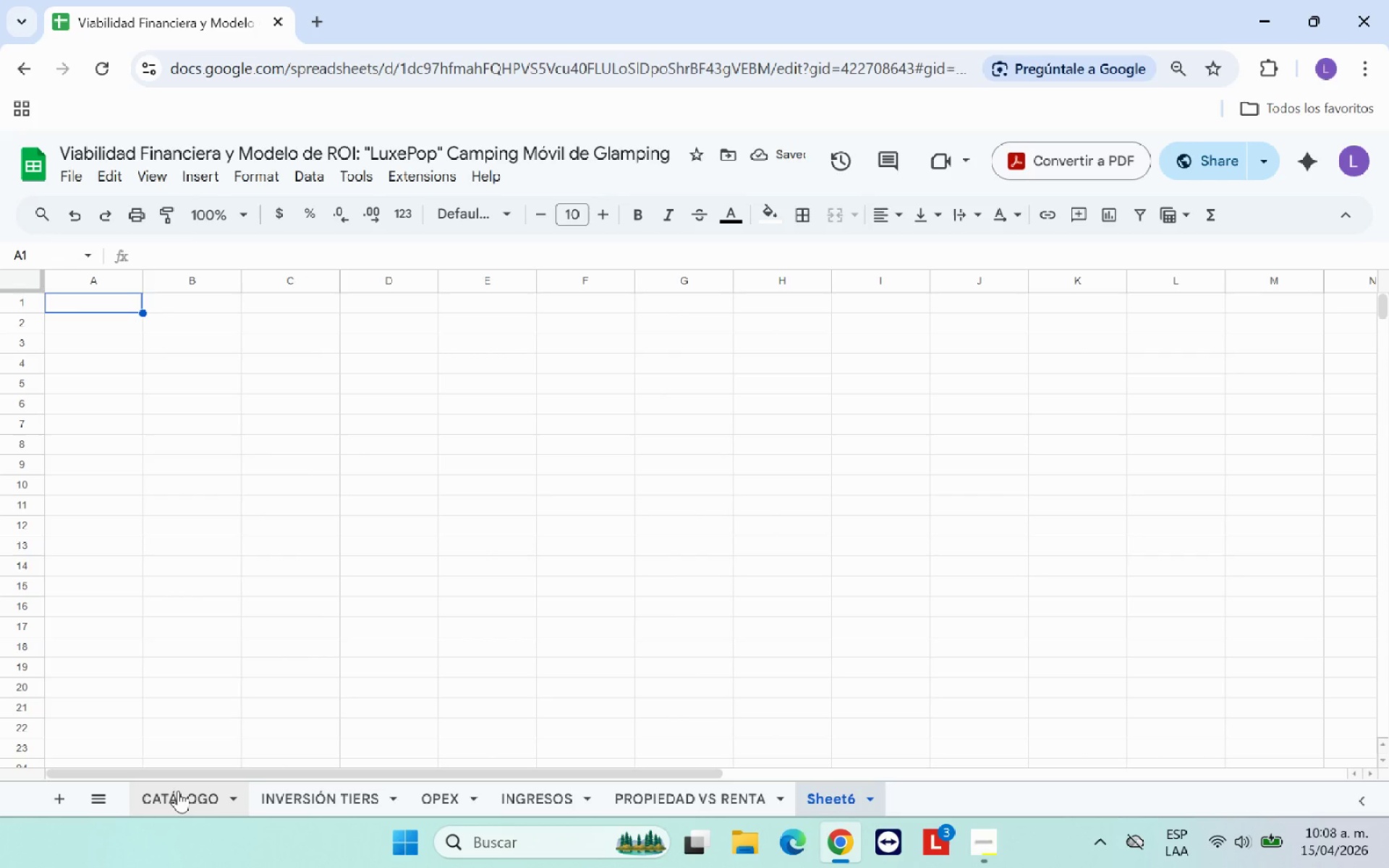 
type(dashDASHBOARD - )
 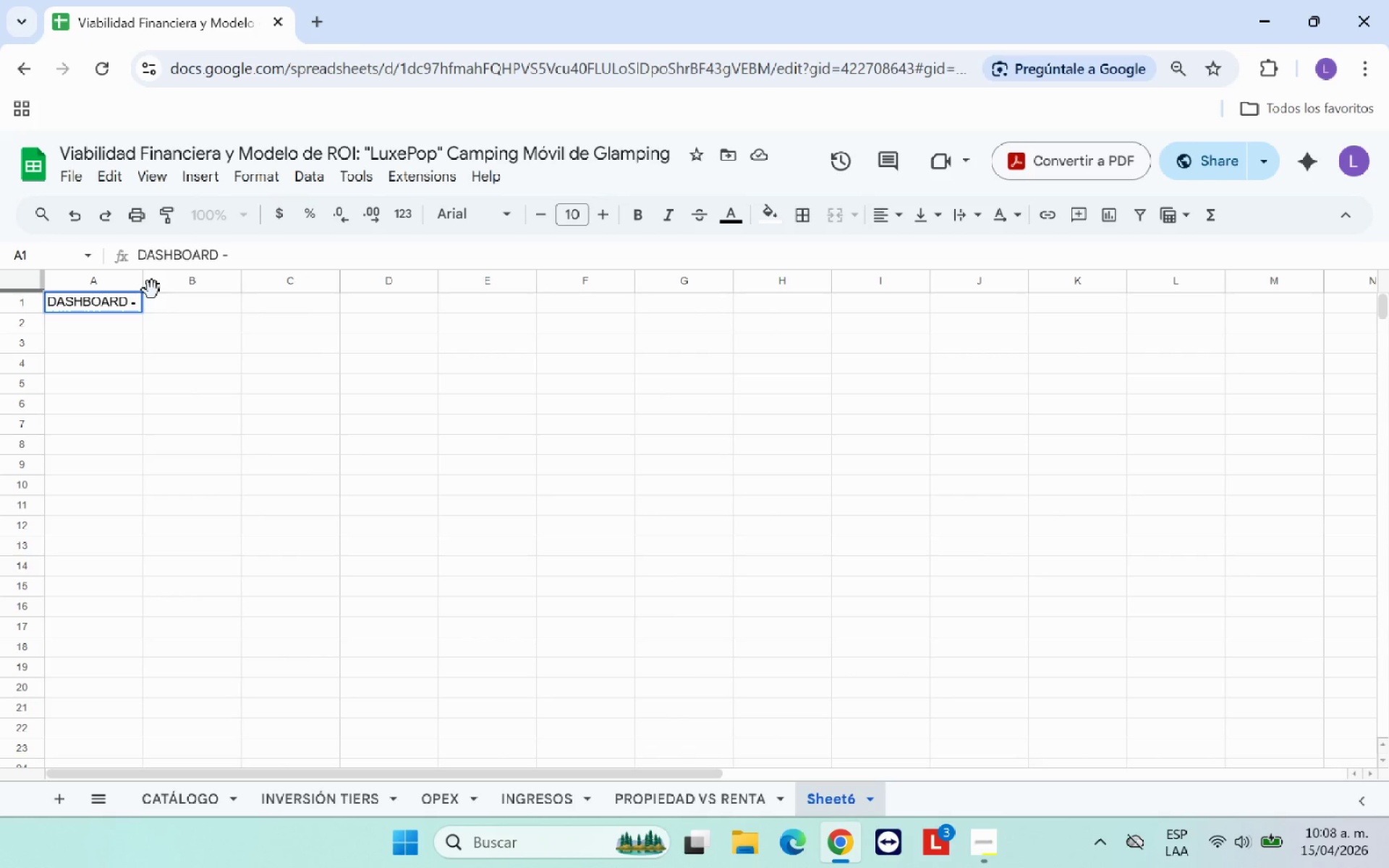 
hold_key(key=Backspace, duration=0.86)
 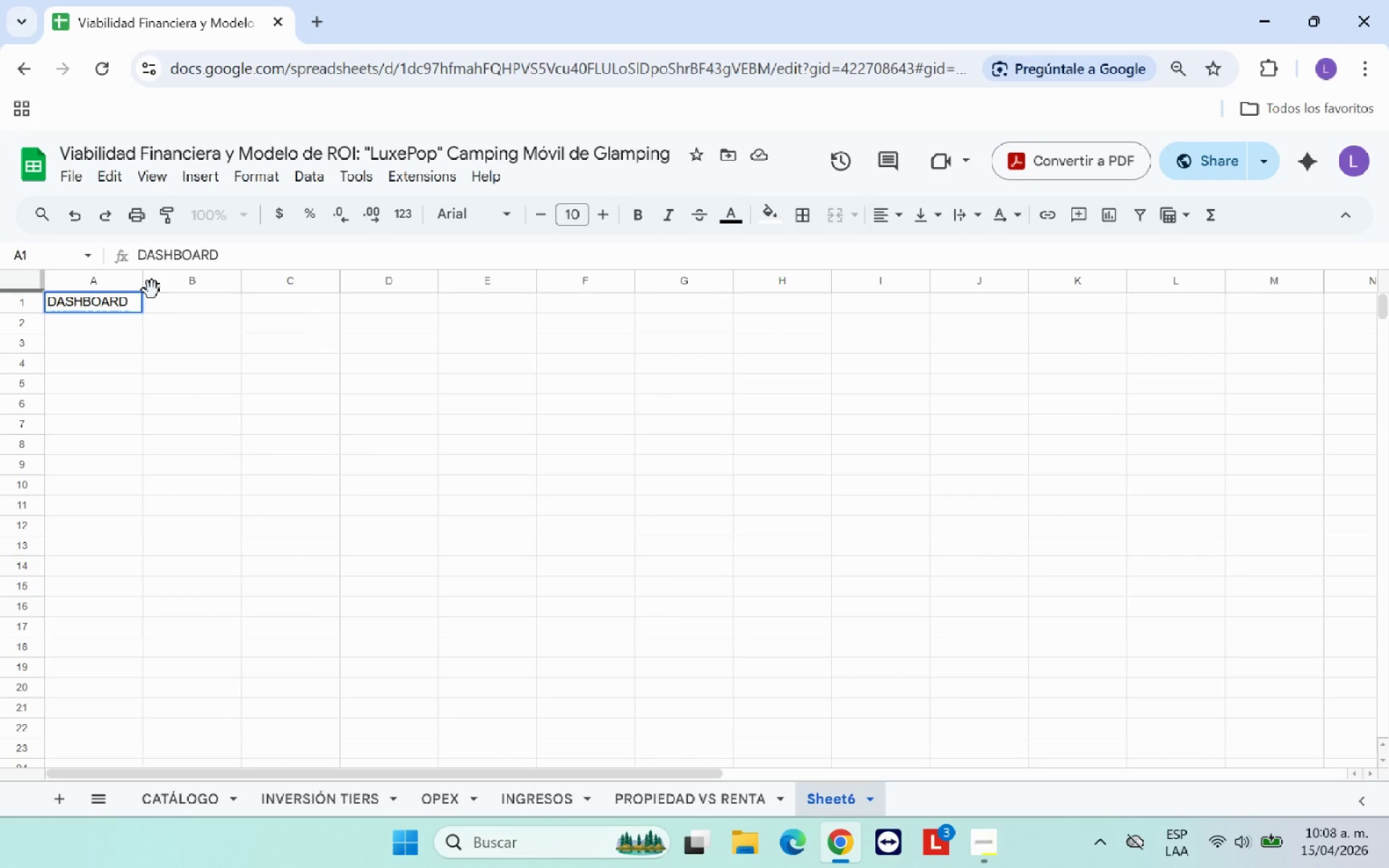 
type(LuxePop Glamping |)
key(Backspace)
type(\ Vantage Ponit)
key(Backspace)
key(Backspace)
key(Backspace)
type(int Events )
 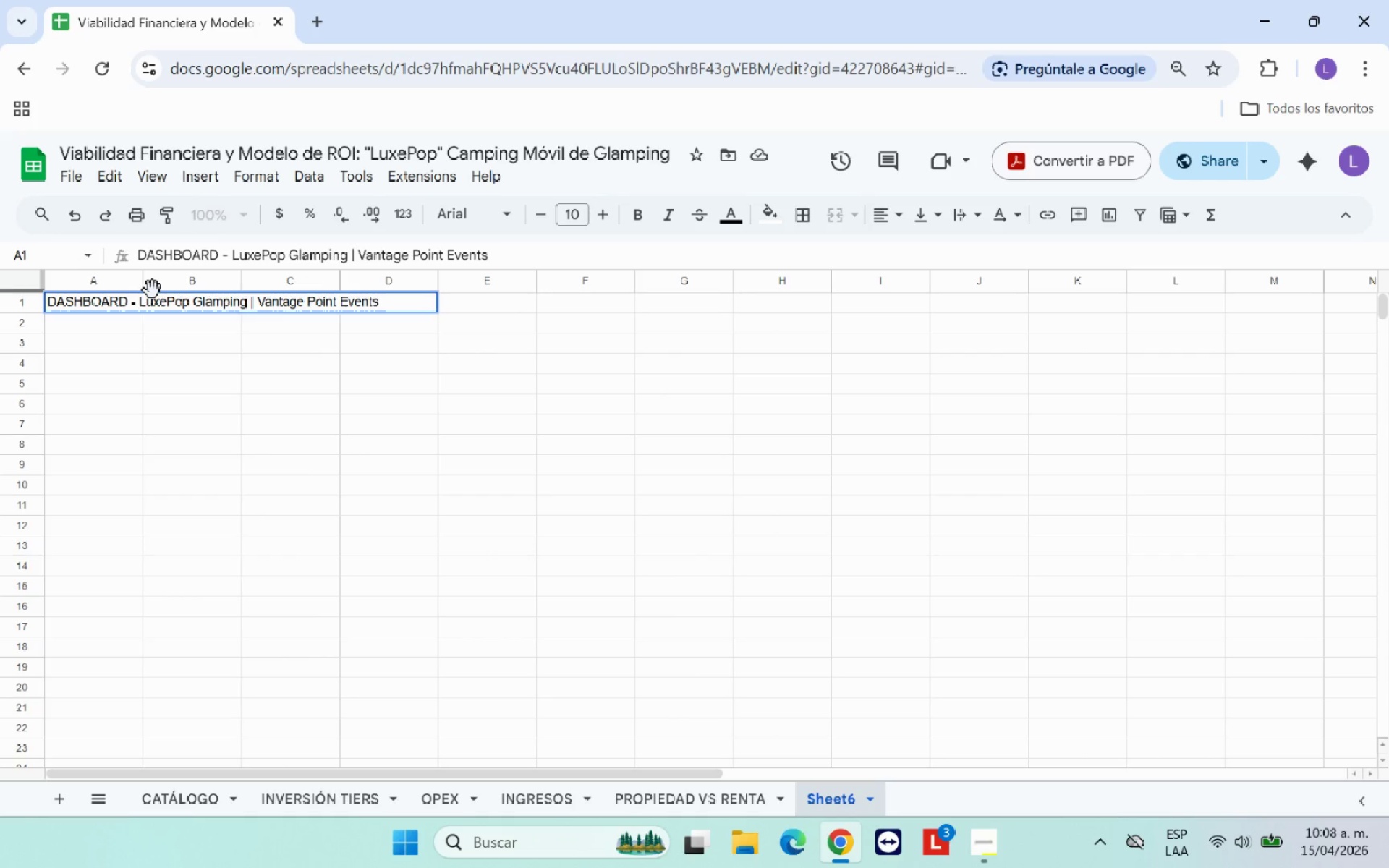 
left_click([286, 459])
 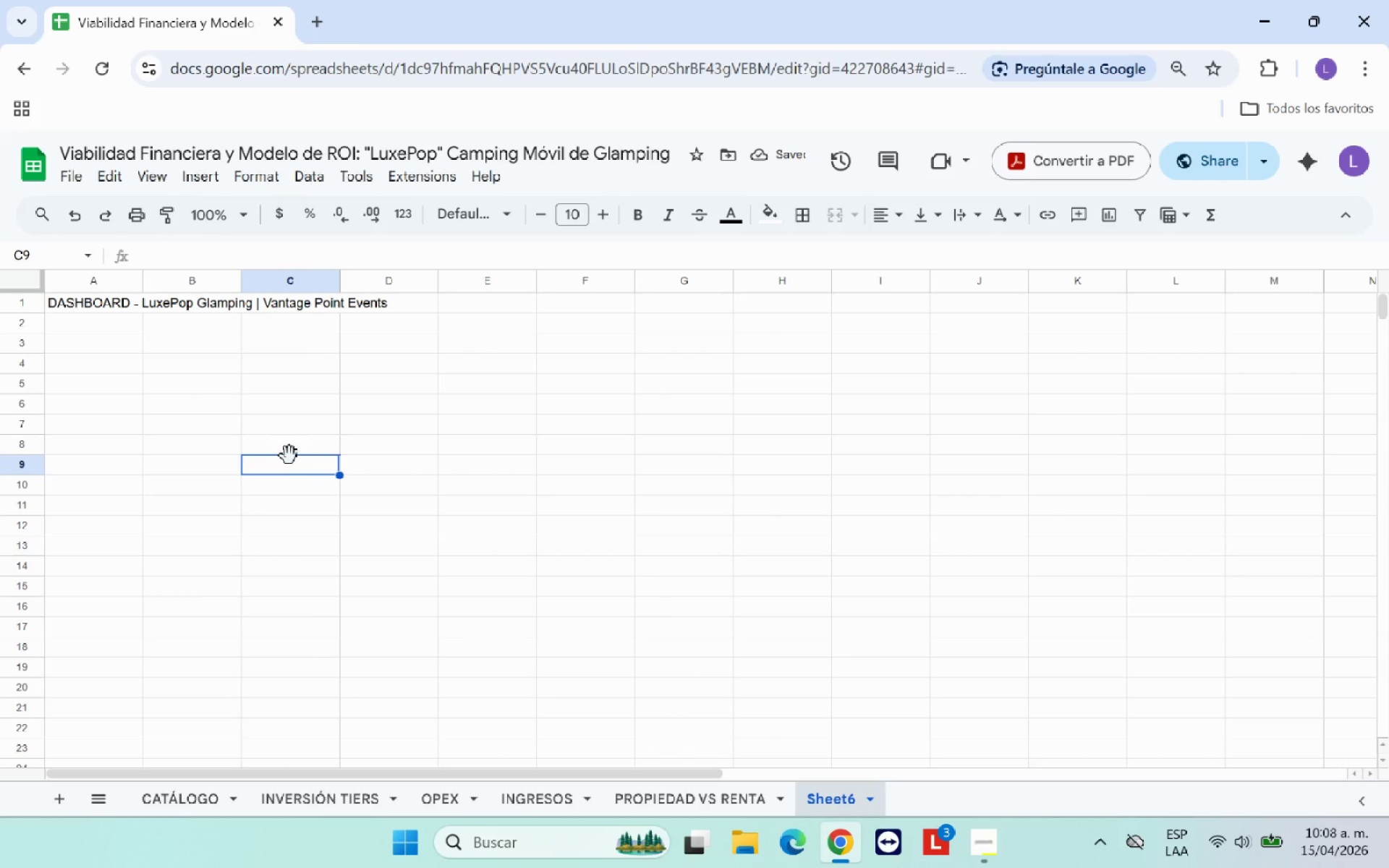 
left_click_drag(start_coordinate=[106, 305], to_coordinate=[1160, 310])
 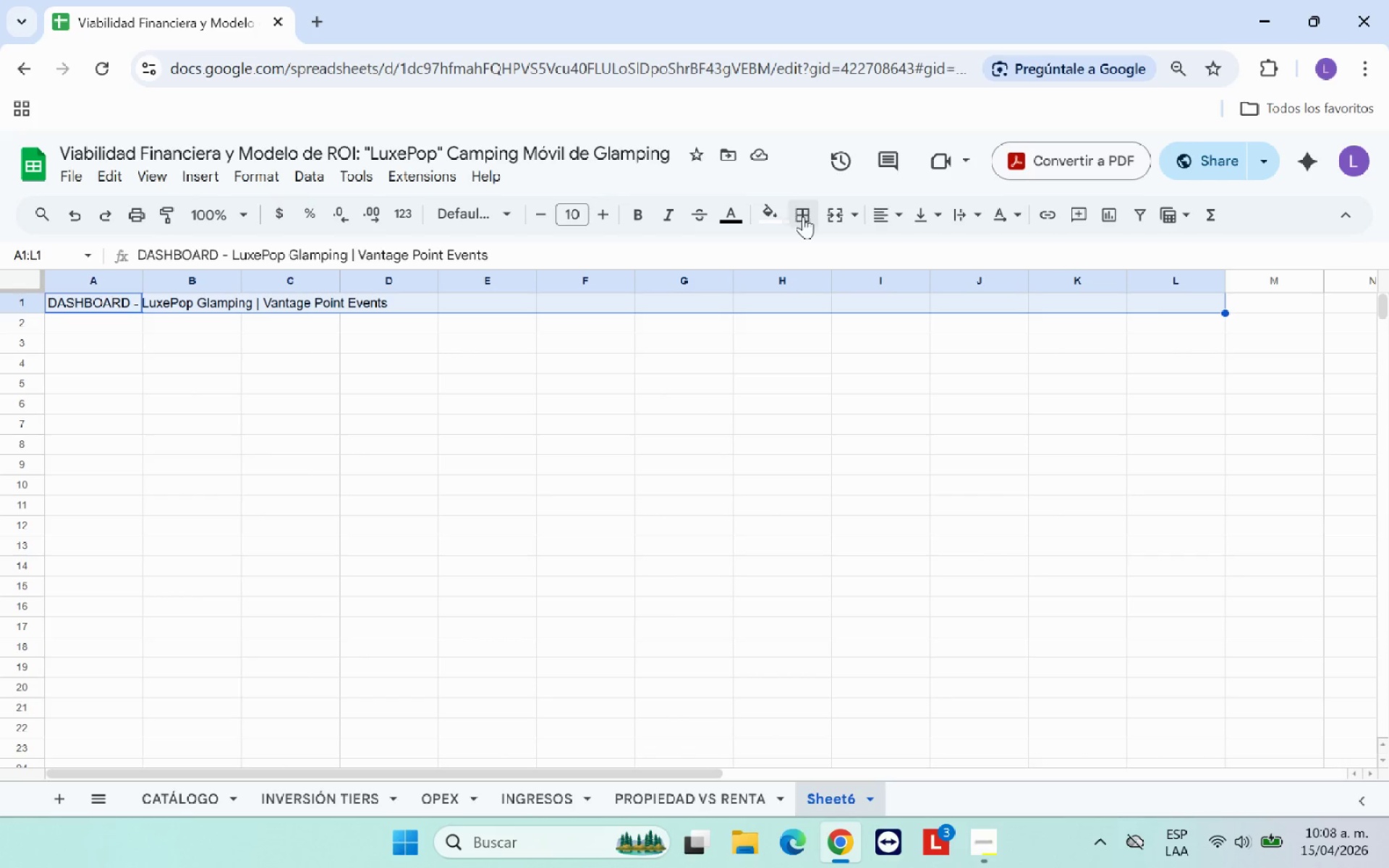 
left_click([844, 216])
 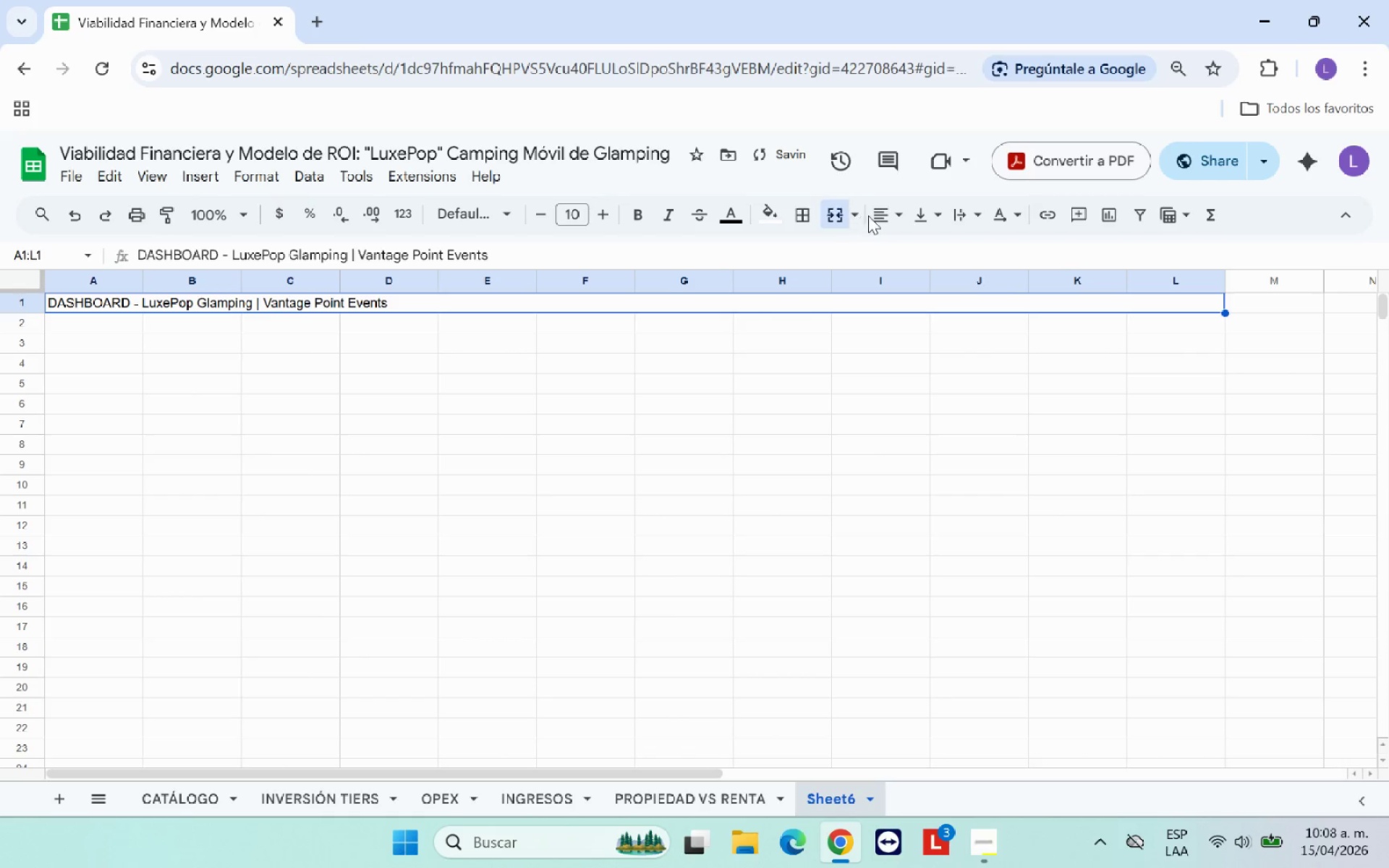 
left_click([891, 216])
 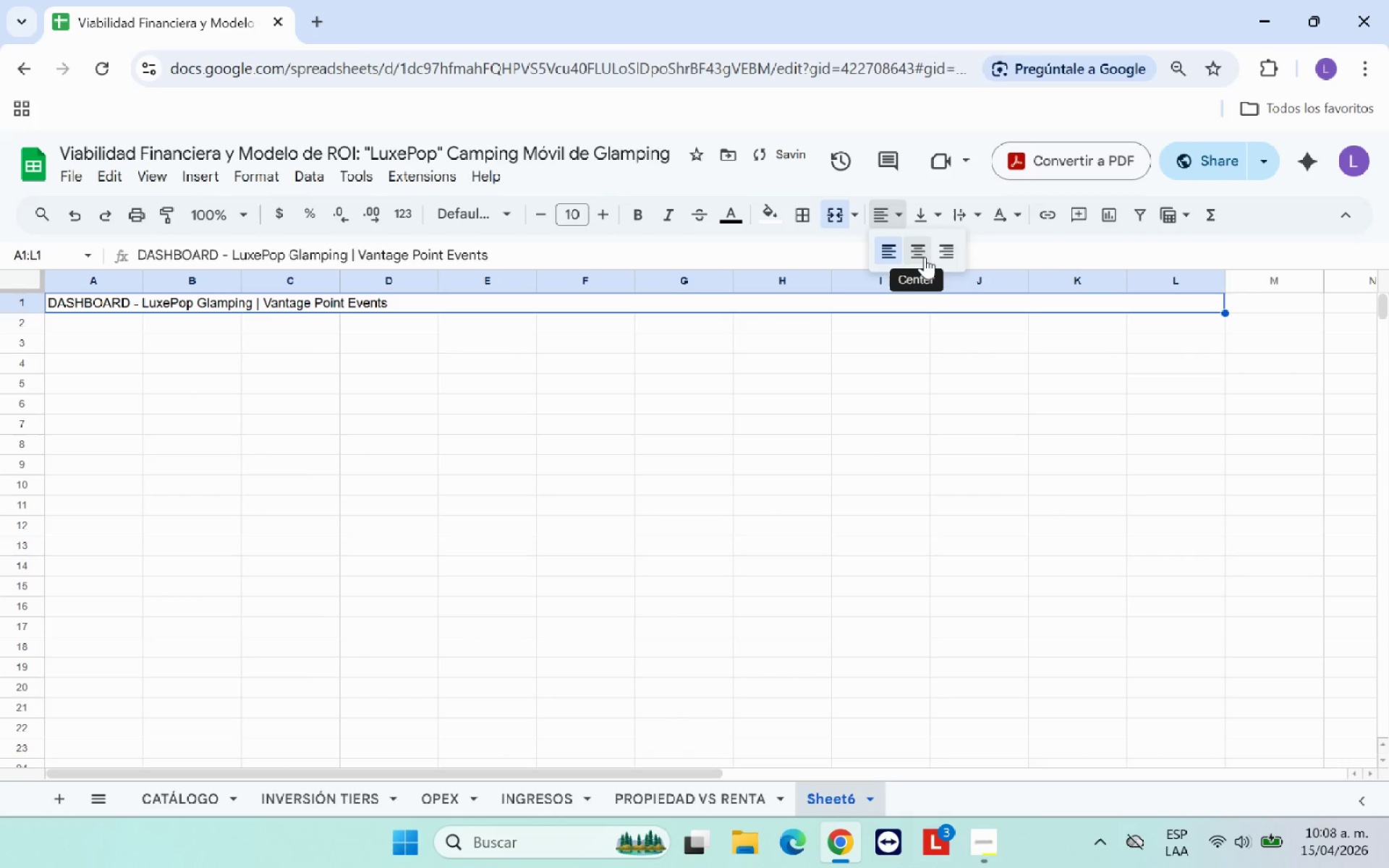 
left_click([924, 257])
 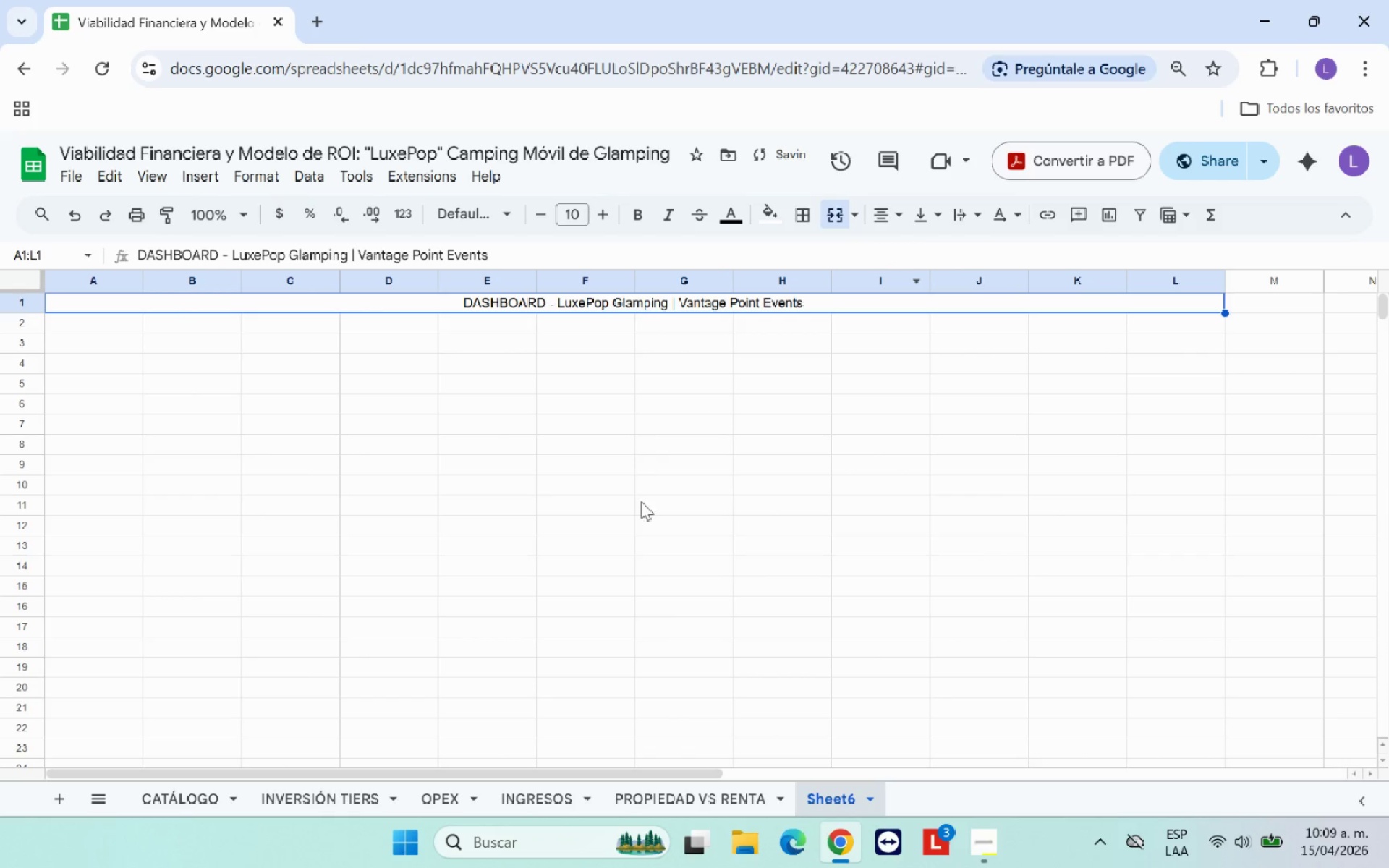 
left_click([658, 622])
 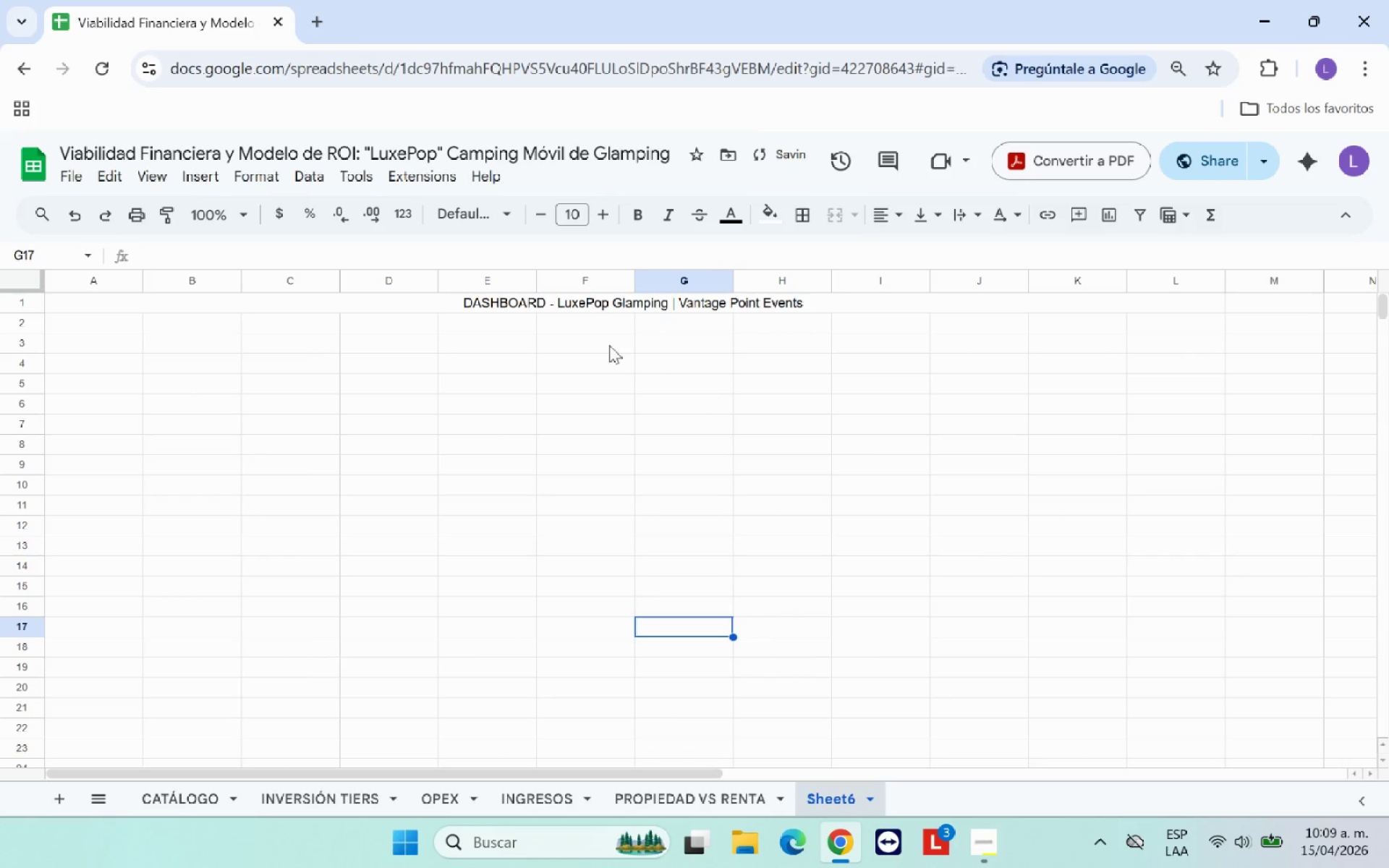 
left_click([620, 307])
 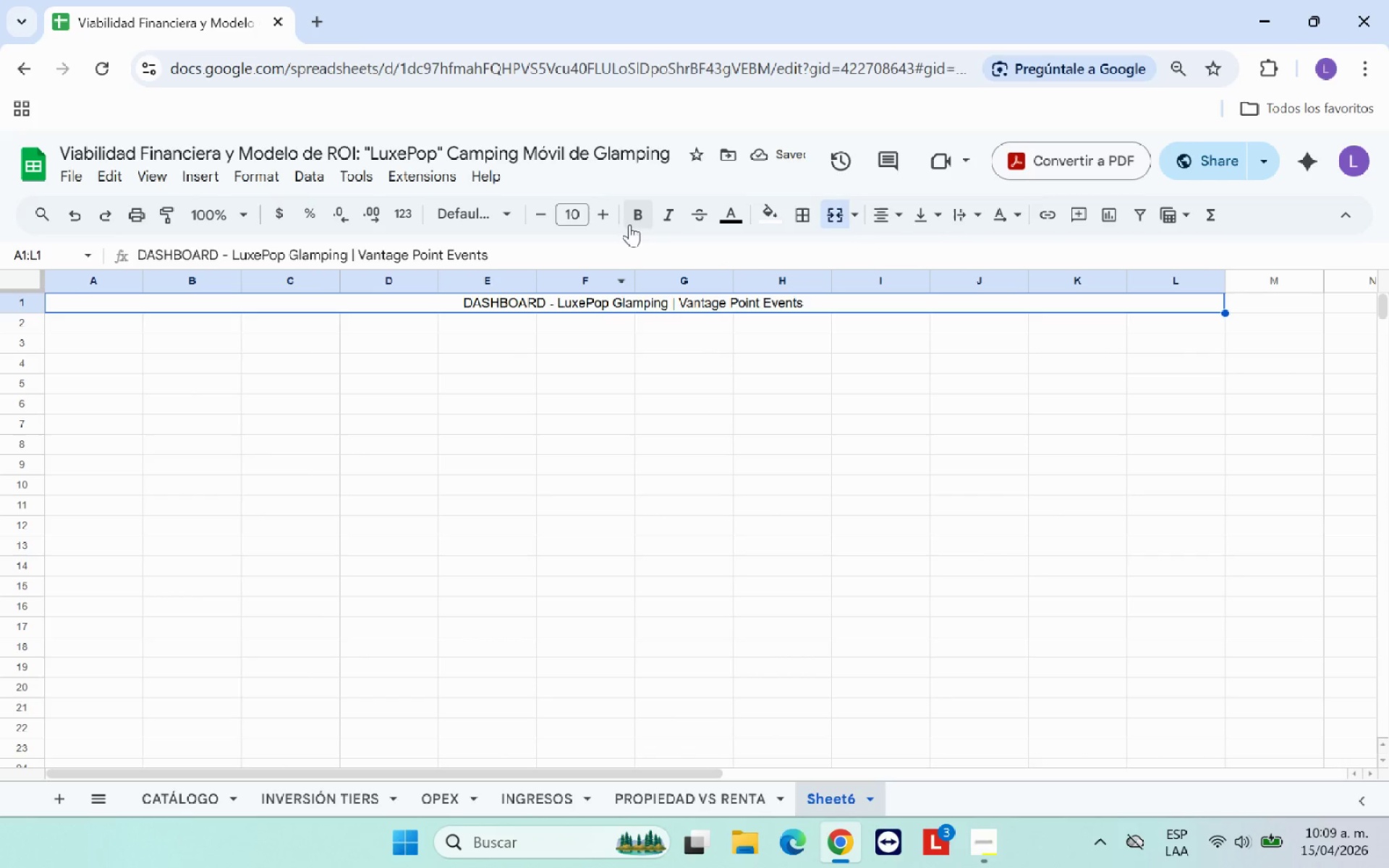 
left_click([638, 218])
 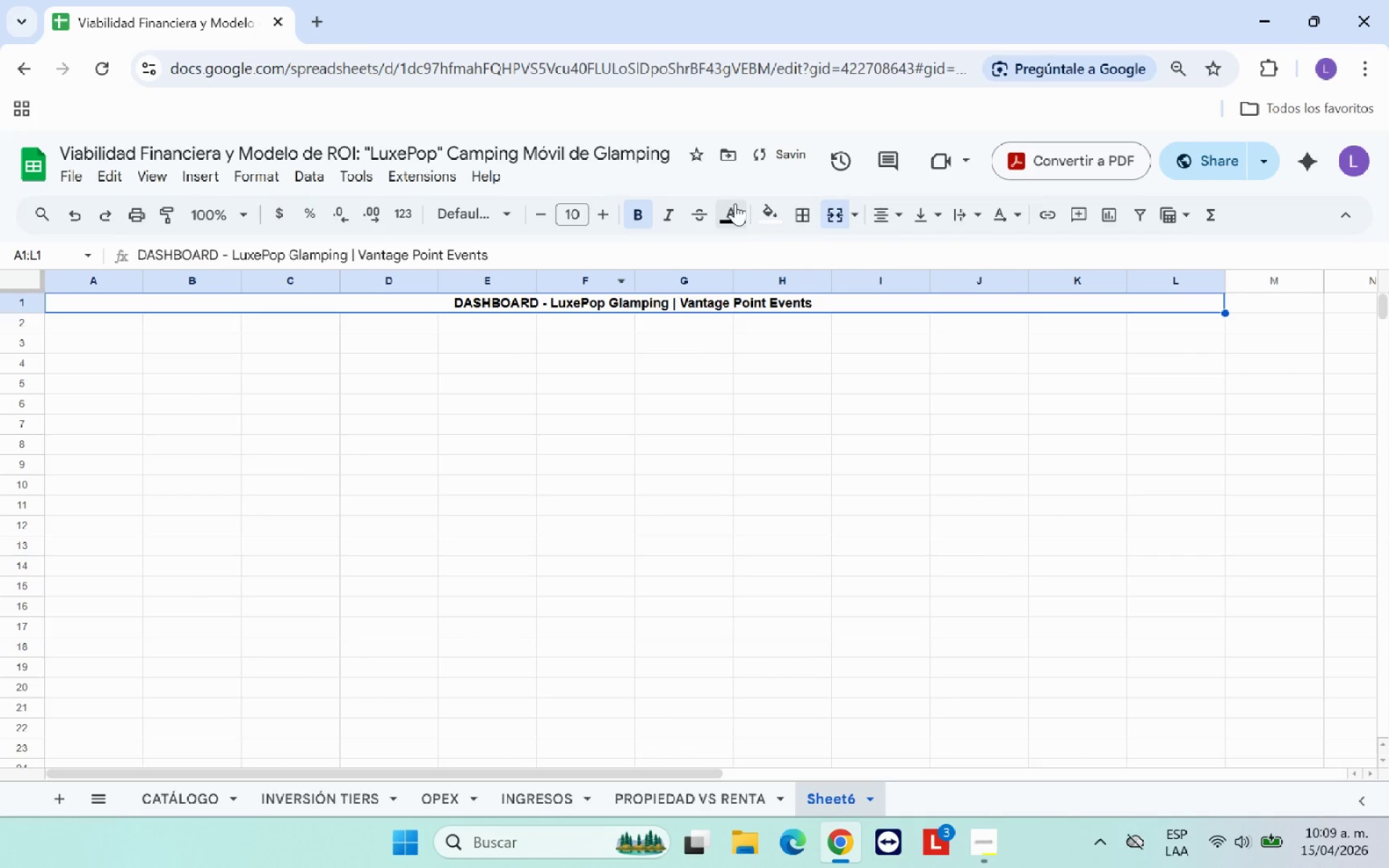 
left_click([763, 216])
 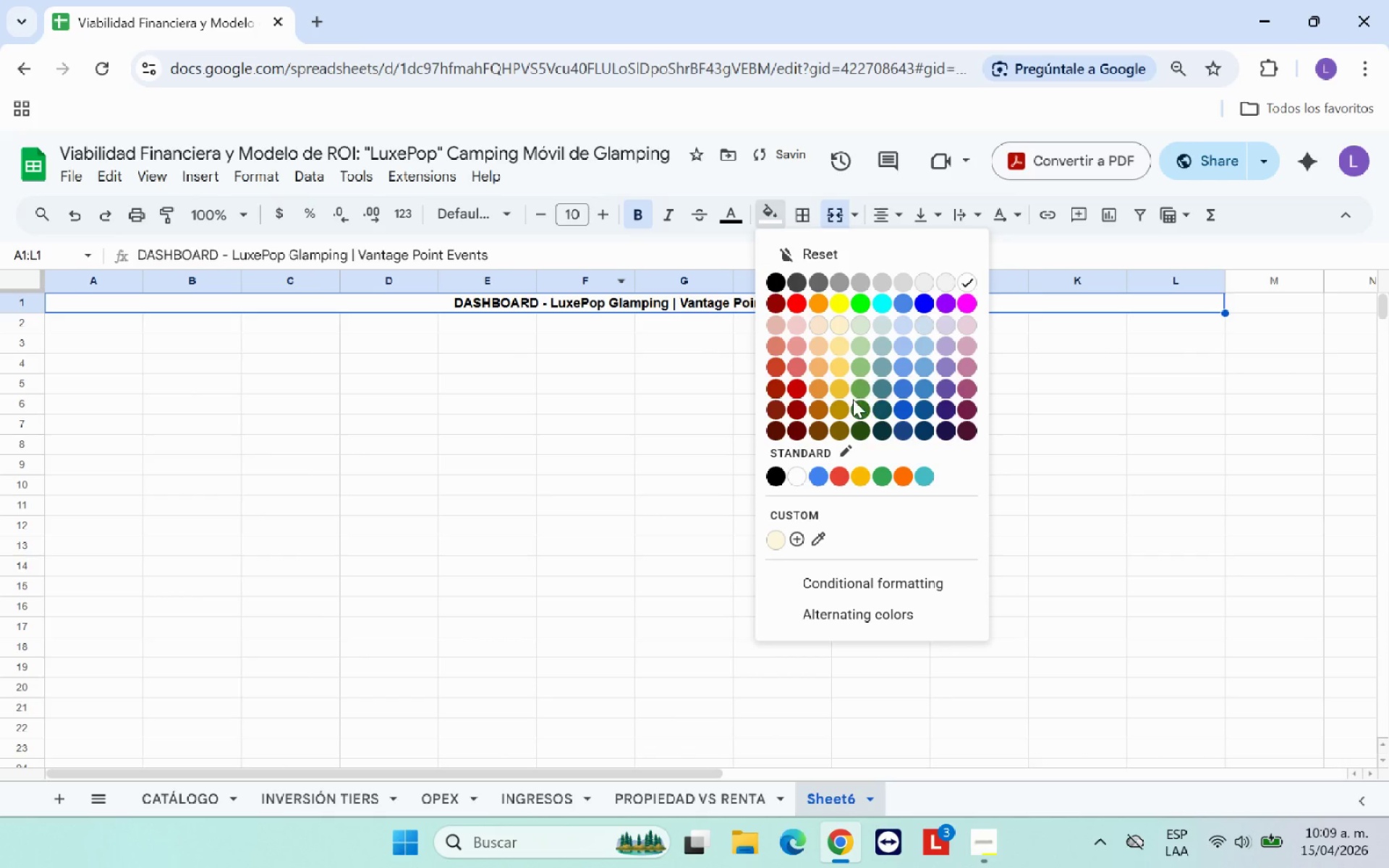 
left_click([859, 412])
 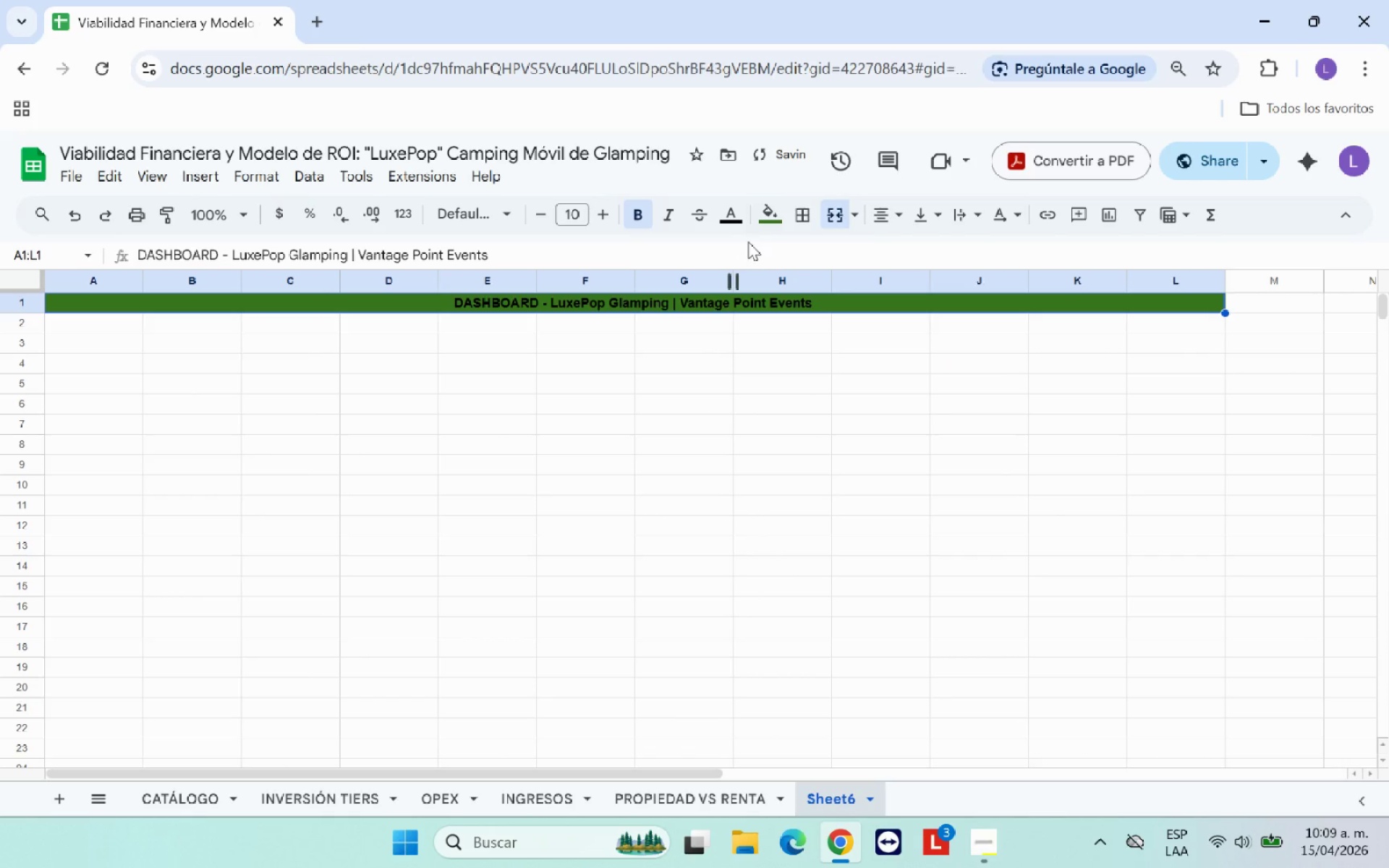 
left_click([766, 225])
 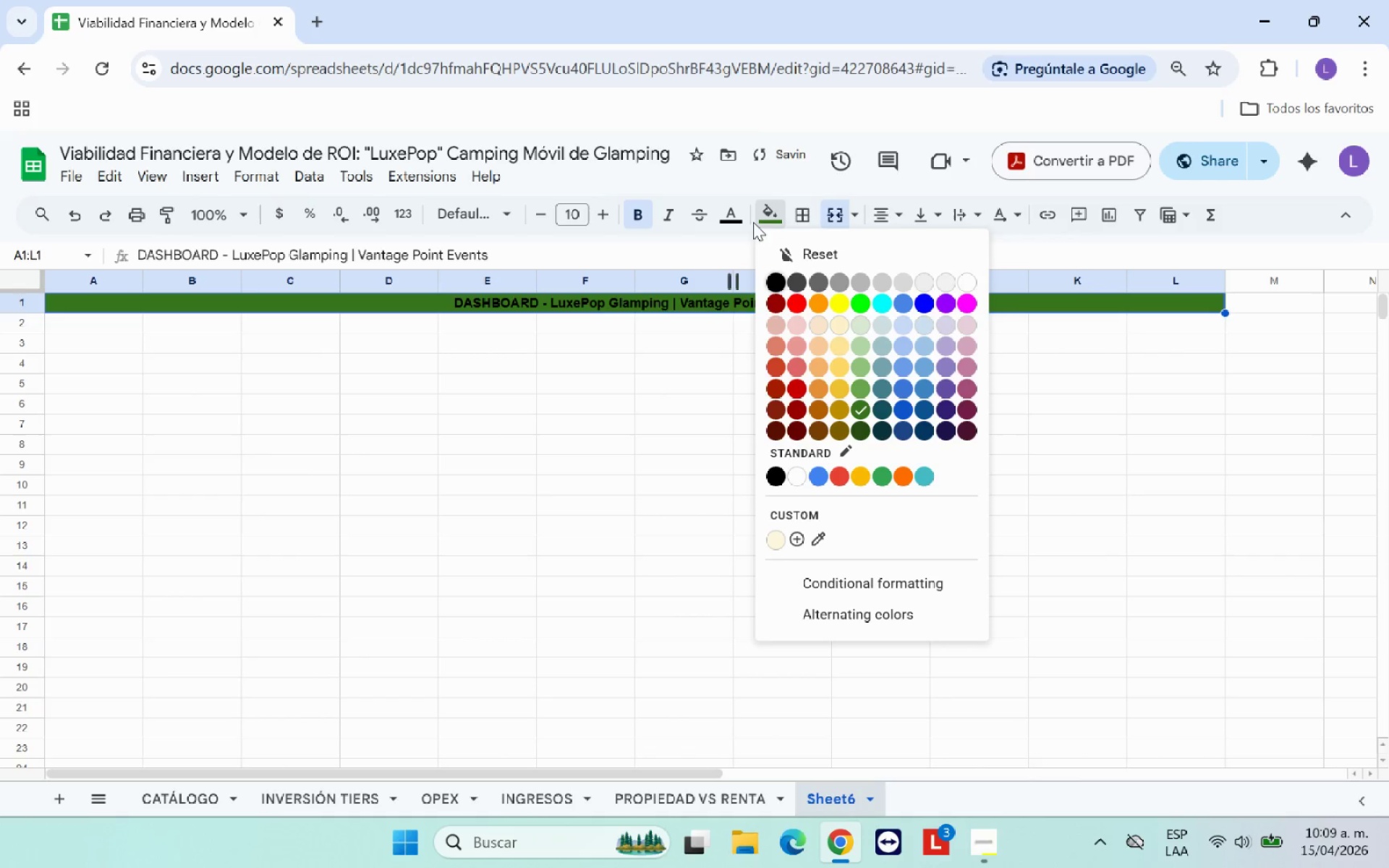 
left_click([742, 219])
 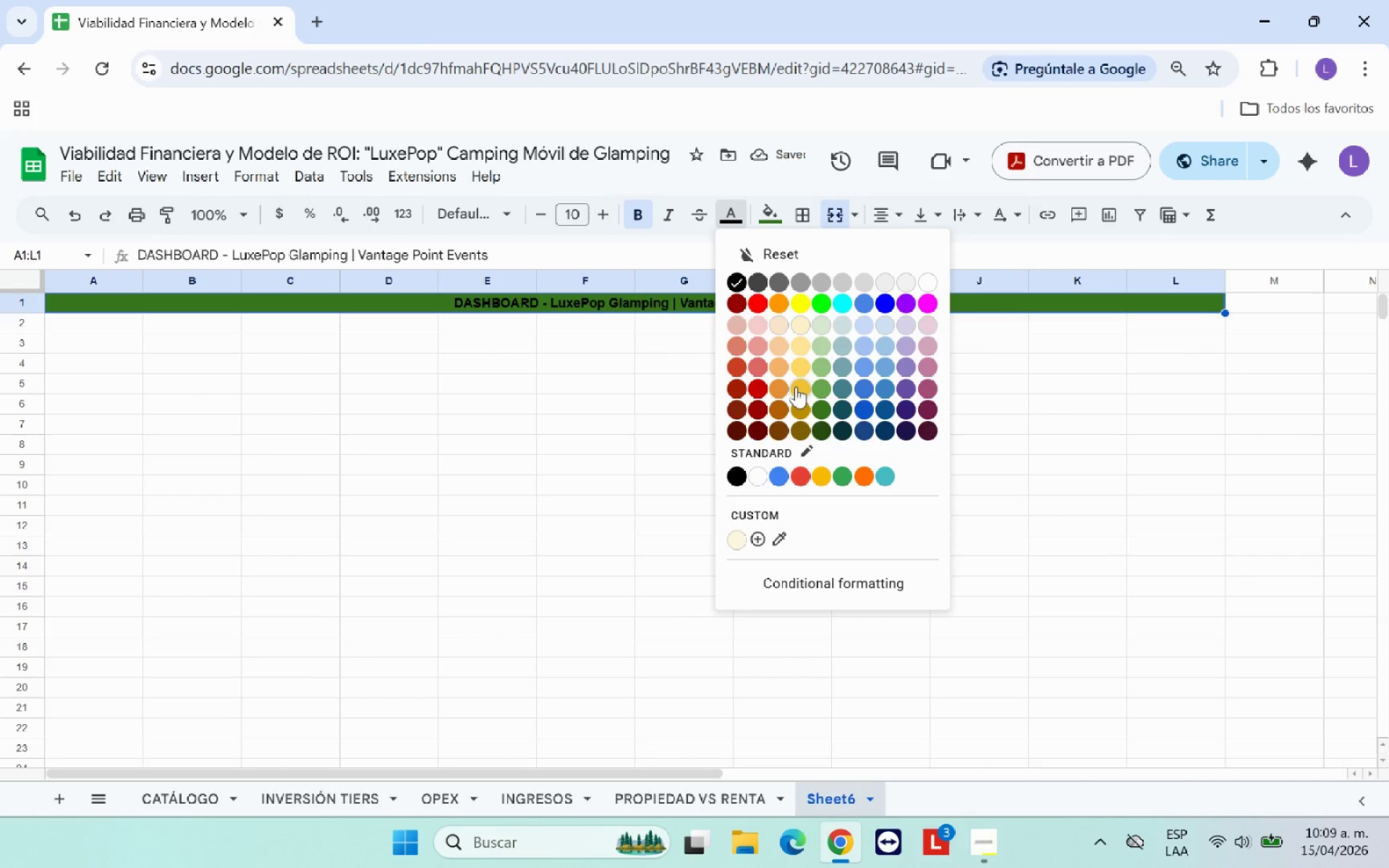 
left_click([796, 388])
 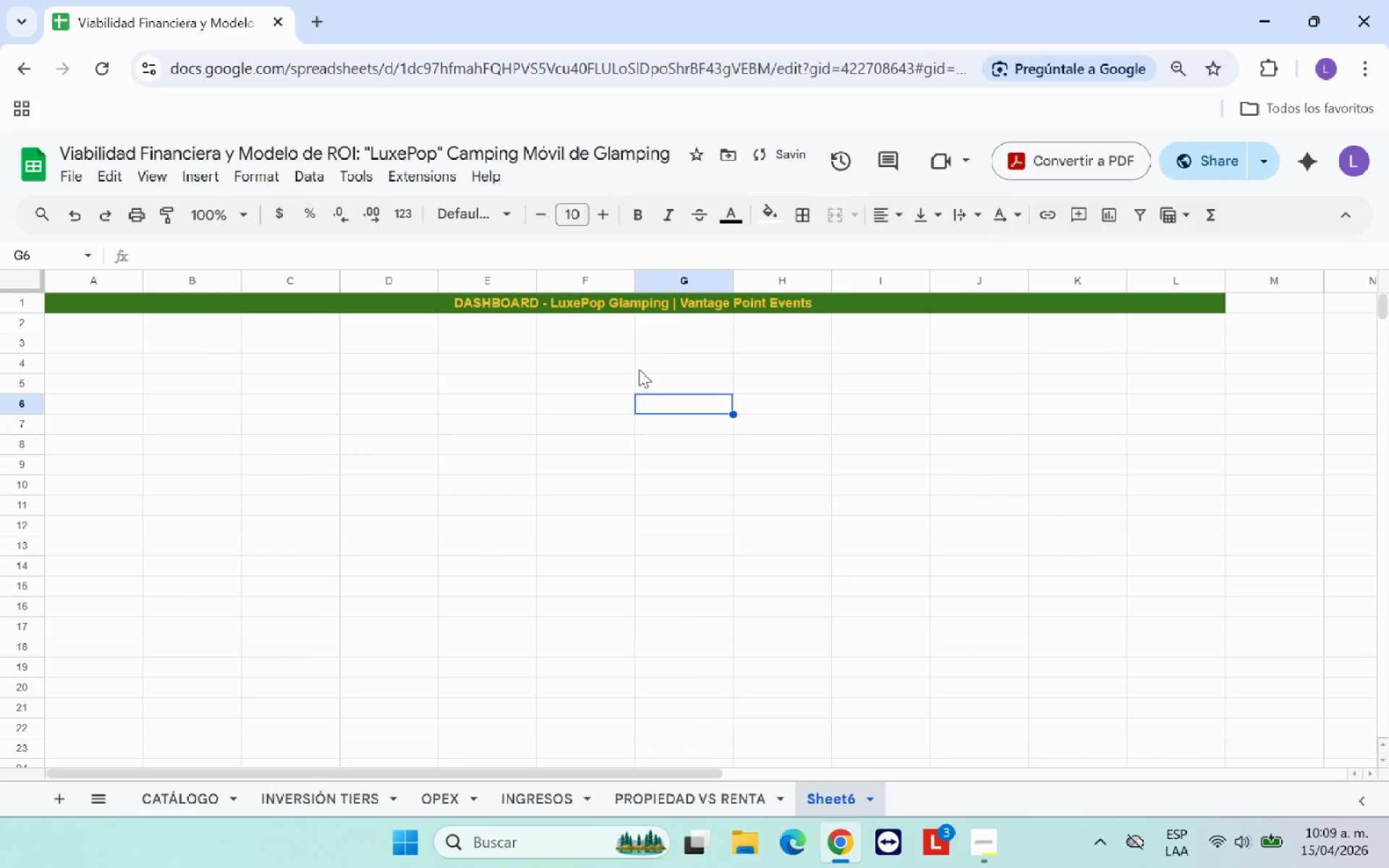 
left_click([626, 299])
 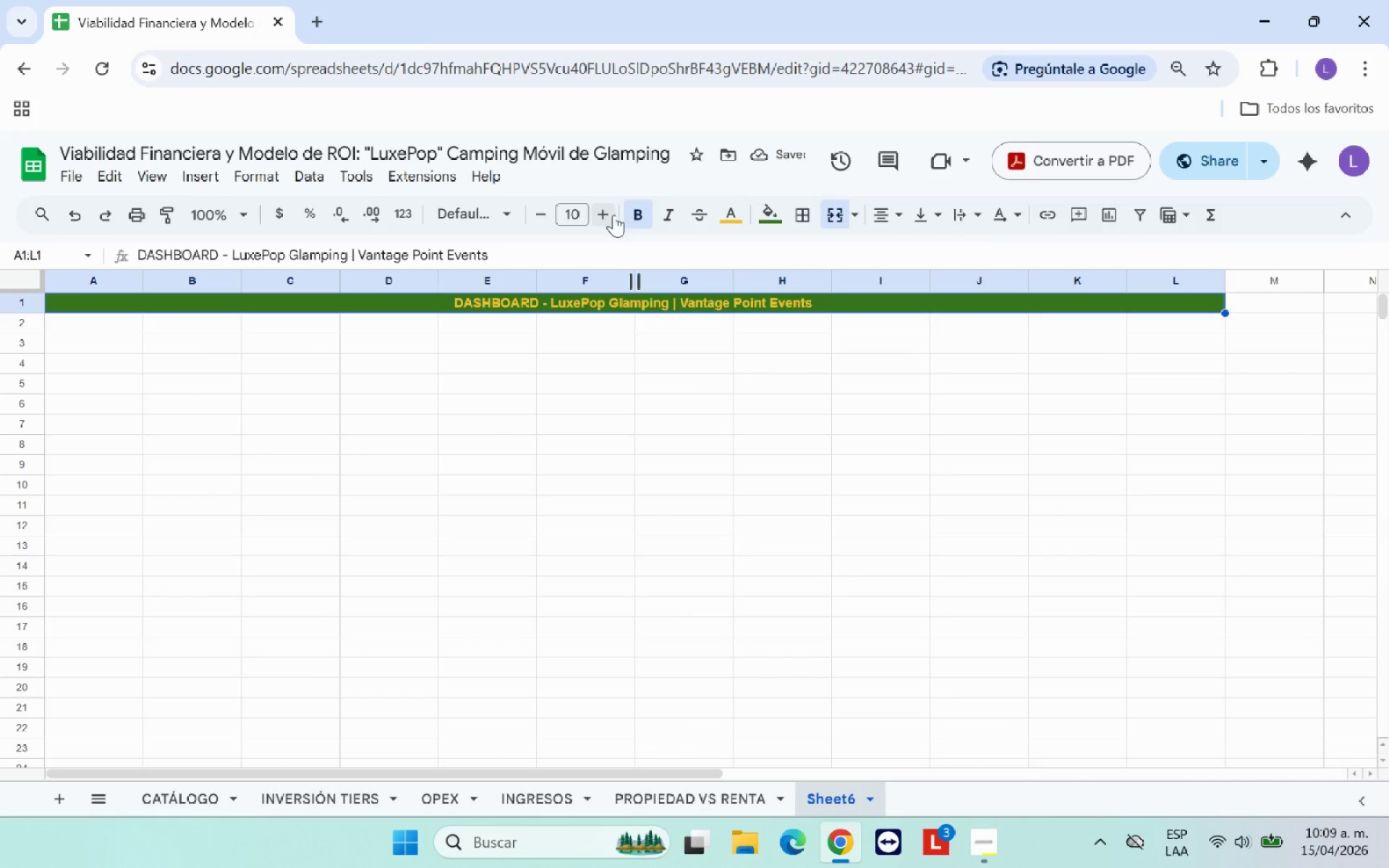 
double_click([609, 215])
 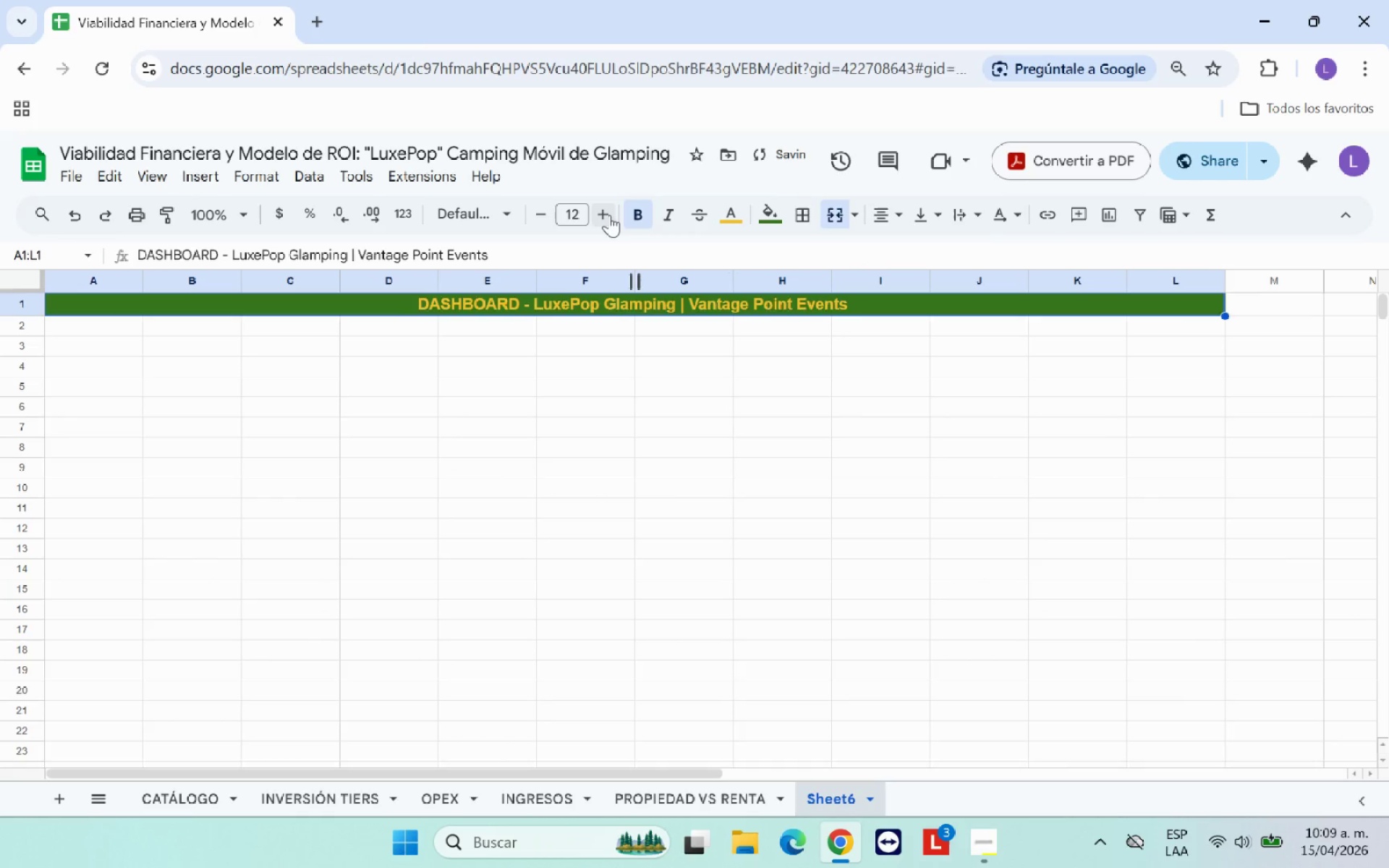 
triple_click([609, 215])
 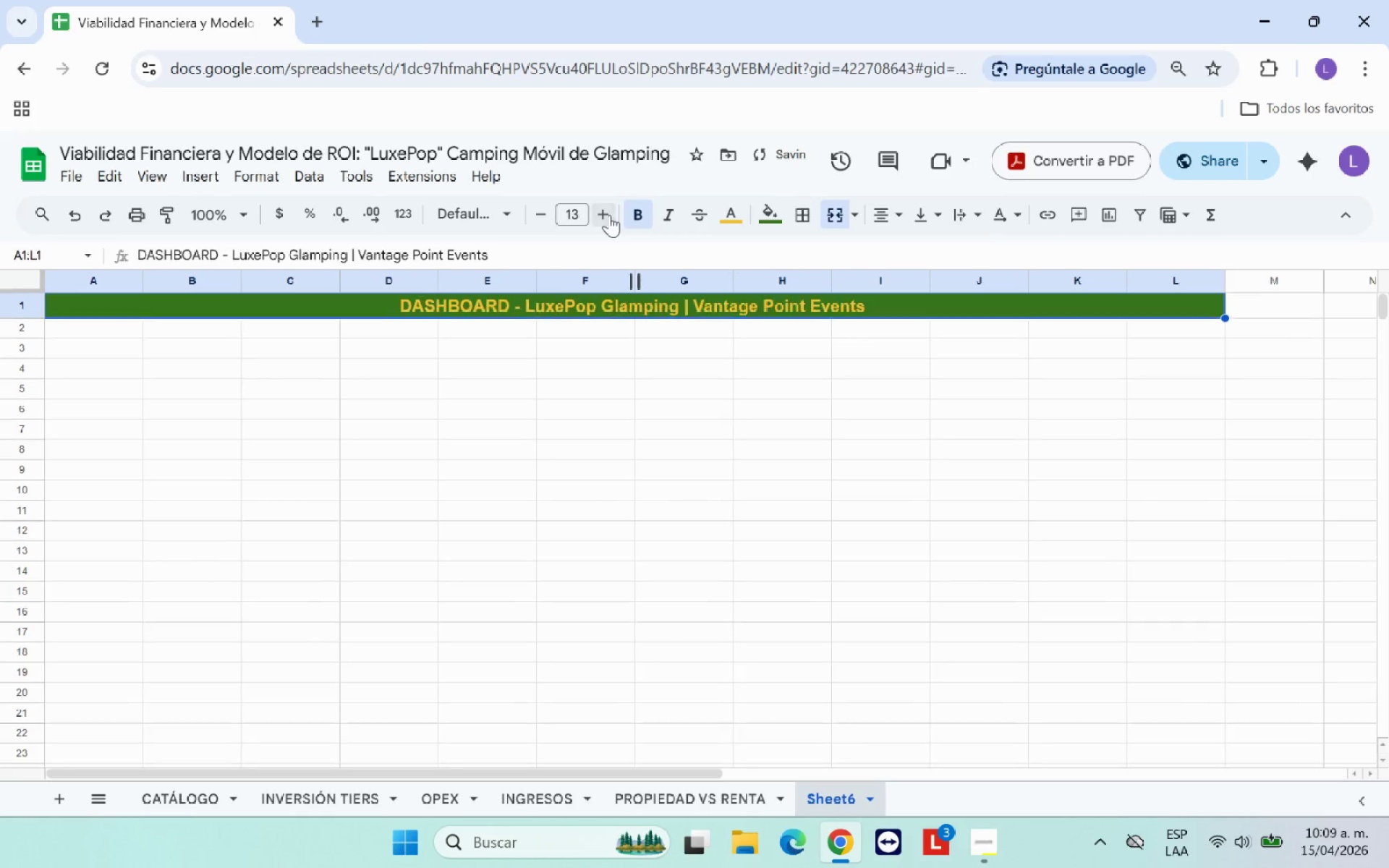 
triple_click([609, 215])
 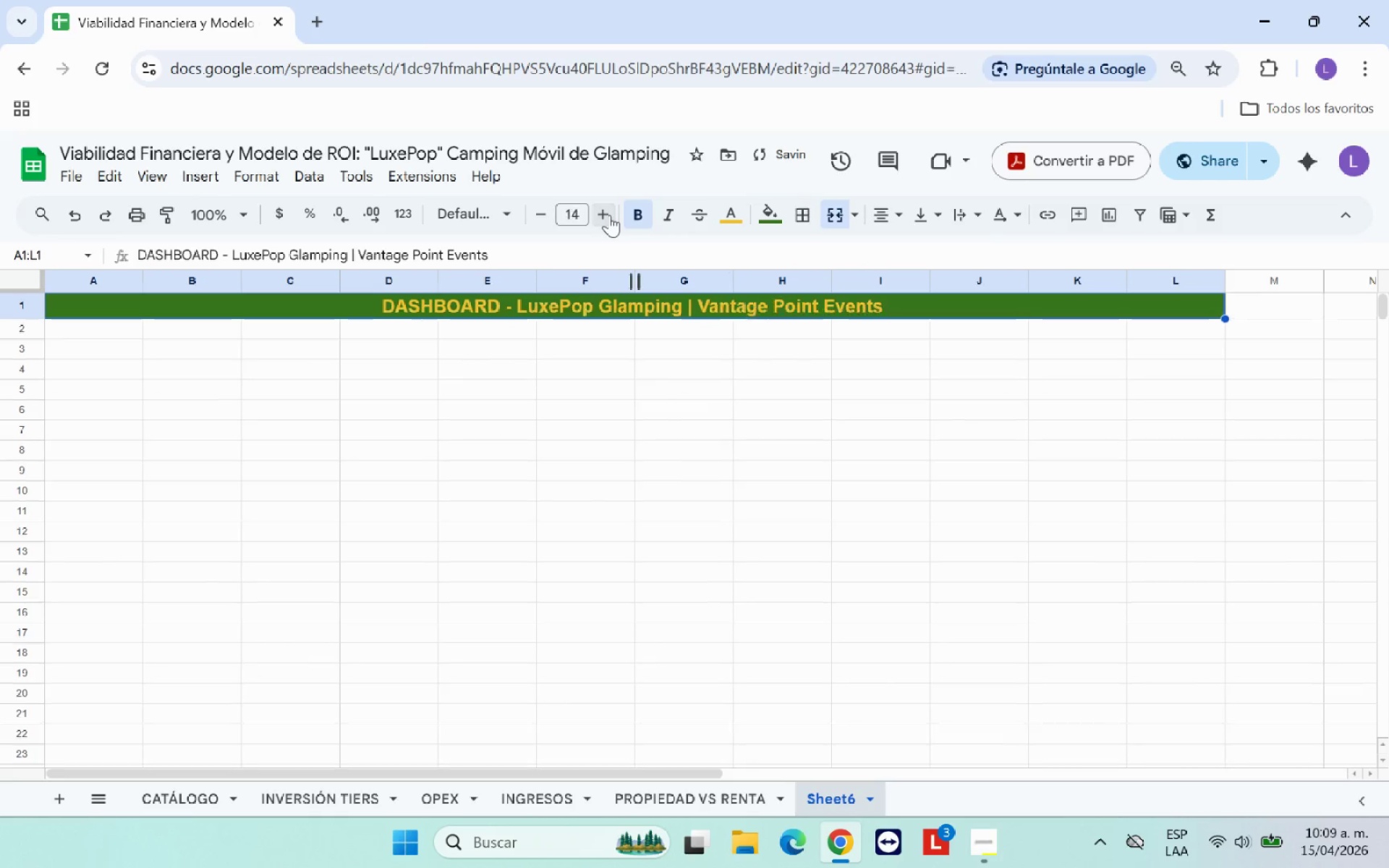 
triple_click([609, 215])
 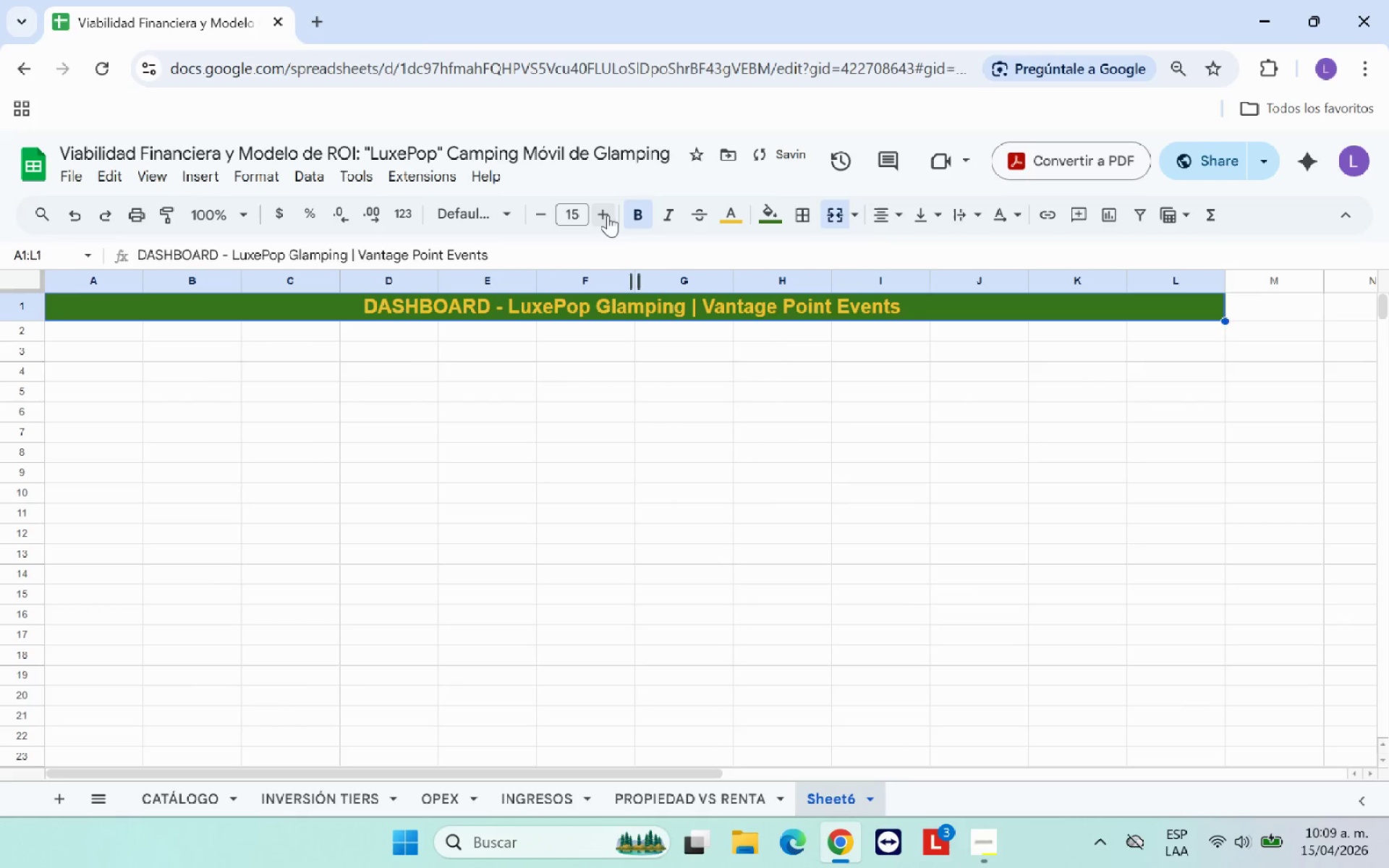 
triple_click([608, 215])
 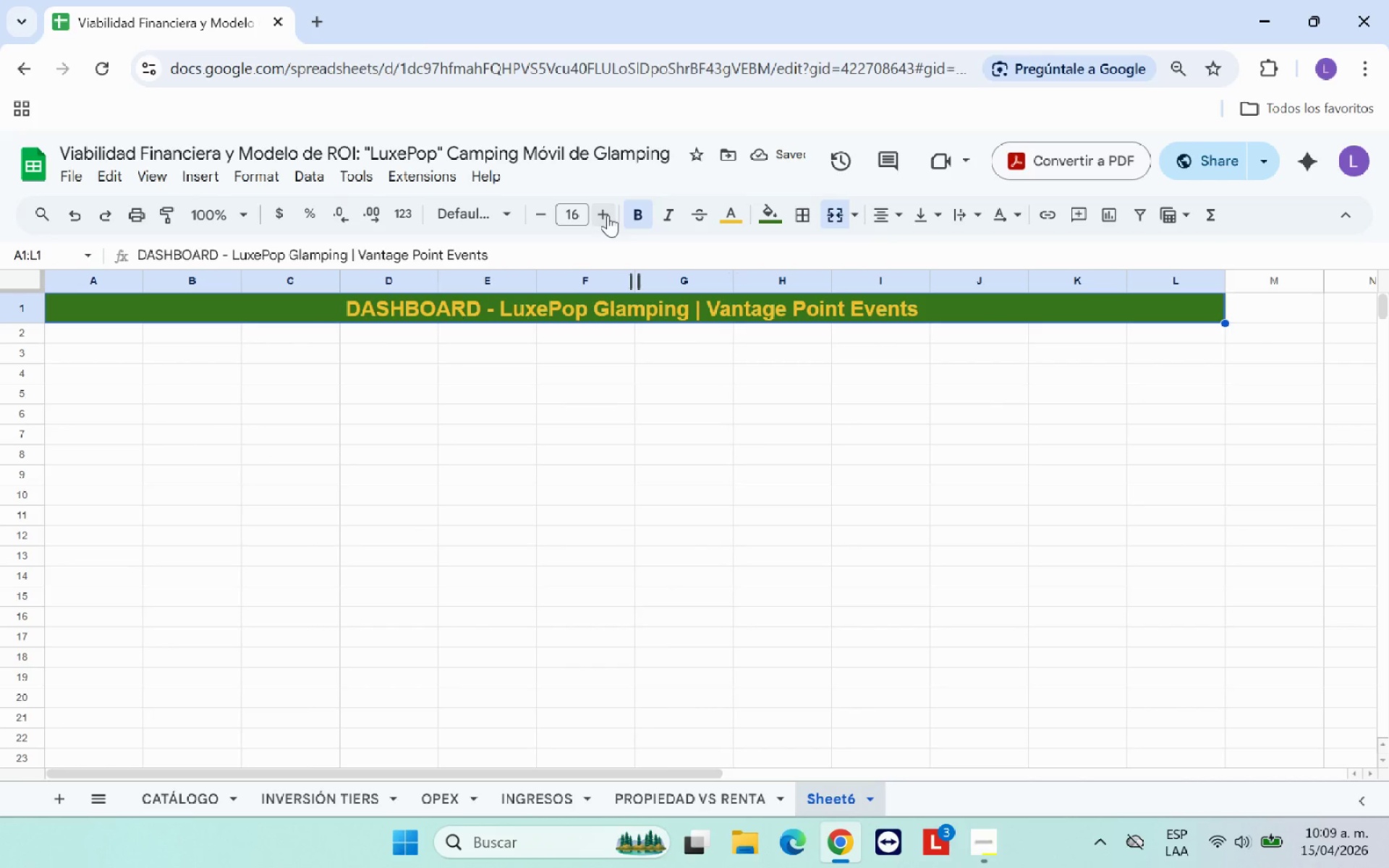 
left_click([475, 213])
 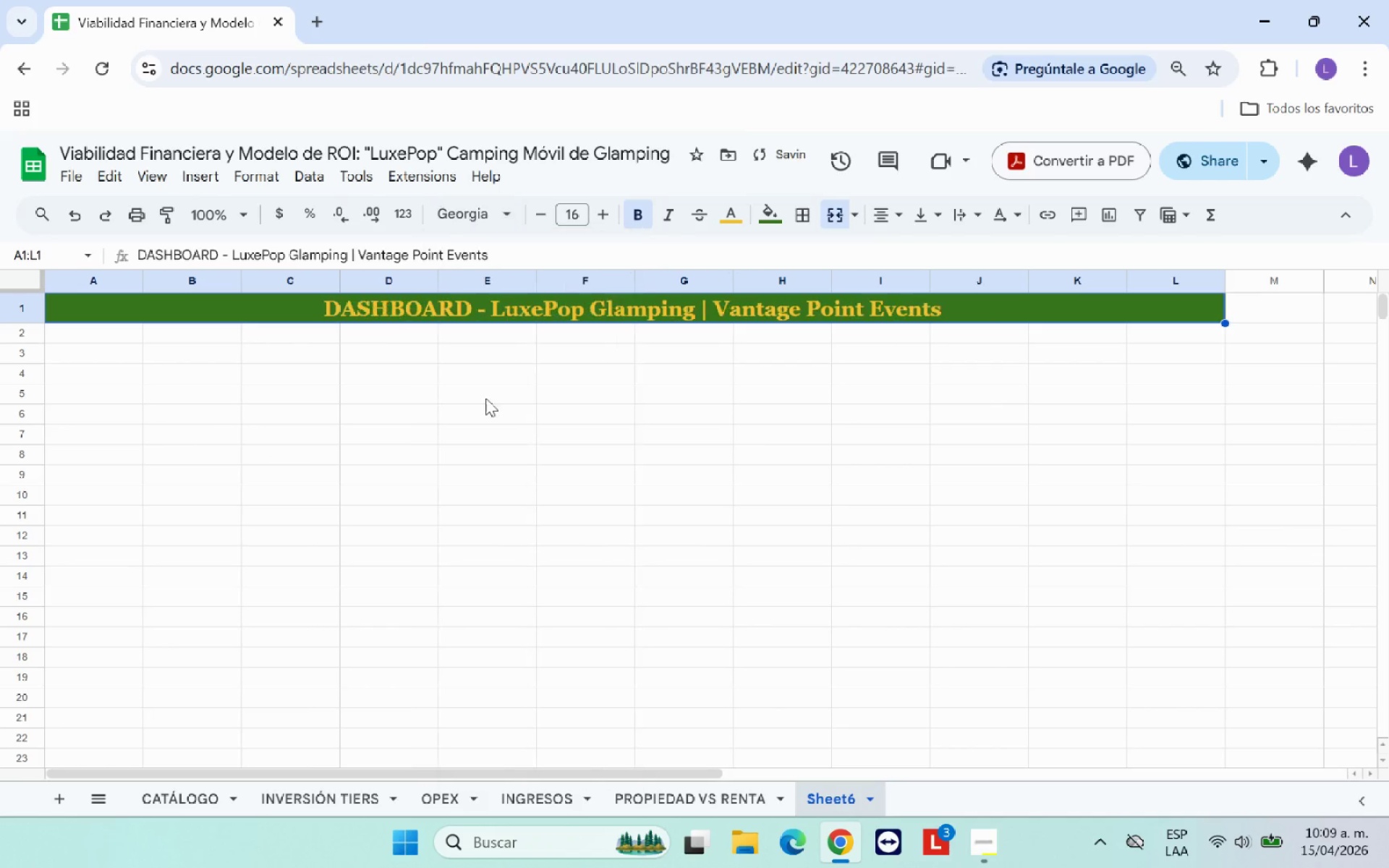 
double_click([497, 524])
 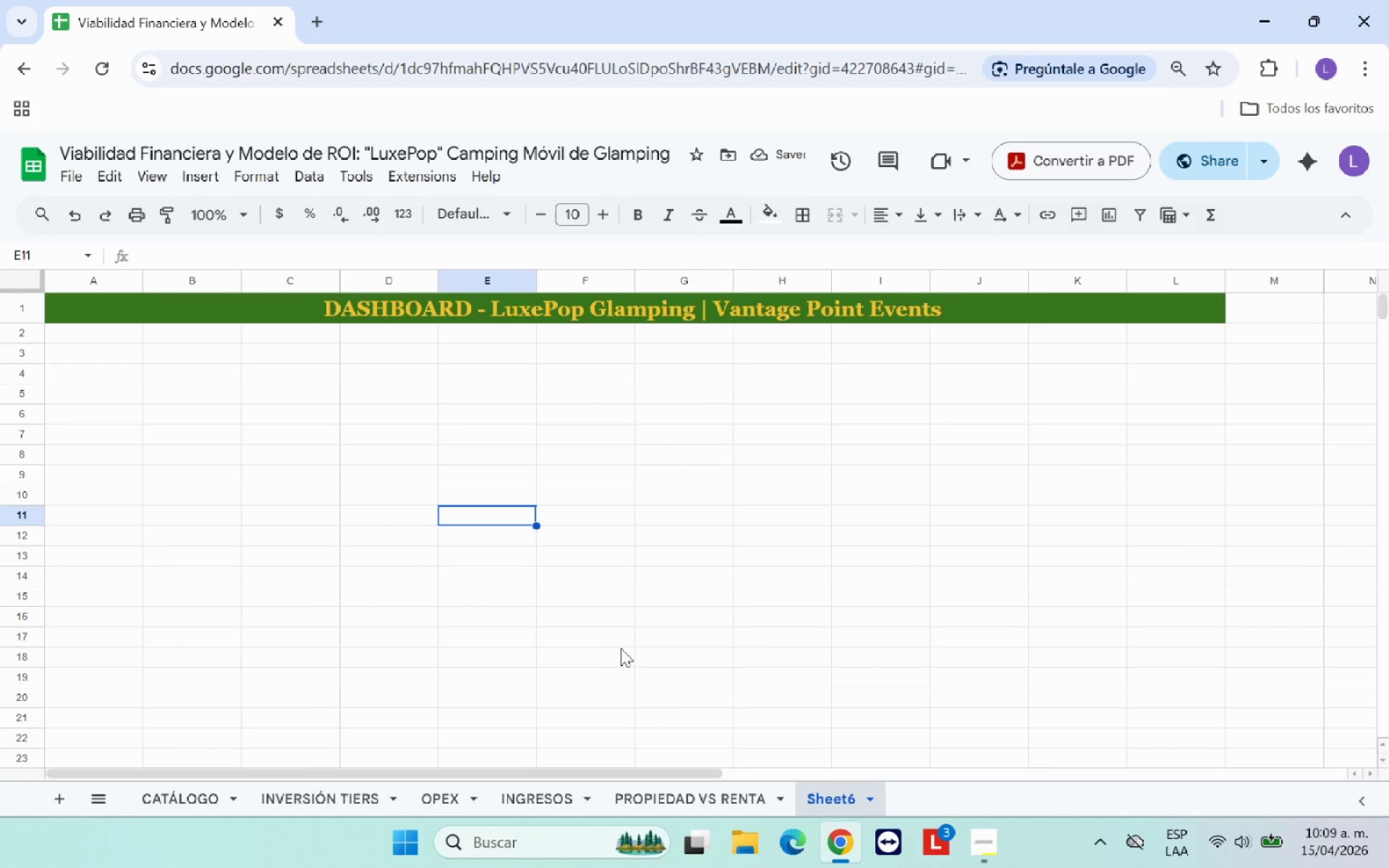 
left_click([713, 802])
 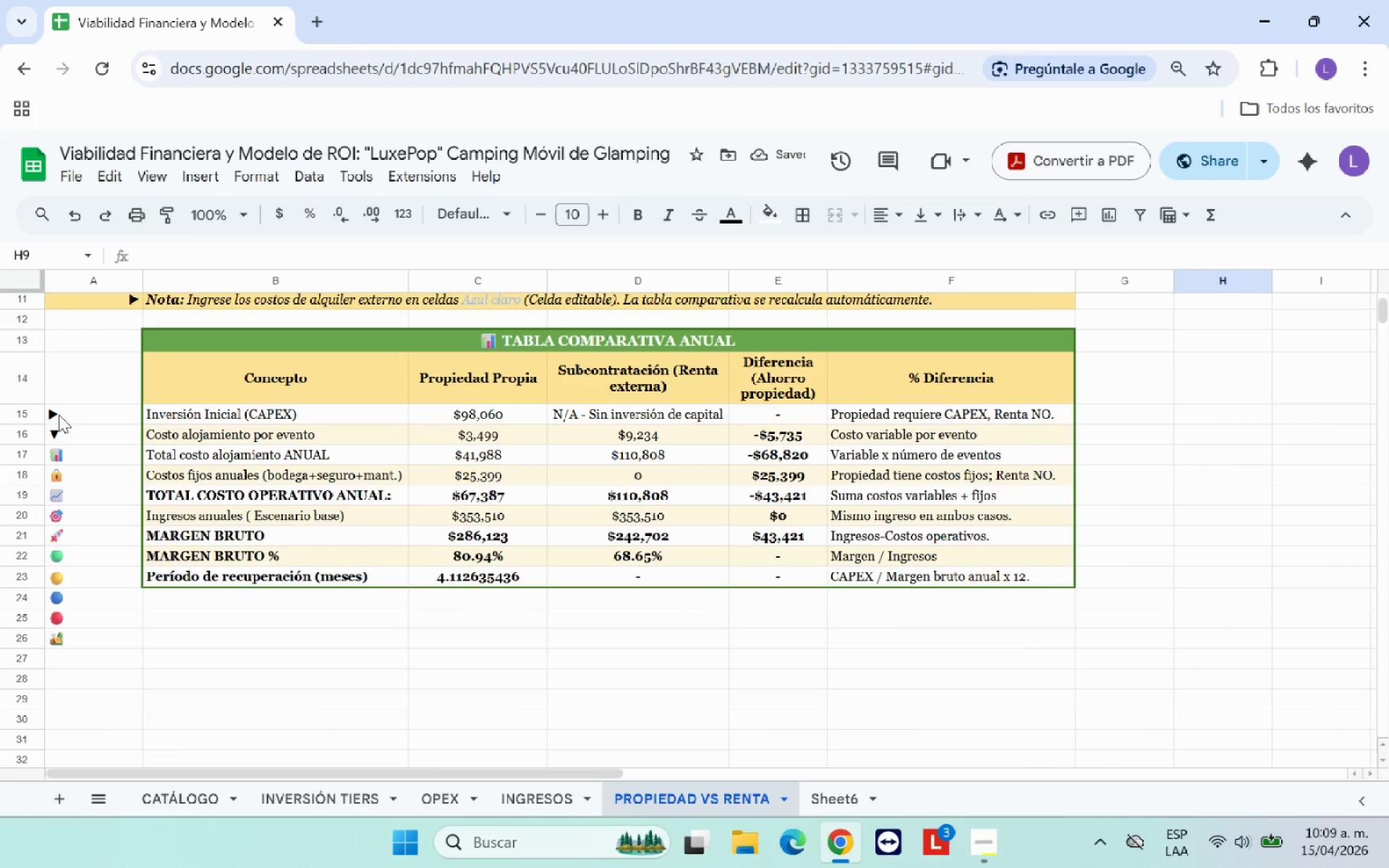 
left_click_drag(start_coordinate=[64, 418], to_coordinate=[60, 634])
 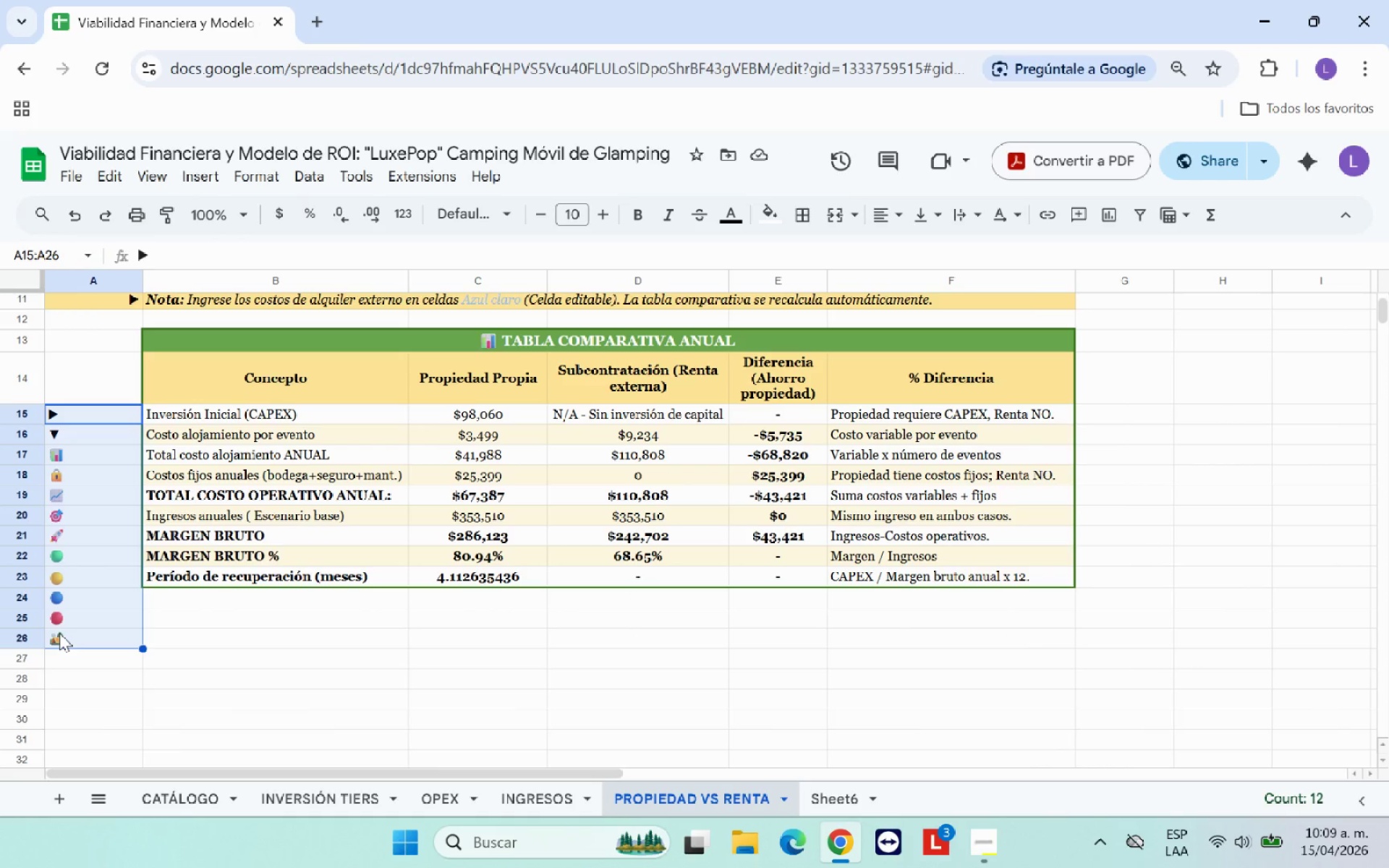 
key(Control+X)
 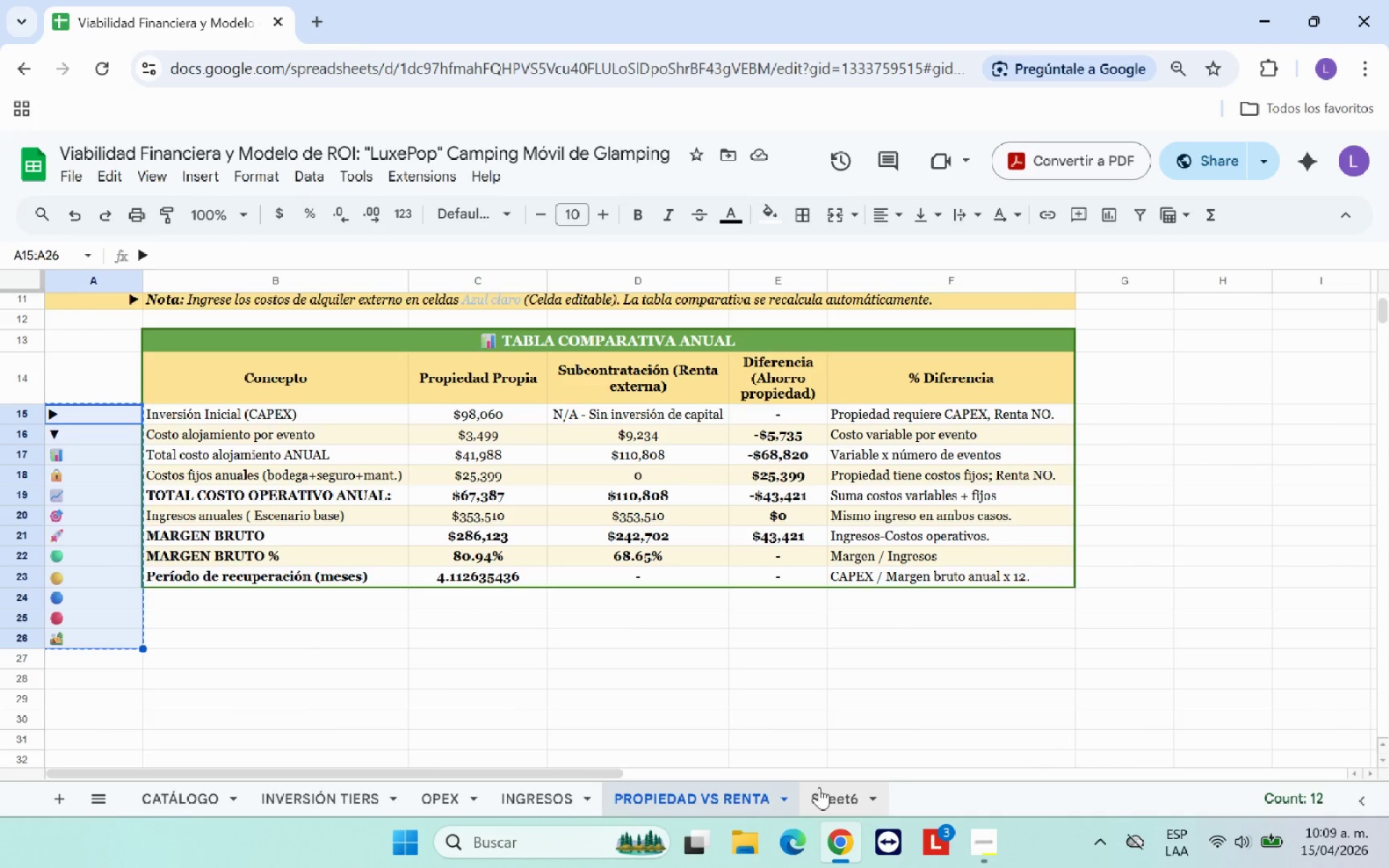 
left_click([825, 796])
 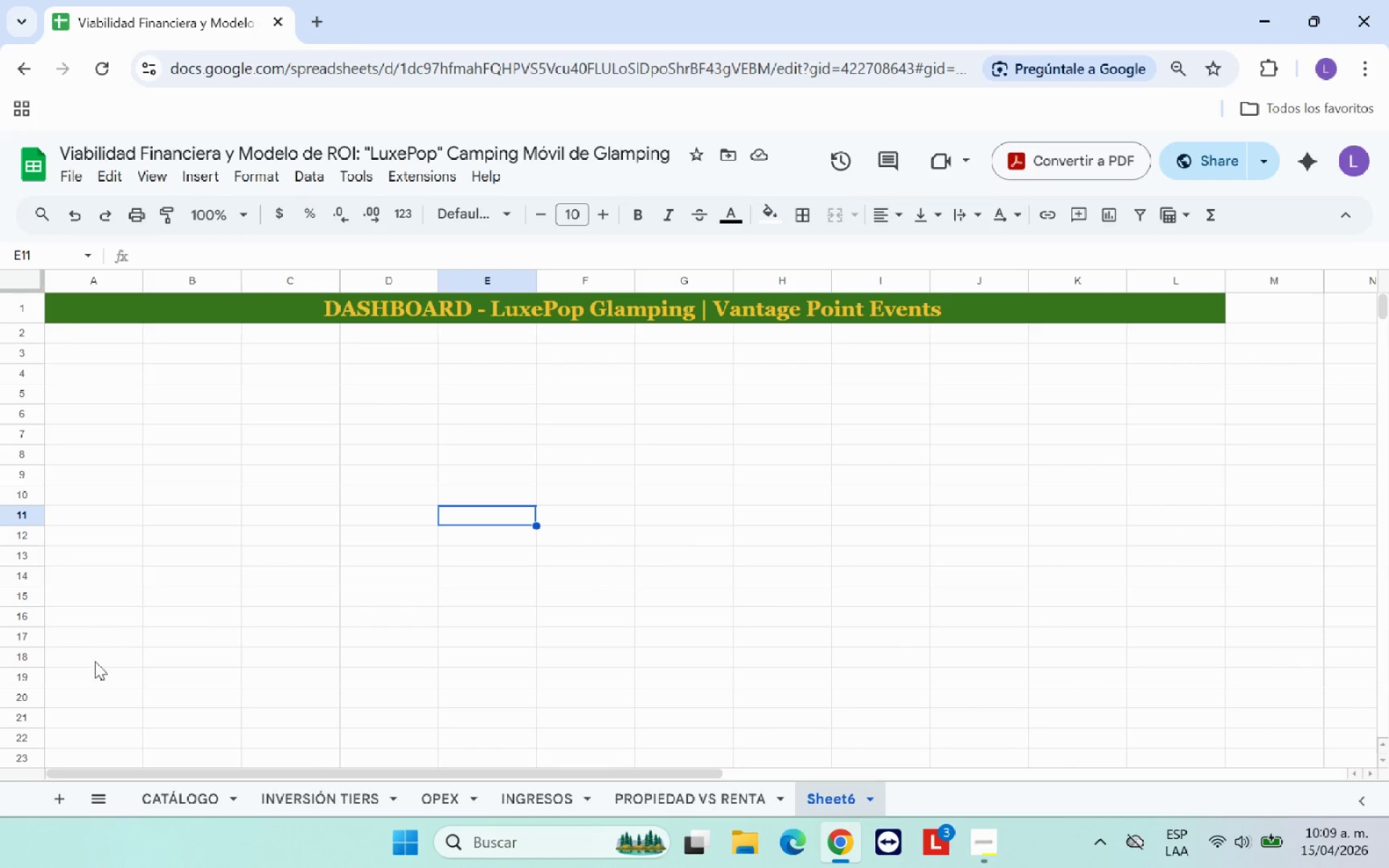 
scroll: coordinate [130, 634], scroll_direction: down, amount: 3.0
 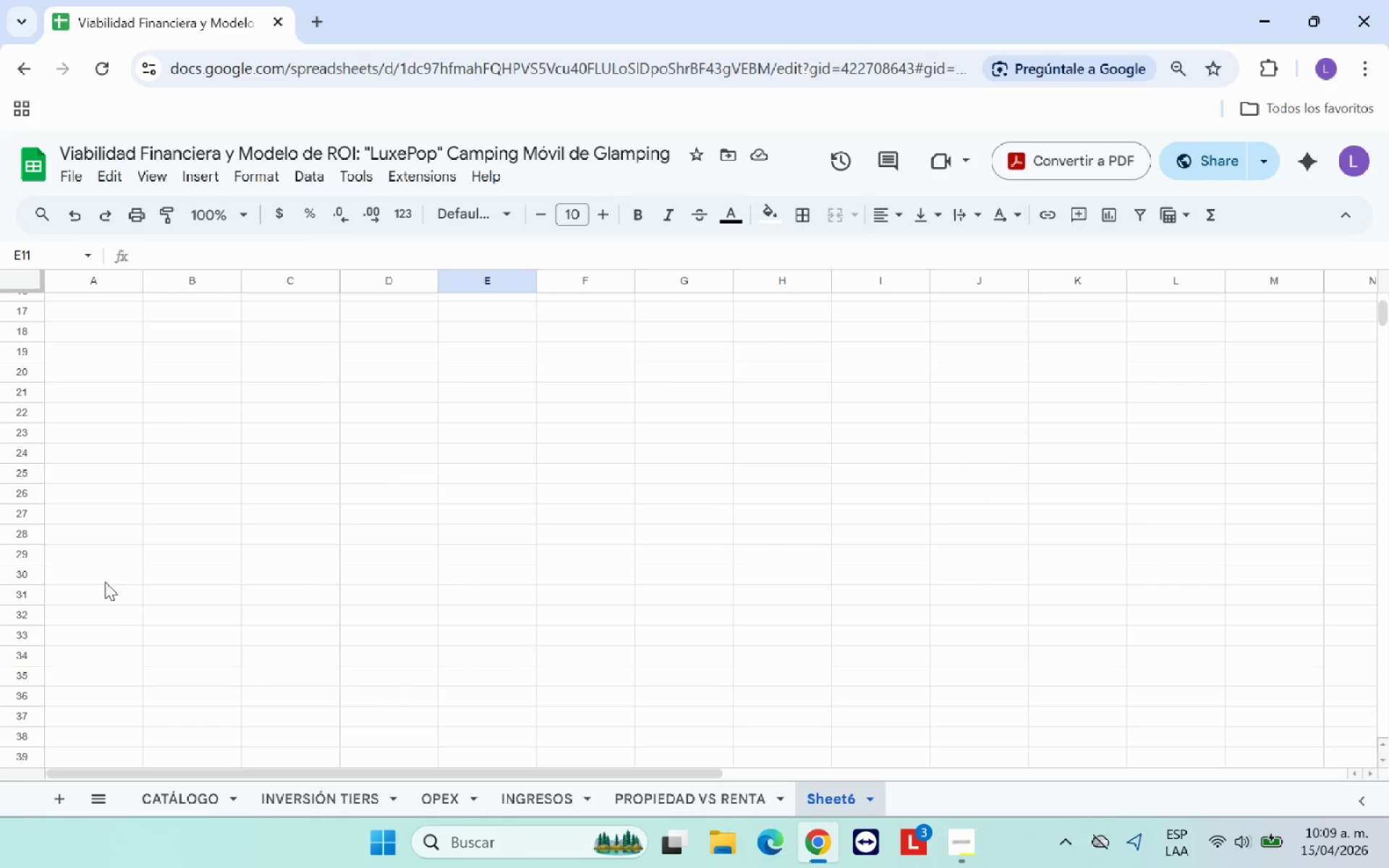 
left_click([94, 632])
 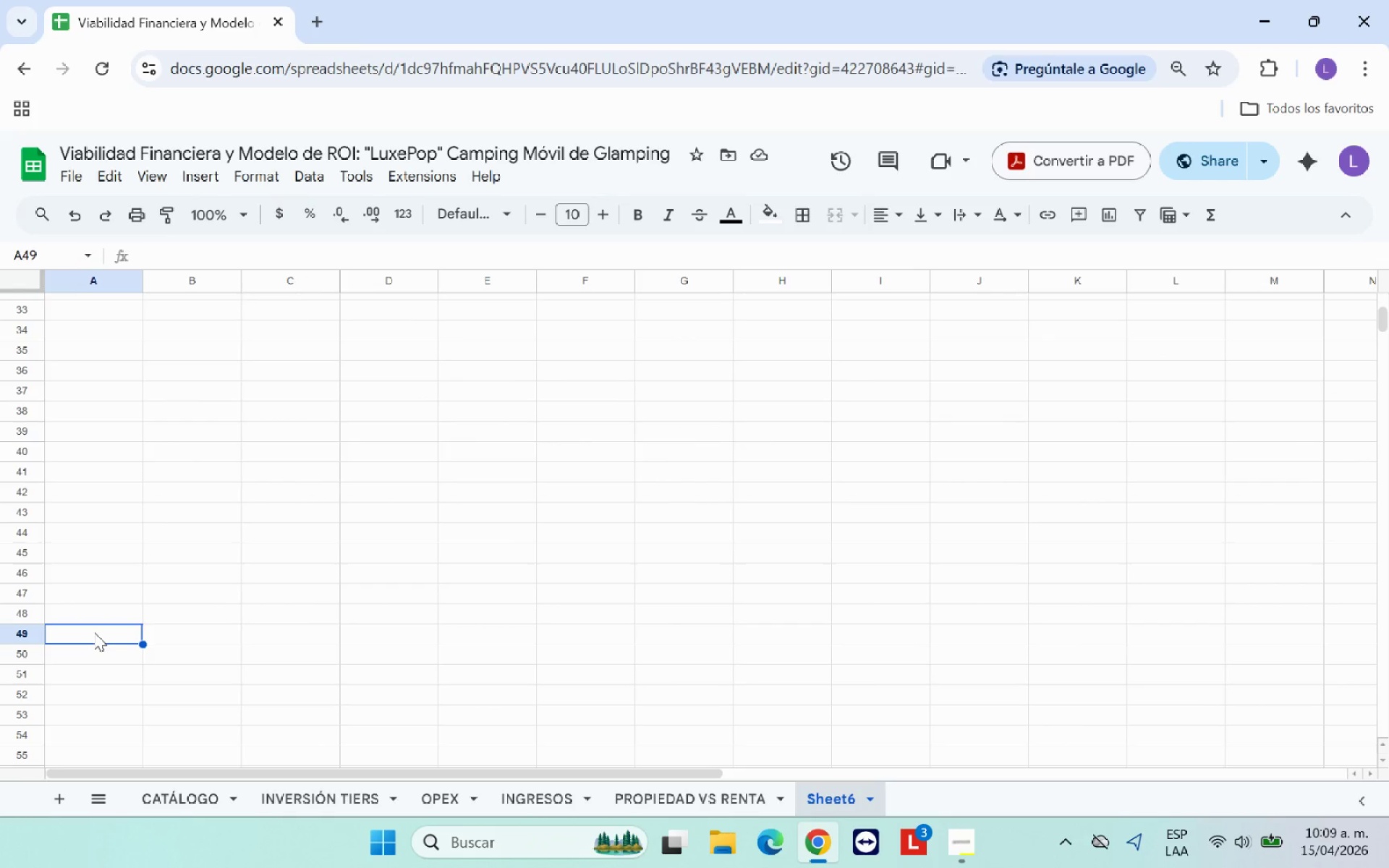 
scroll: coordinate [94, 632], scroll_direction: down, amount: 3.0
 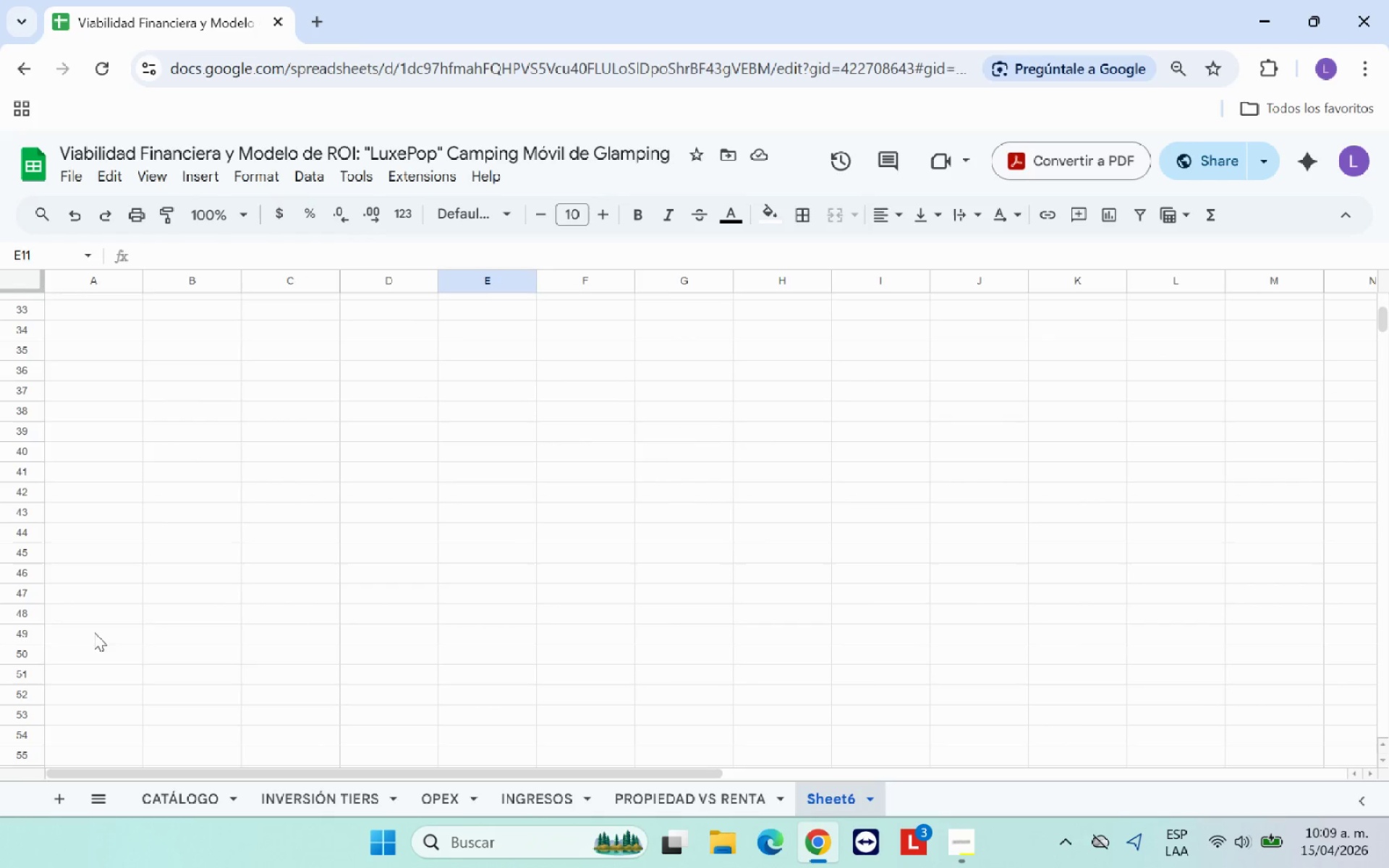 
key(Control+V)
 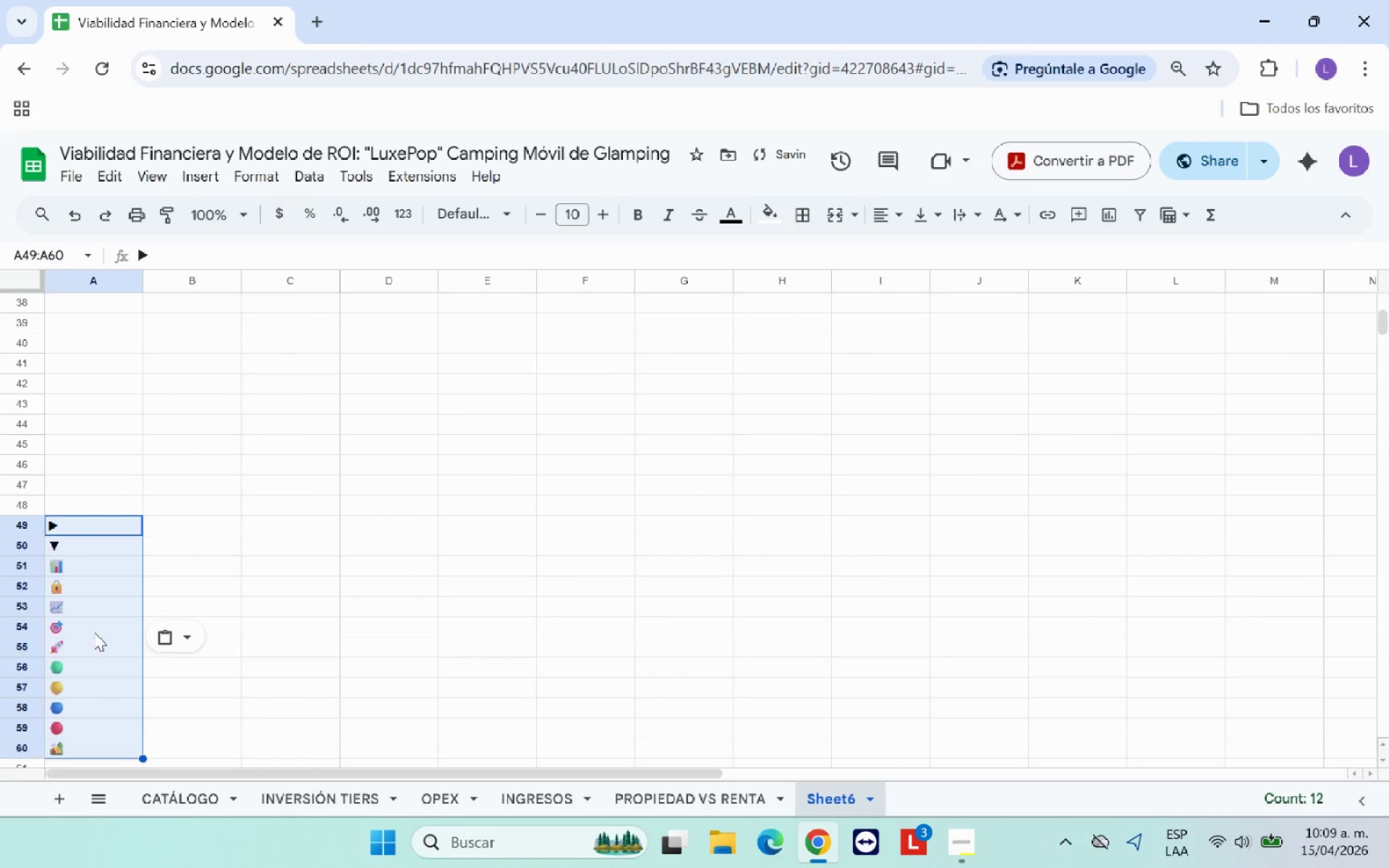 
scroll: coordinate [94, 632], scroll_direction: down, amount: 1.0
 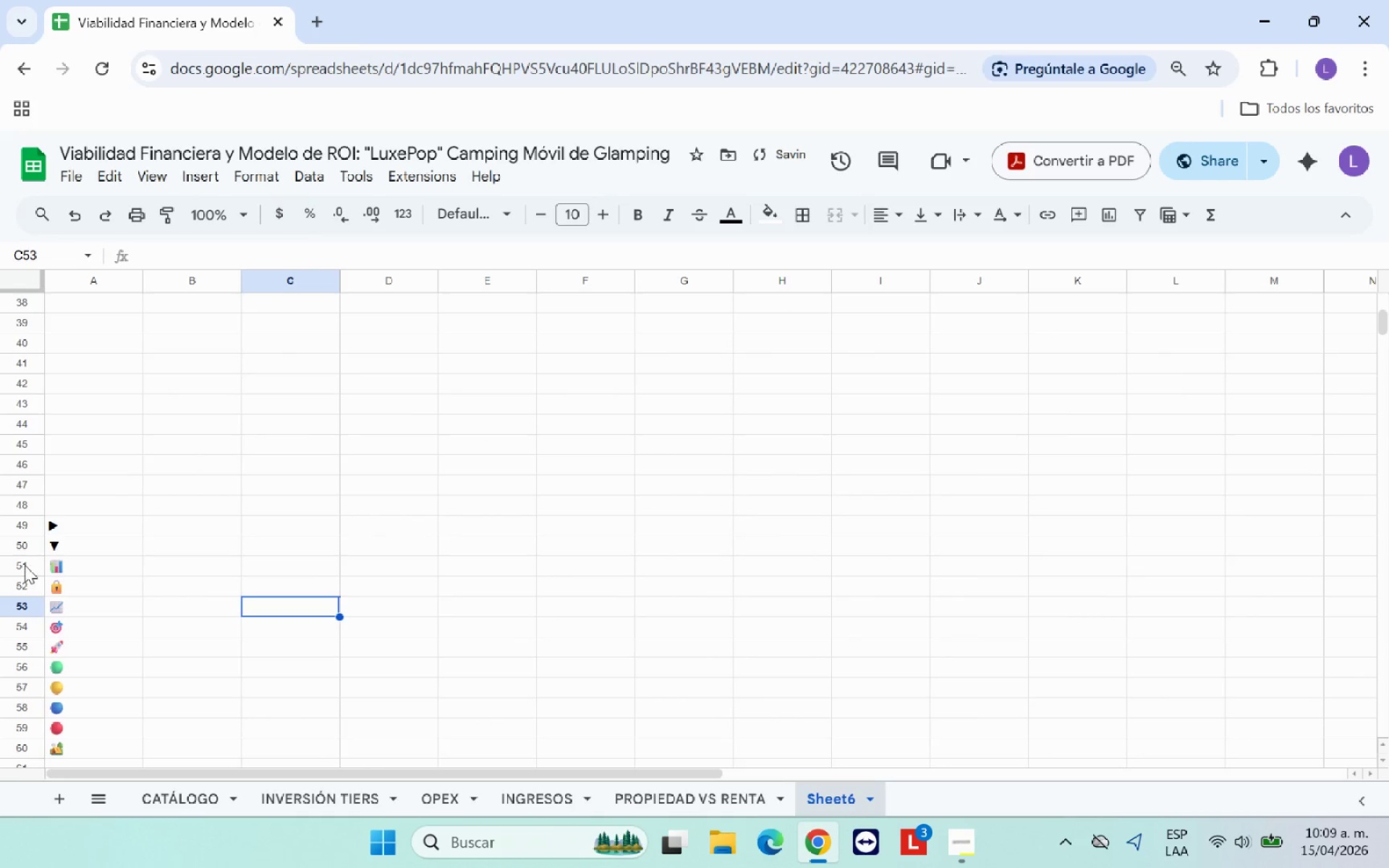 
left_click([74, 563])
 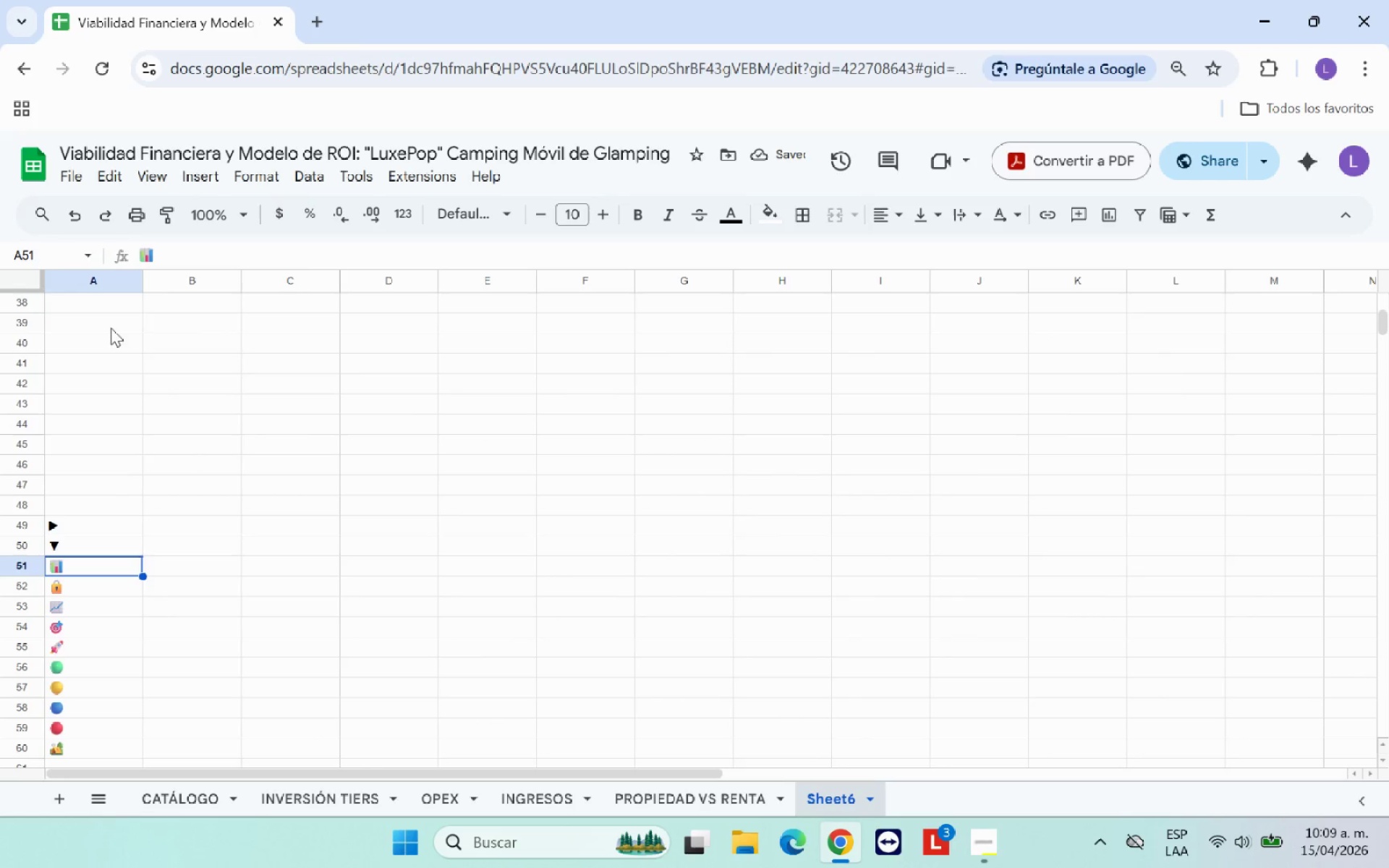 
left_click_drag(start_coordinate=[158, 260], to_coordinate=[141, 256])
 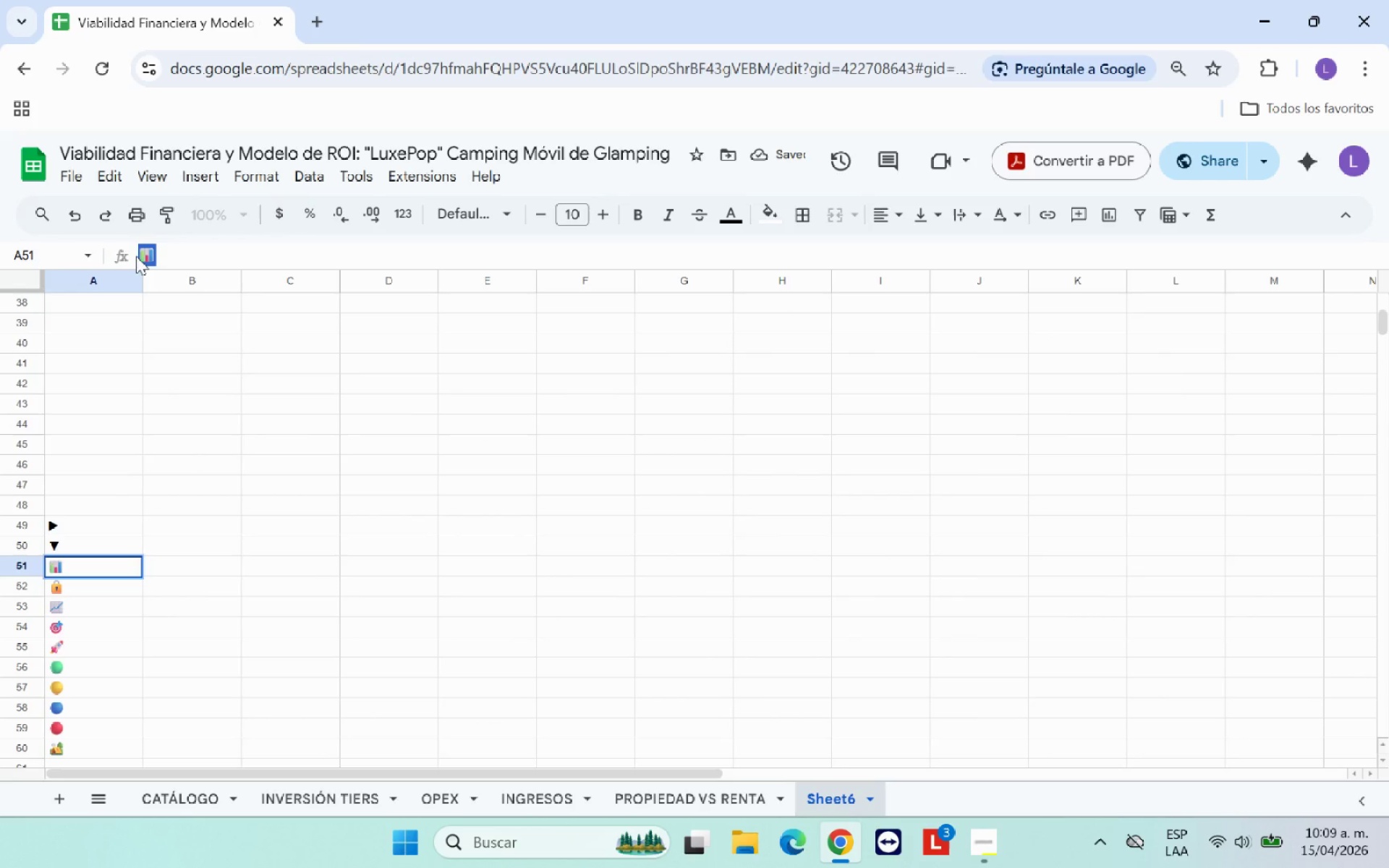 
key(Control+C)
 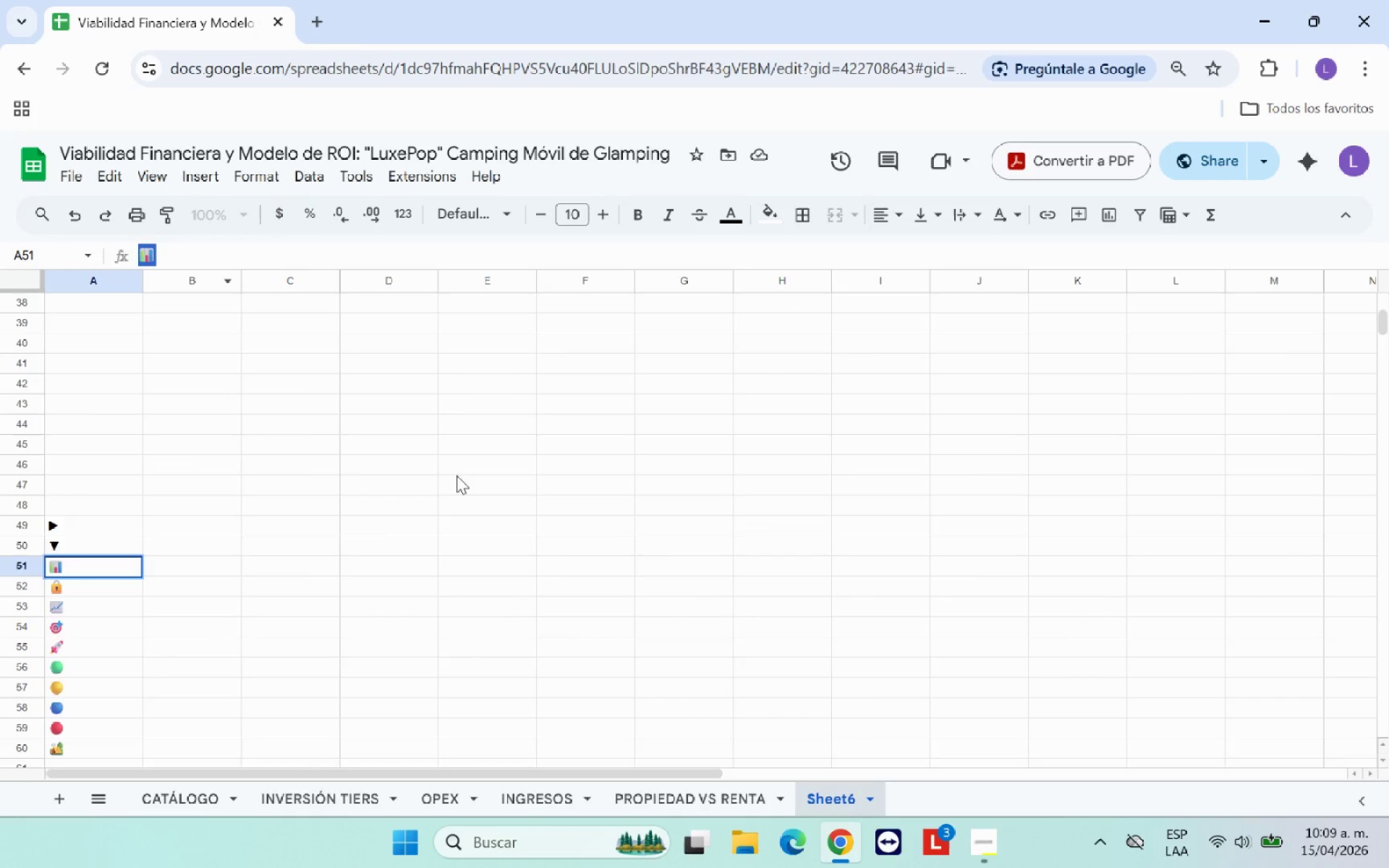 
scroll: coordinate [558, 560], scroll_direction: up, amount: 13.0
 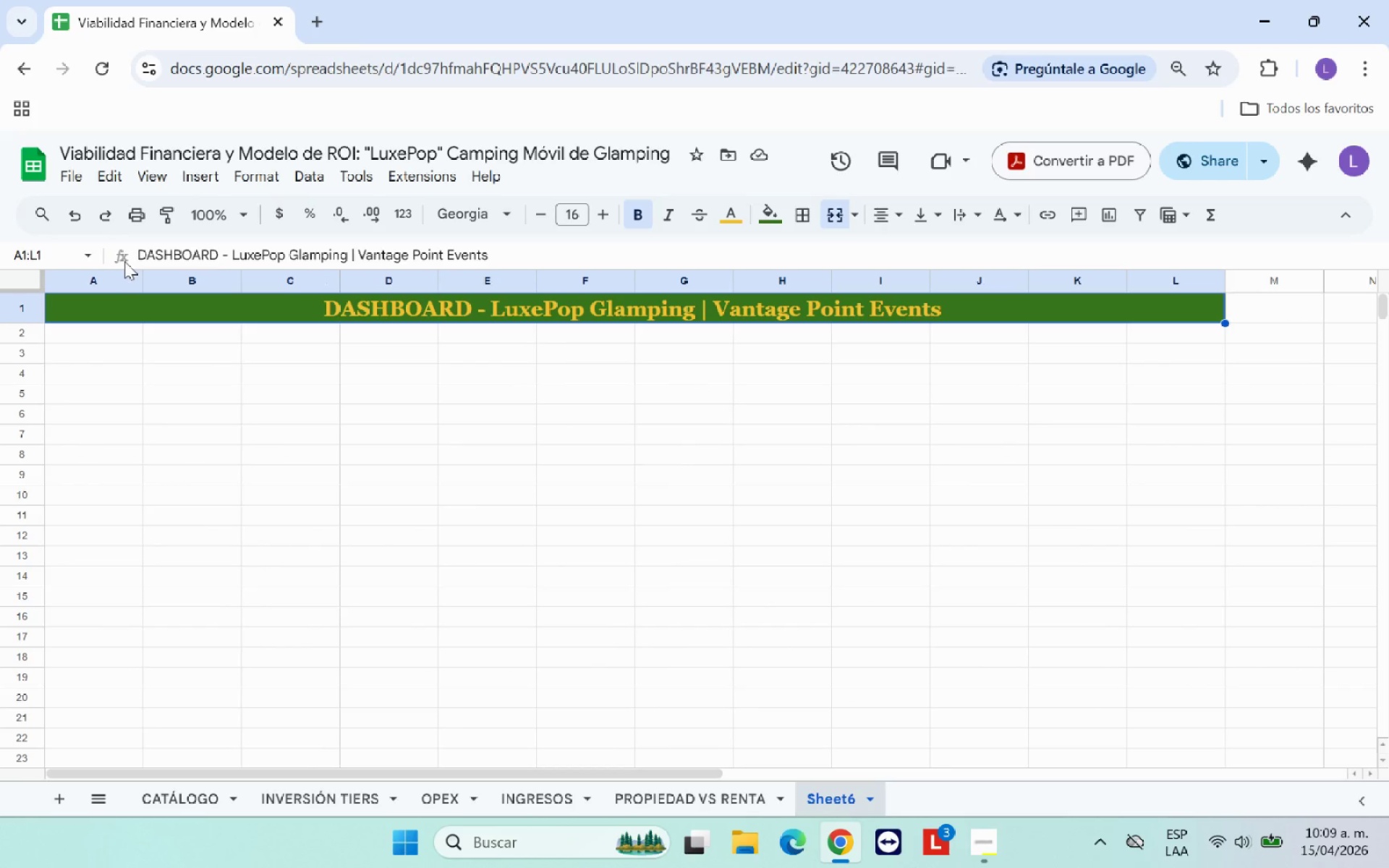 
left_click([137, 252])
 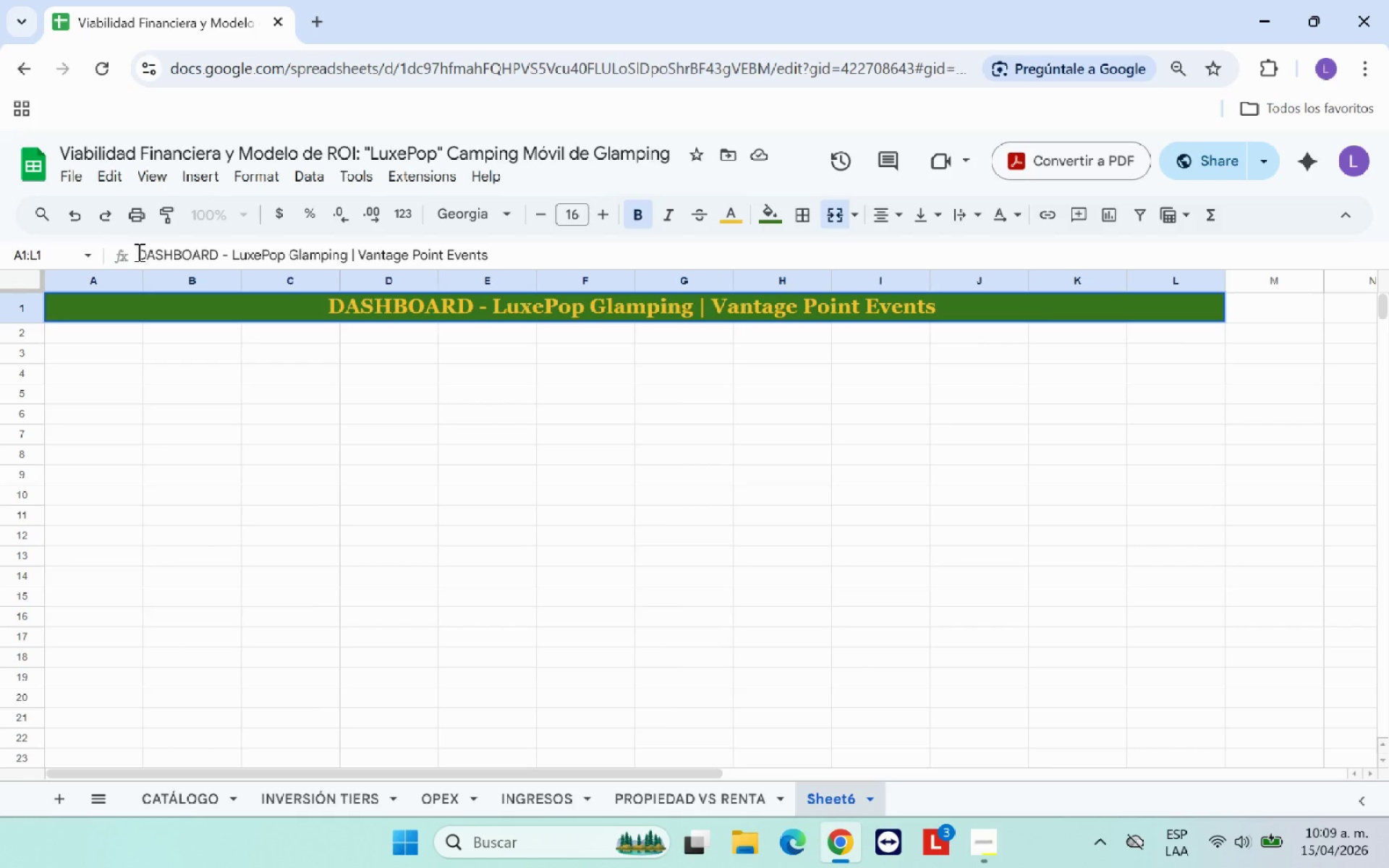 
key(Control+V)
 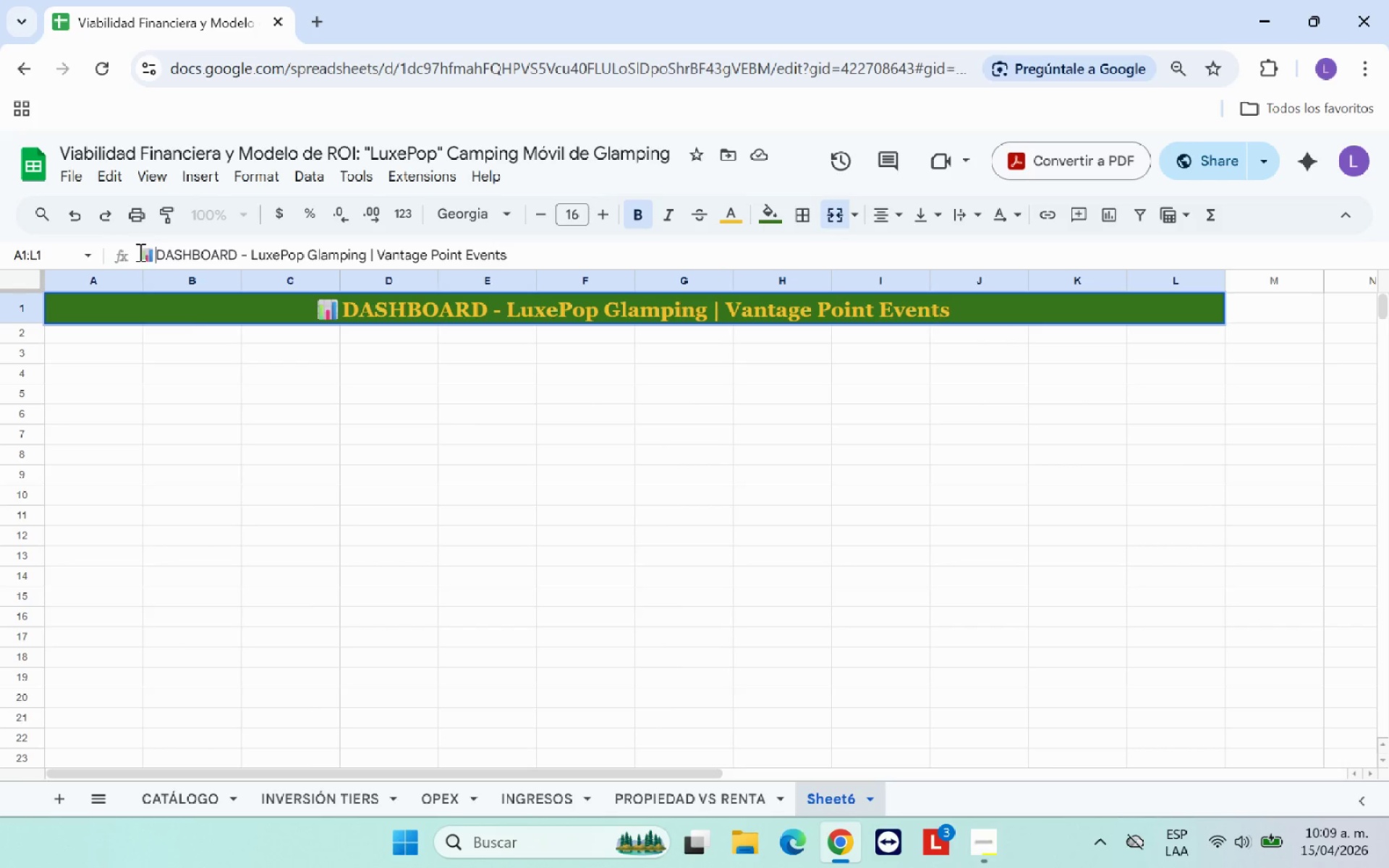 
key(Space)
 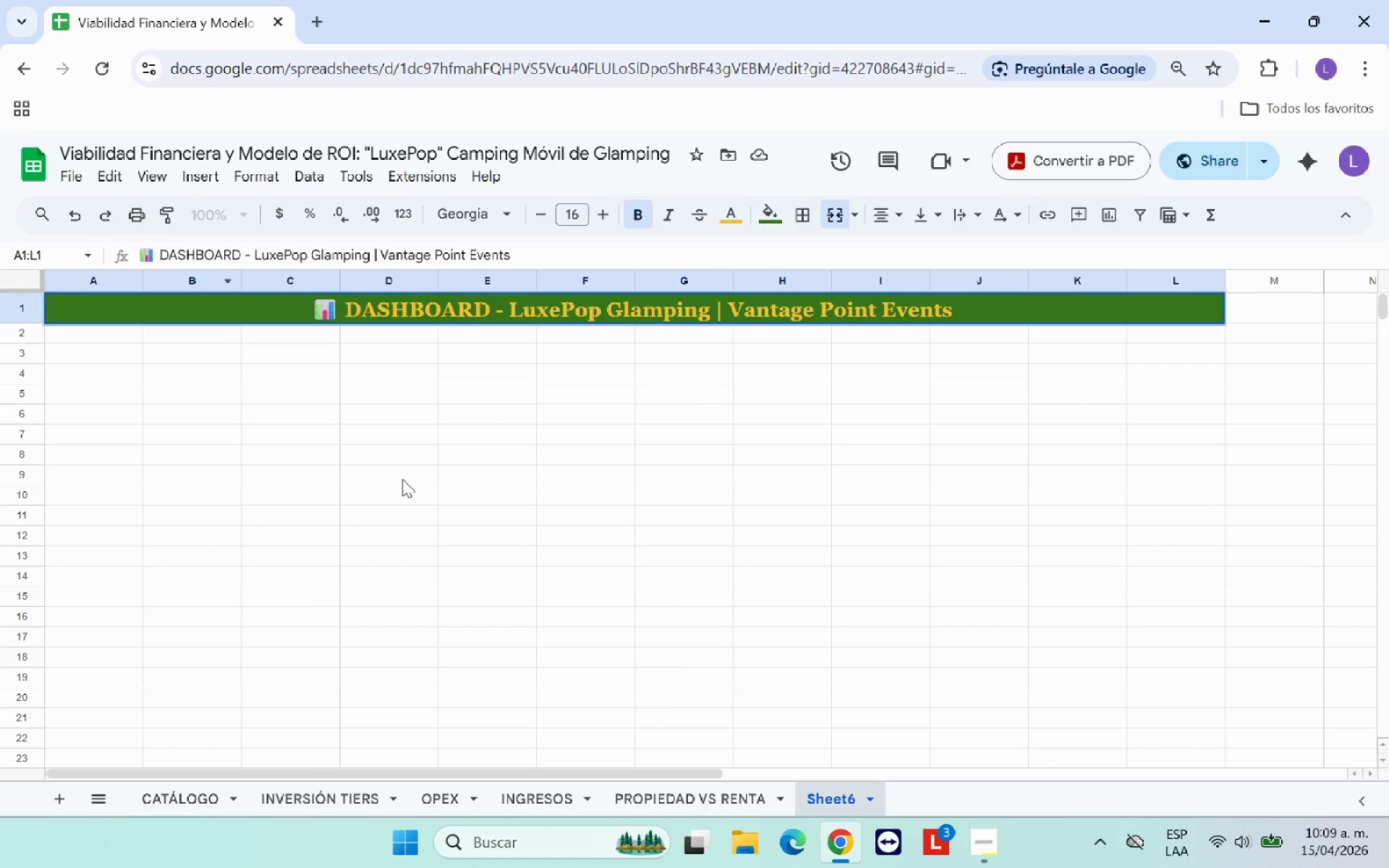 
left_click([402, 479])
 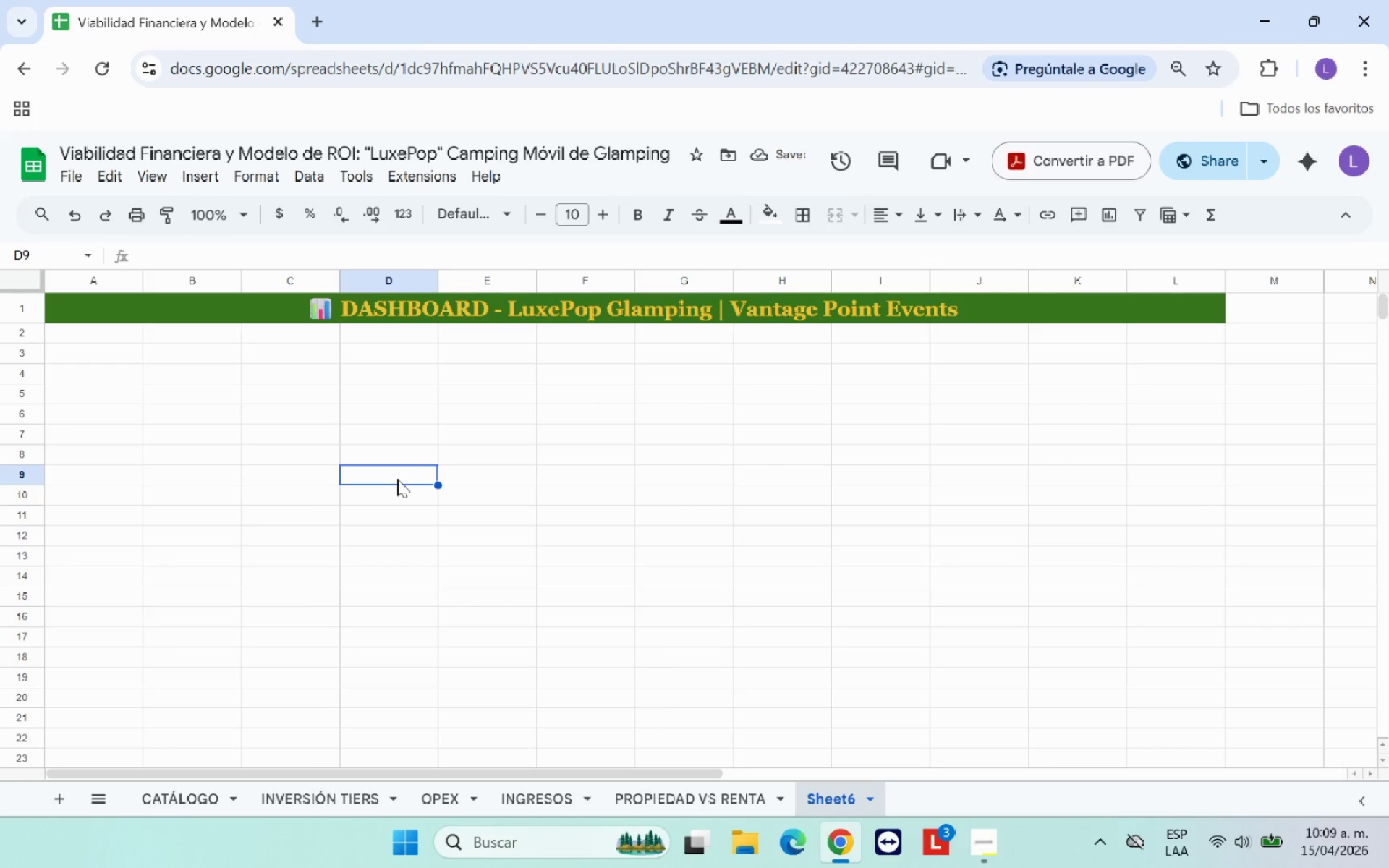 
left_click([676, 448])
 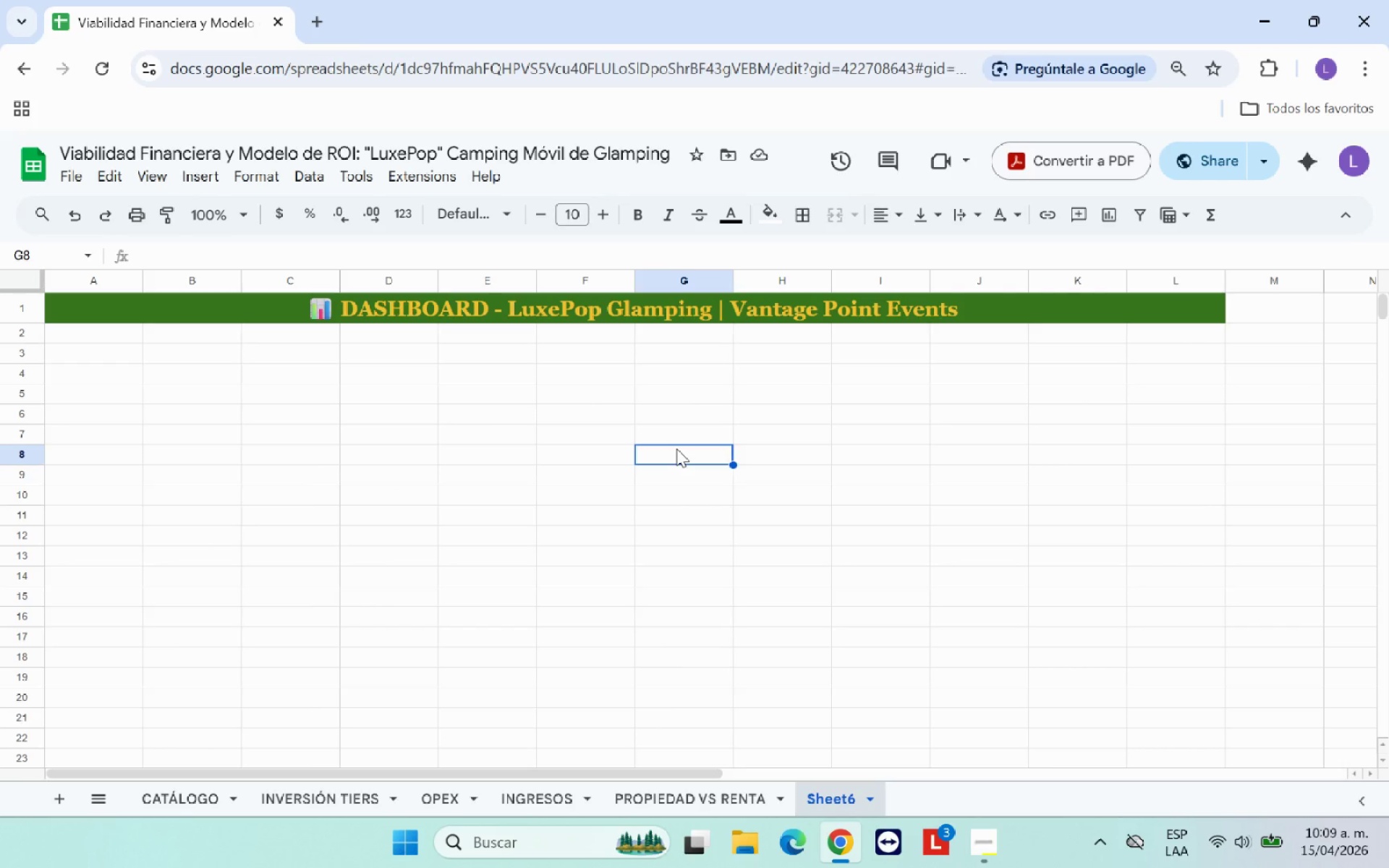 
left_click([88, 331])
 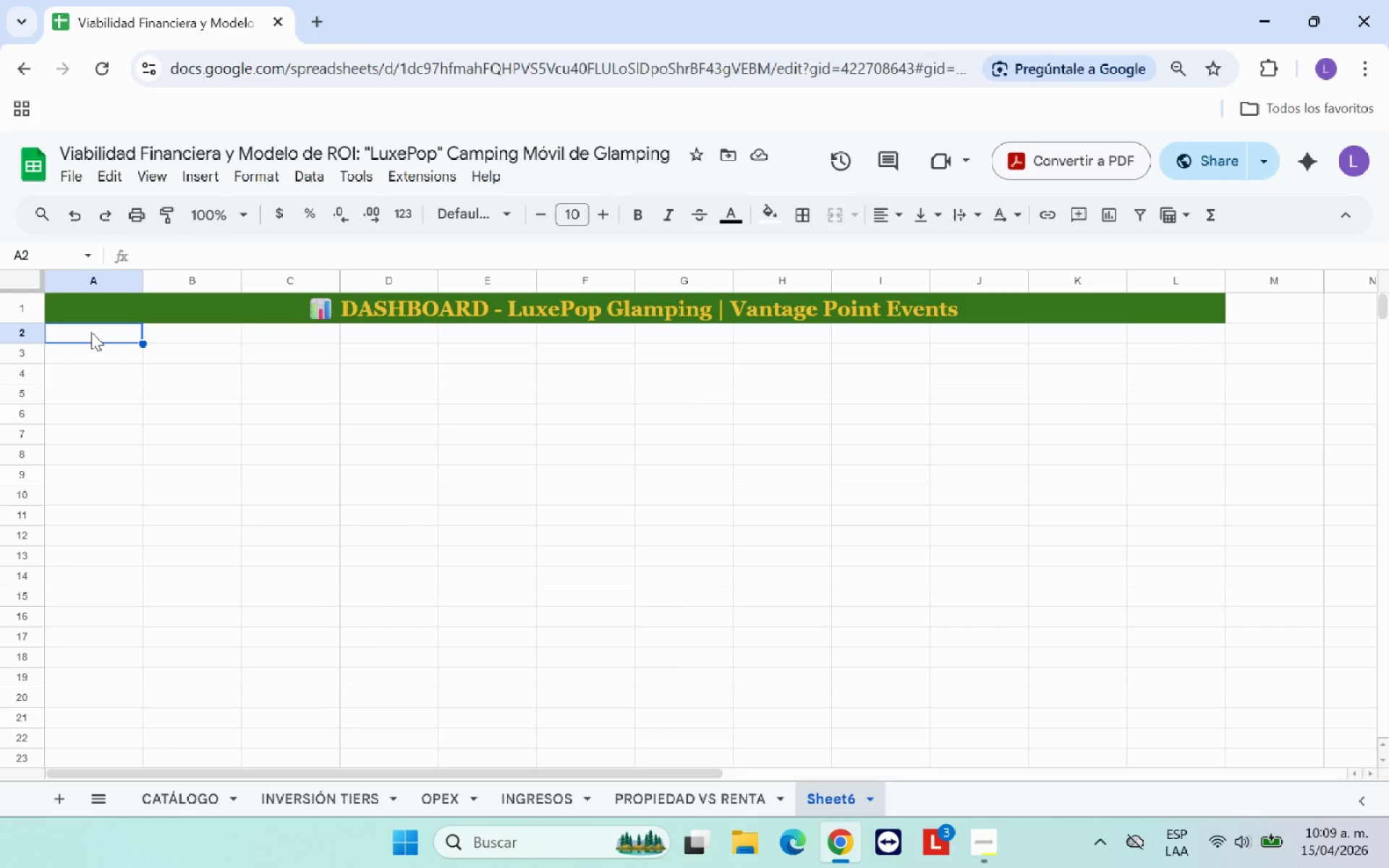 
wait(5.06)
 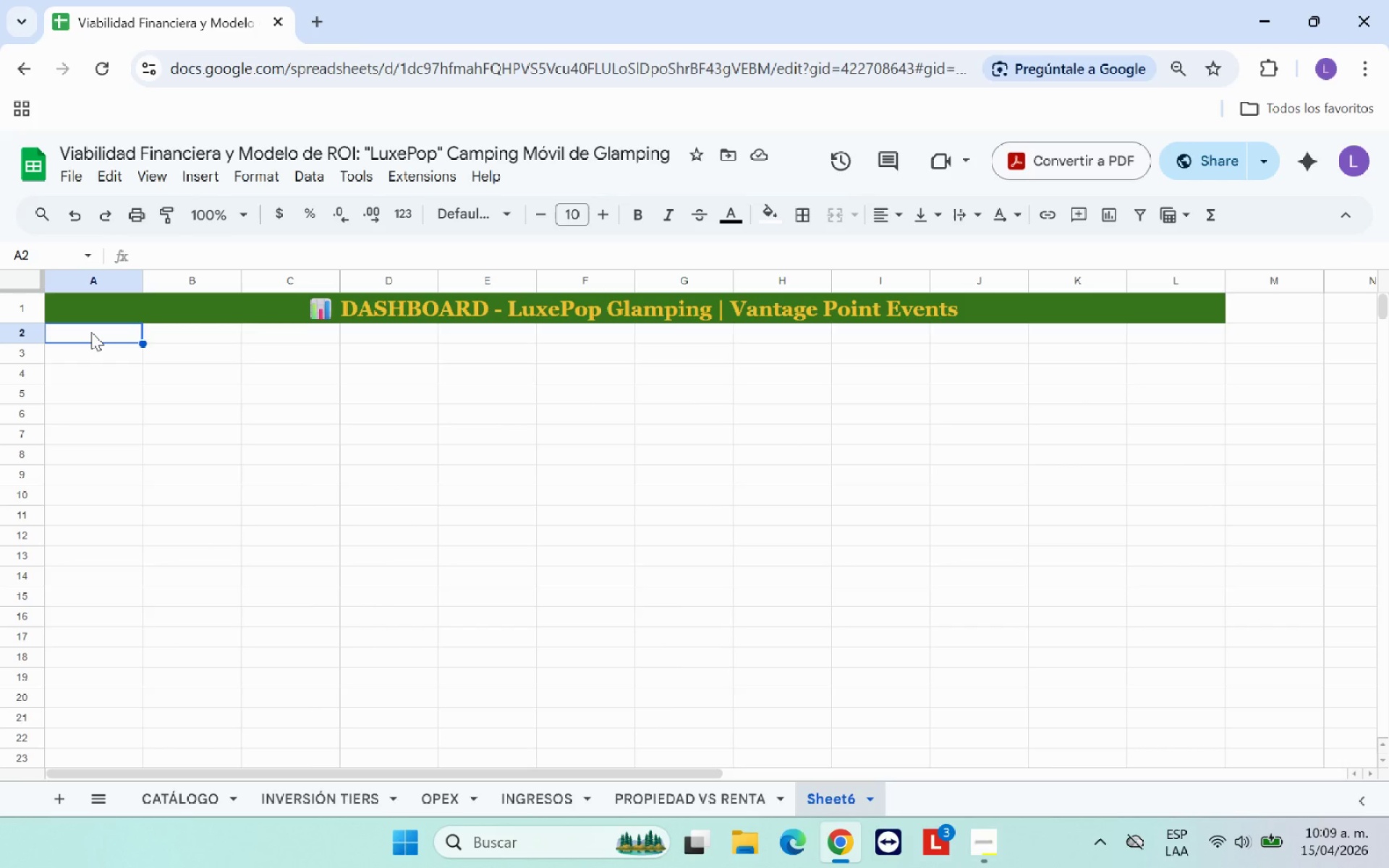 
type(Panel de Control Ejecutivo - Actualizacin automa)
key(Backspace)
type(atica al cambiar datos de entrada )
key(Backspace)
type(.)
 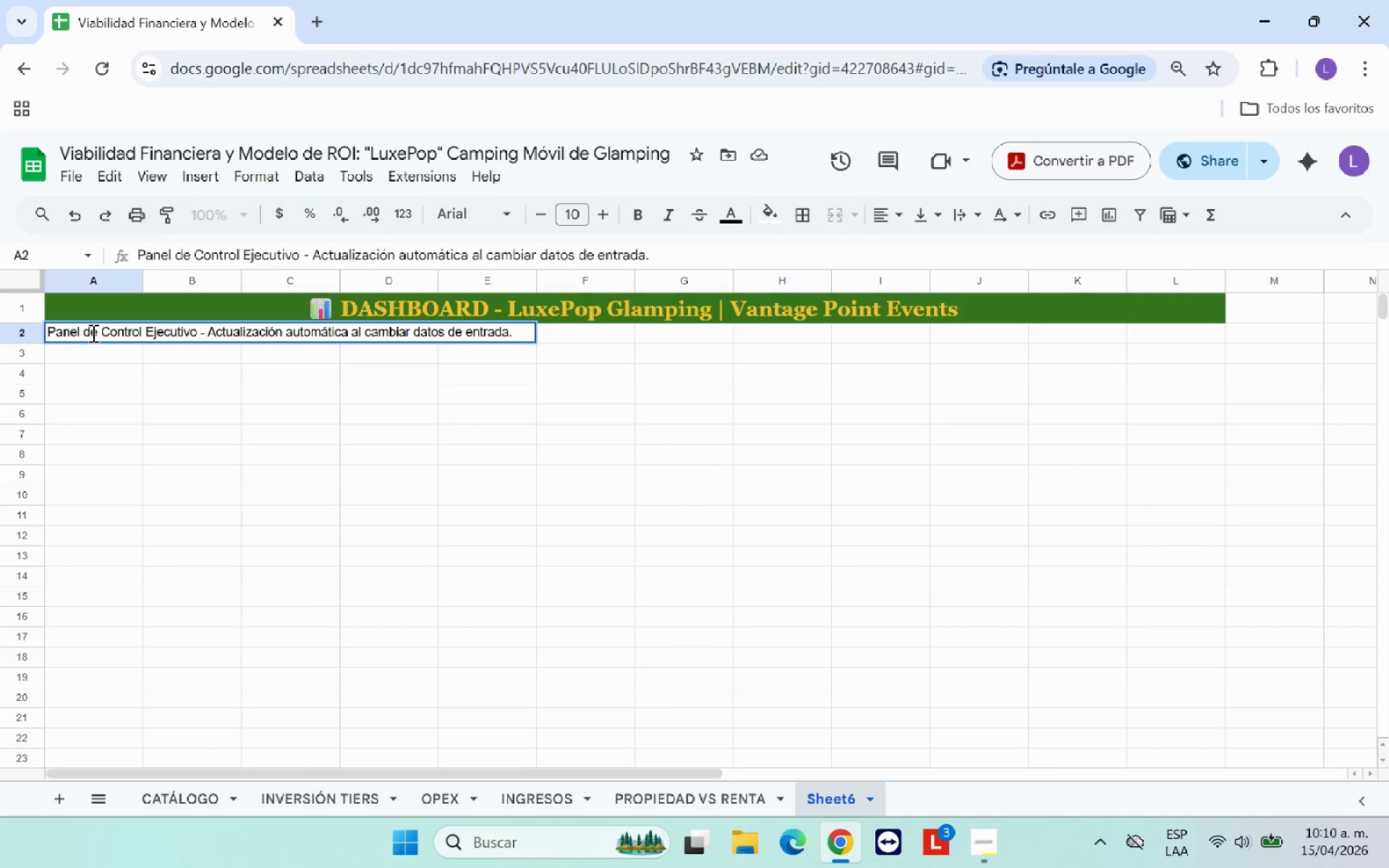 
hold_key(key=Semicolon, duration=0.39)
 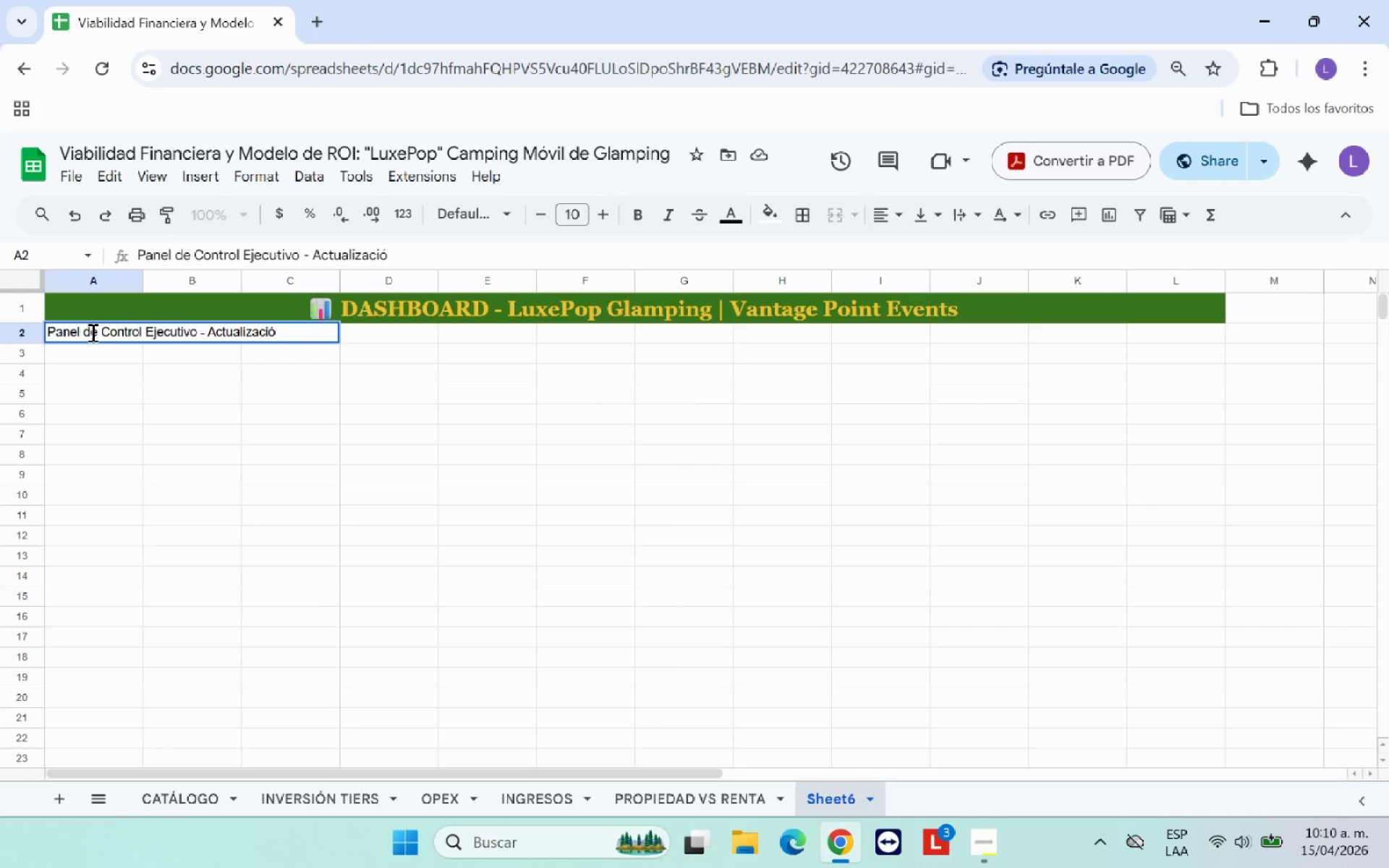 
hold_key(key=Semicolon, duration=0.33)
 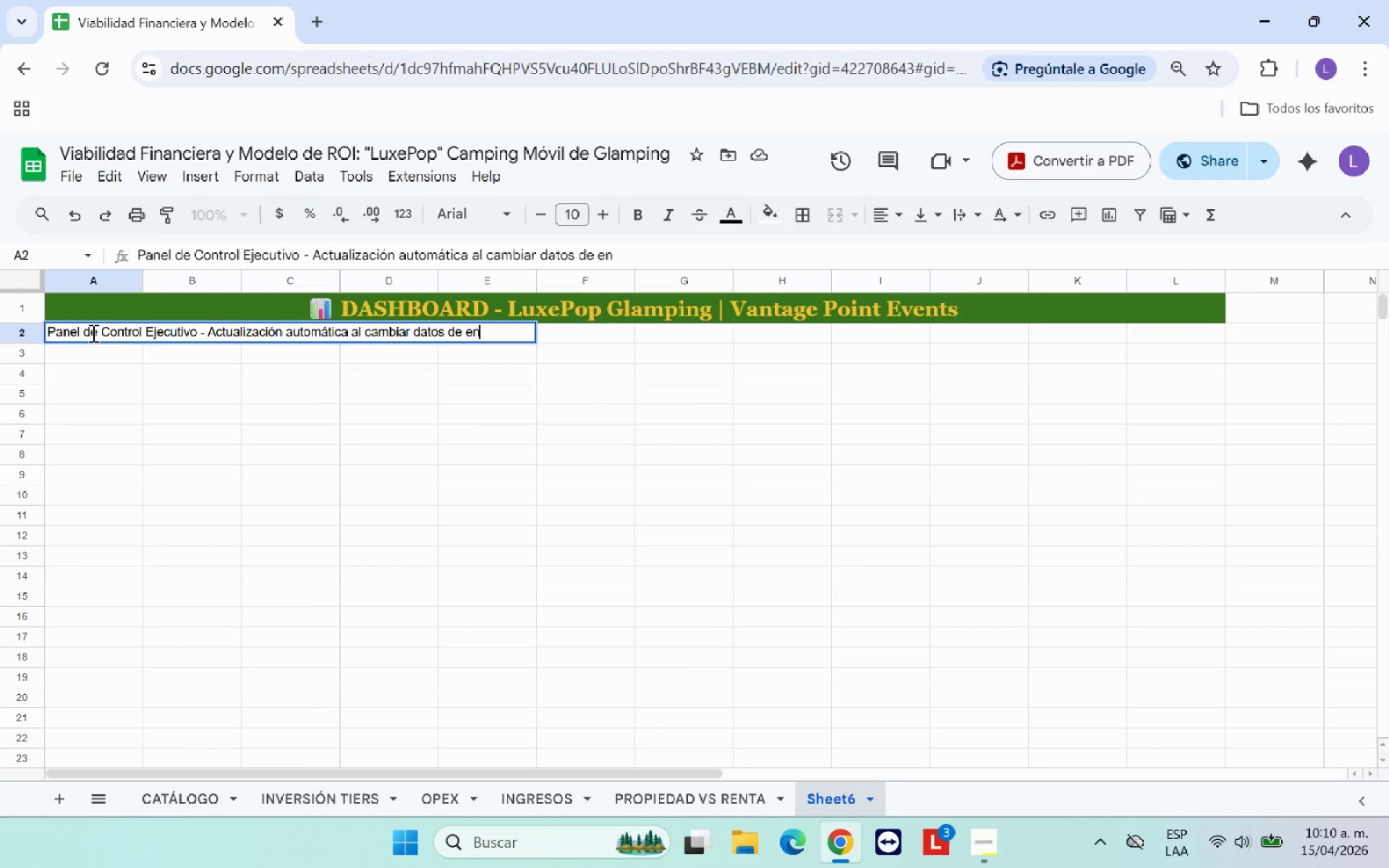 
left_click([704, 809])
 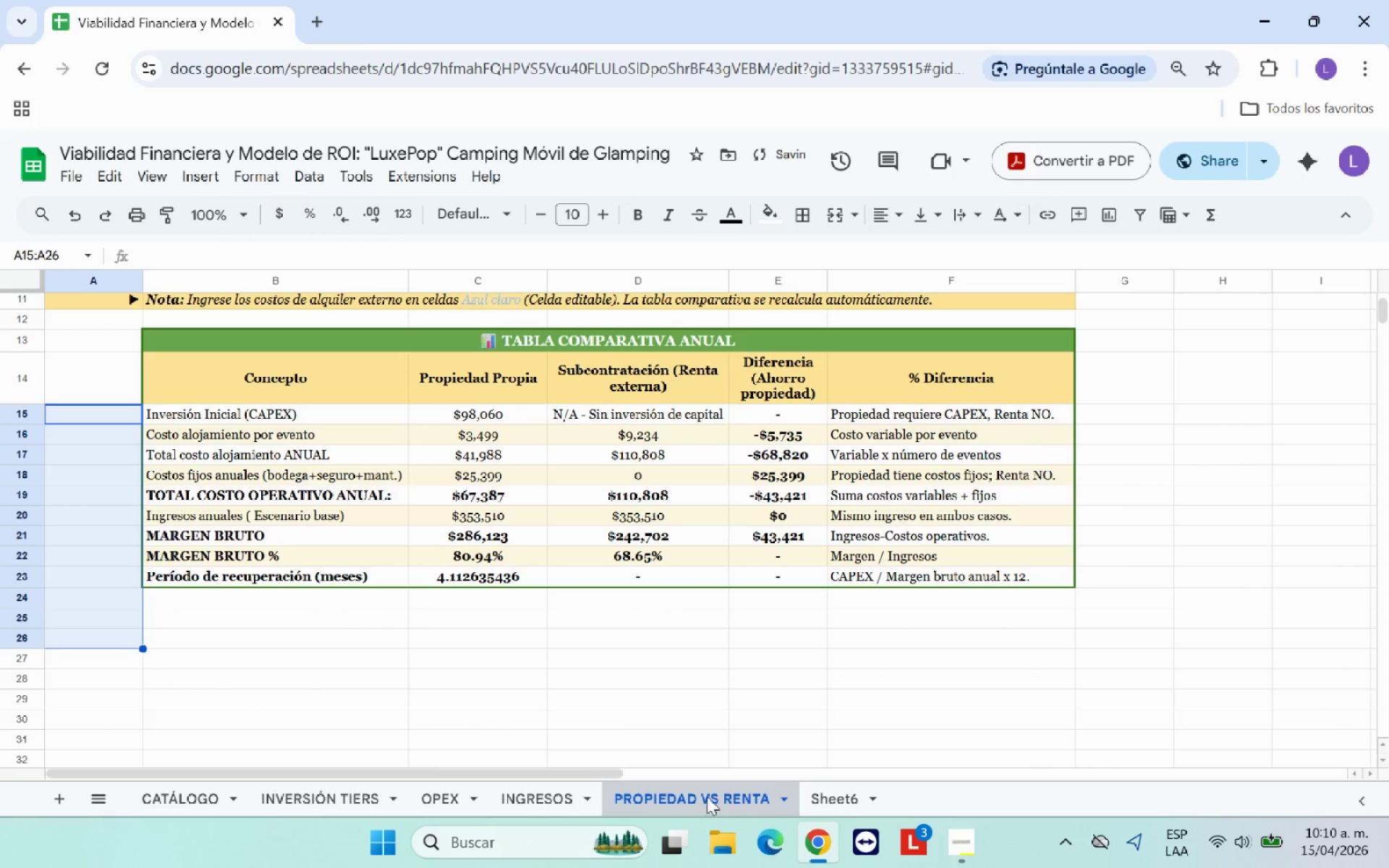 
left_click([542, 802])
 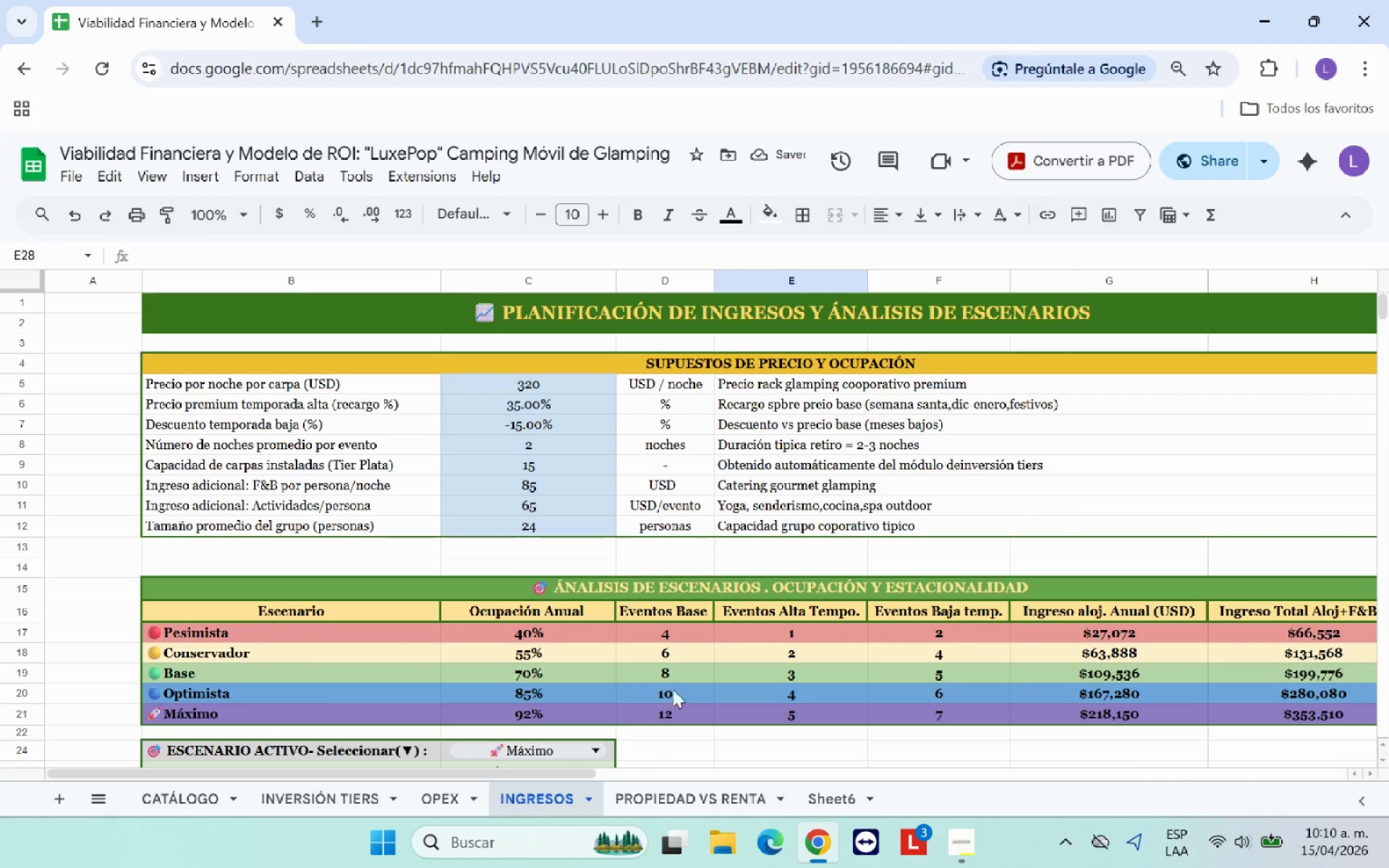 
scroll: coordinate [676, 669], scroll_direction: up, amount: 16.0
 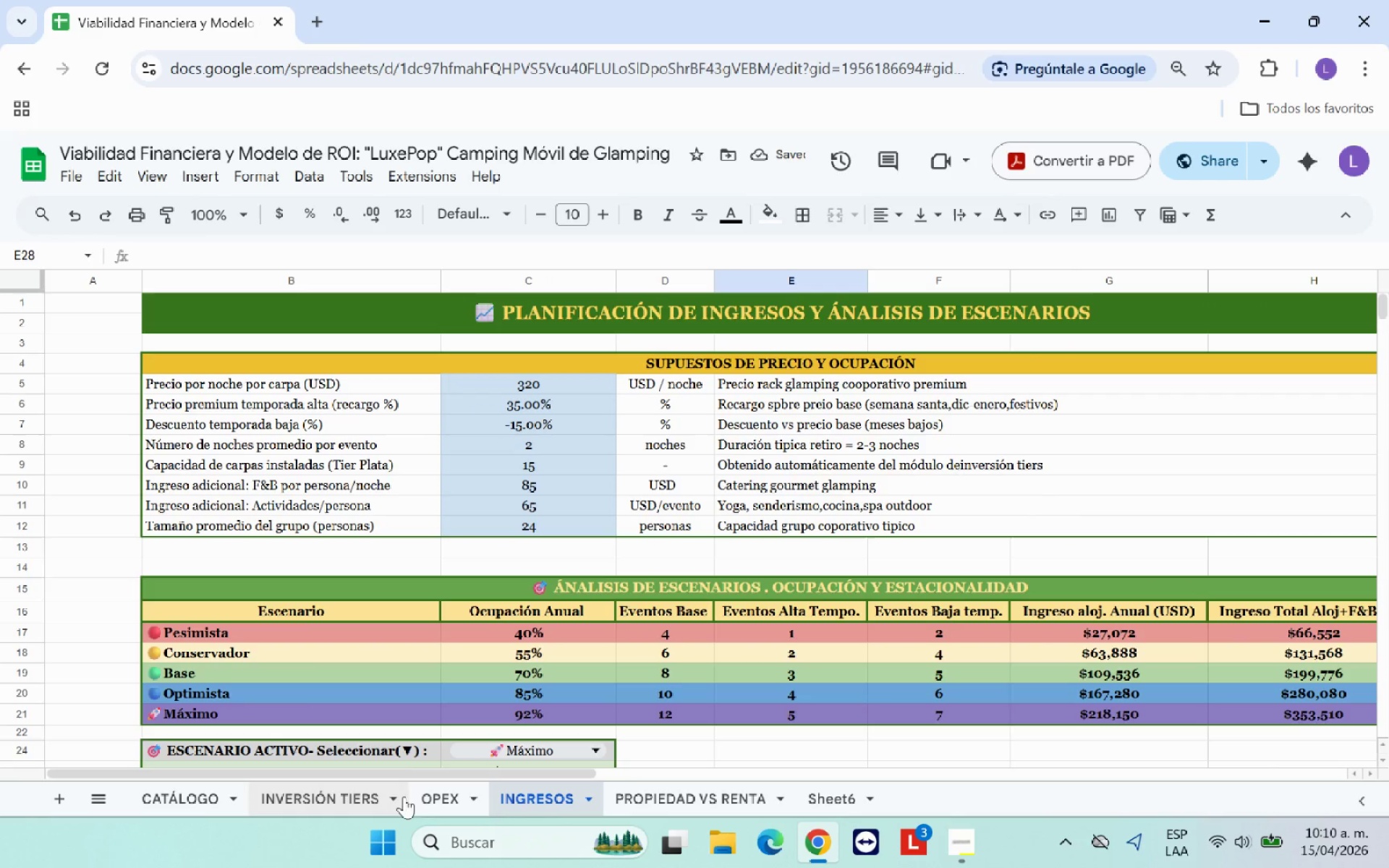 
left_click([437, 800])
 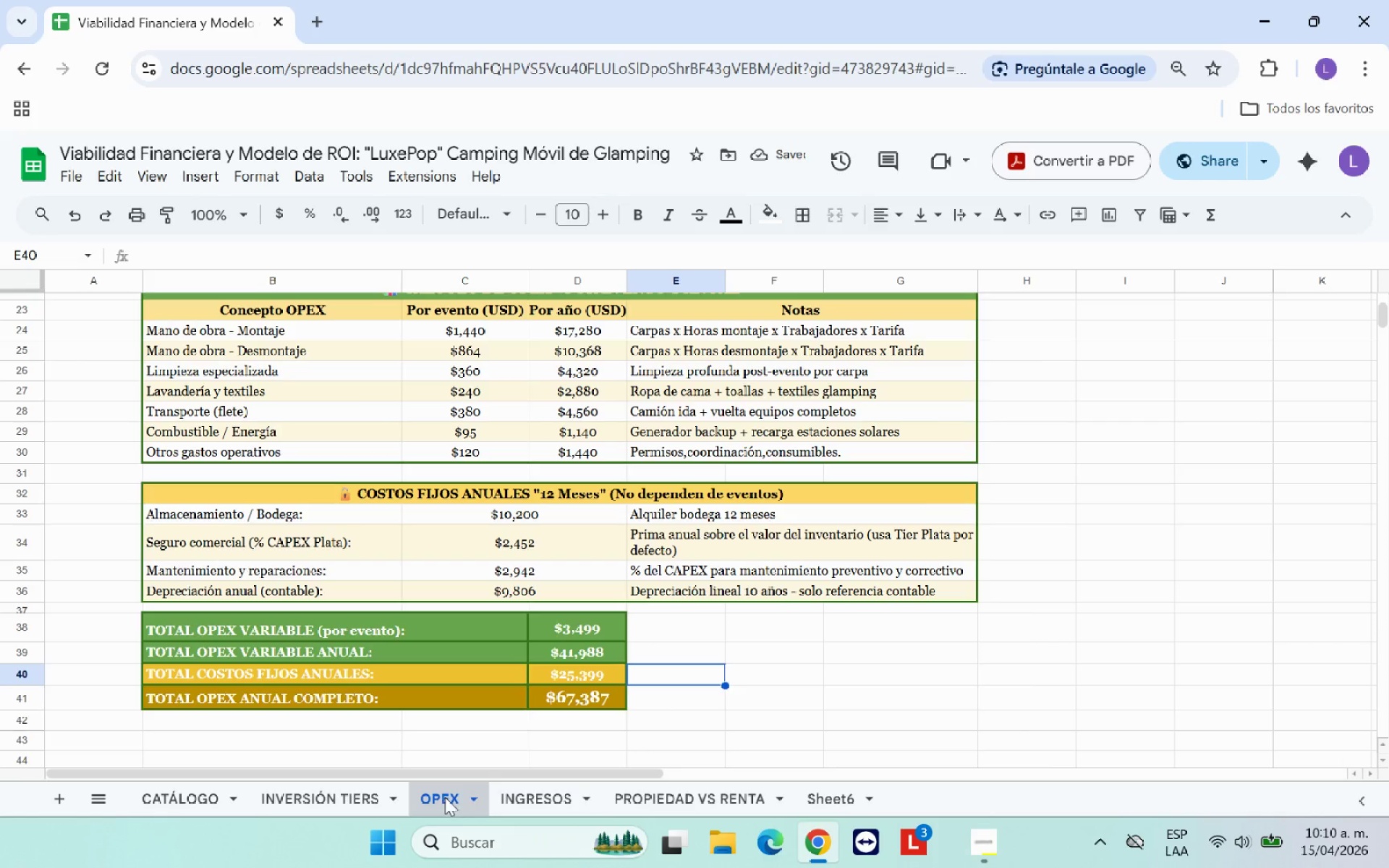 
scroll: coordinate [495, 750], scroll_direction: up, amount: 5.0
 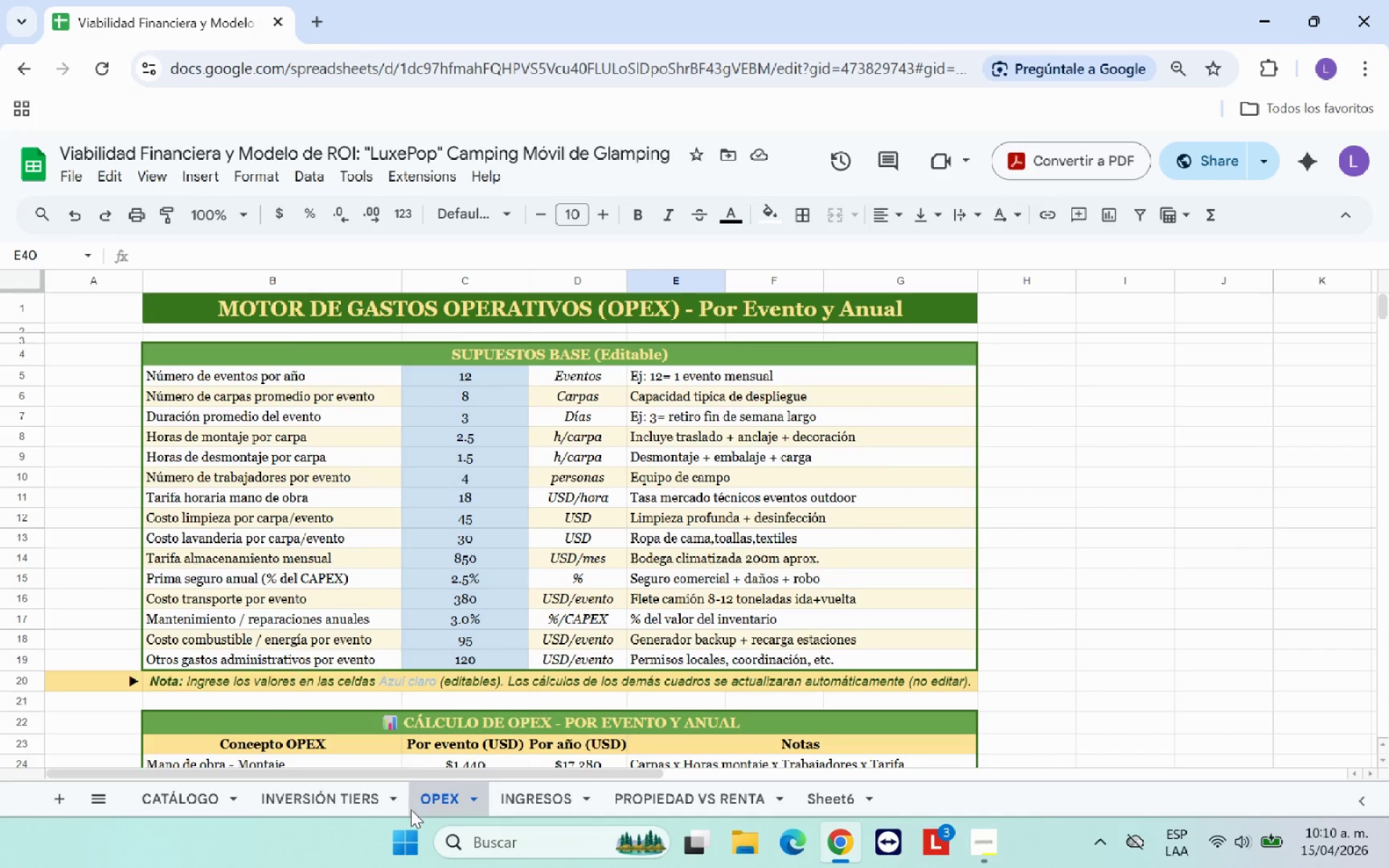 
left_click([360, 801])
 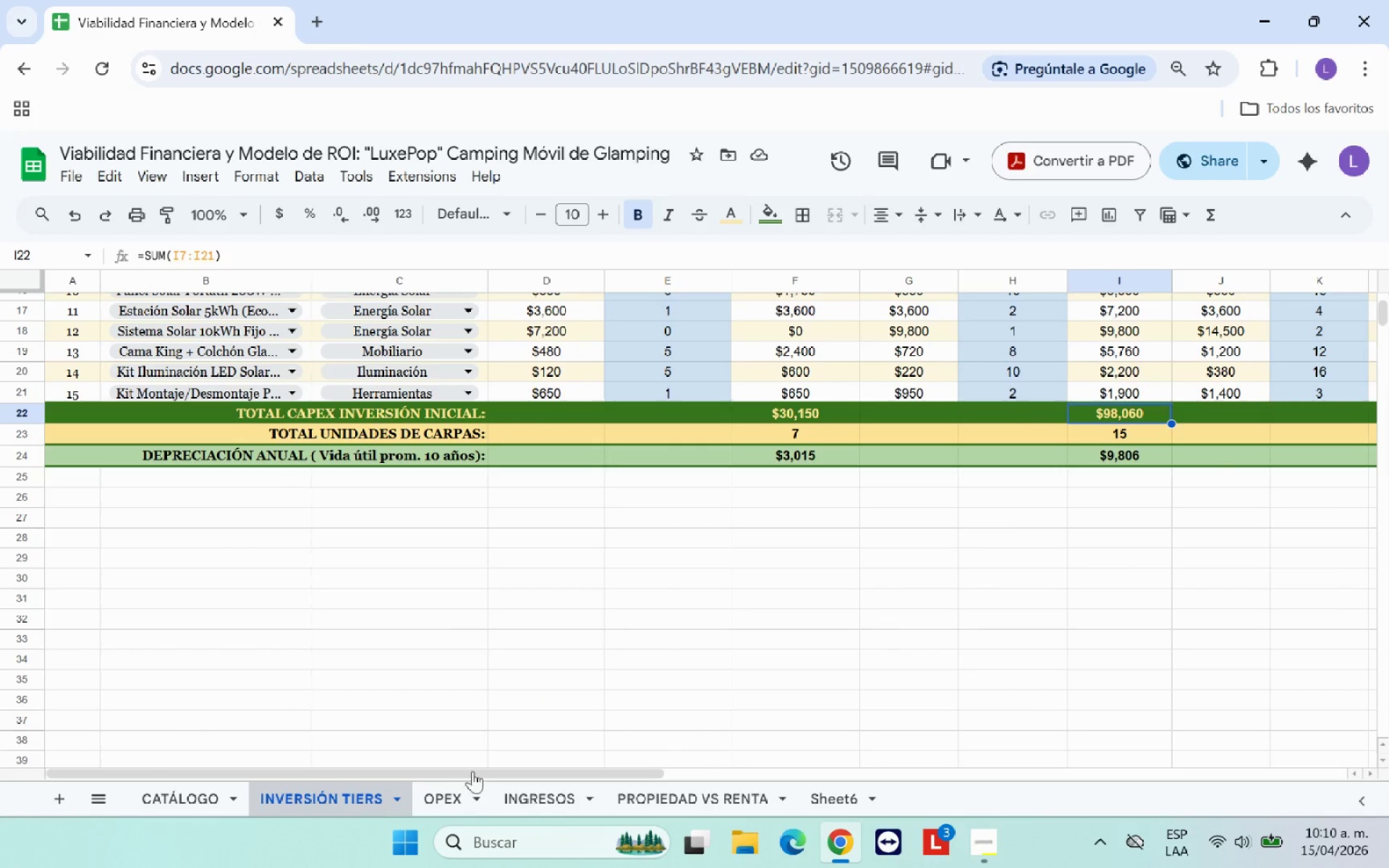 
scroll: coordinate [704, 718], scroll_direction: up, amount: 5.0
 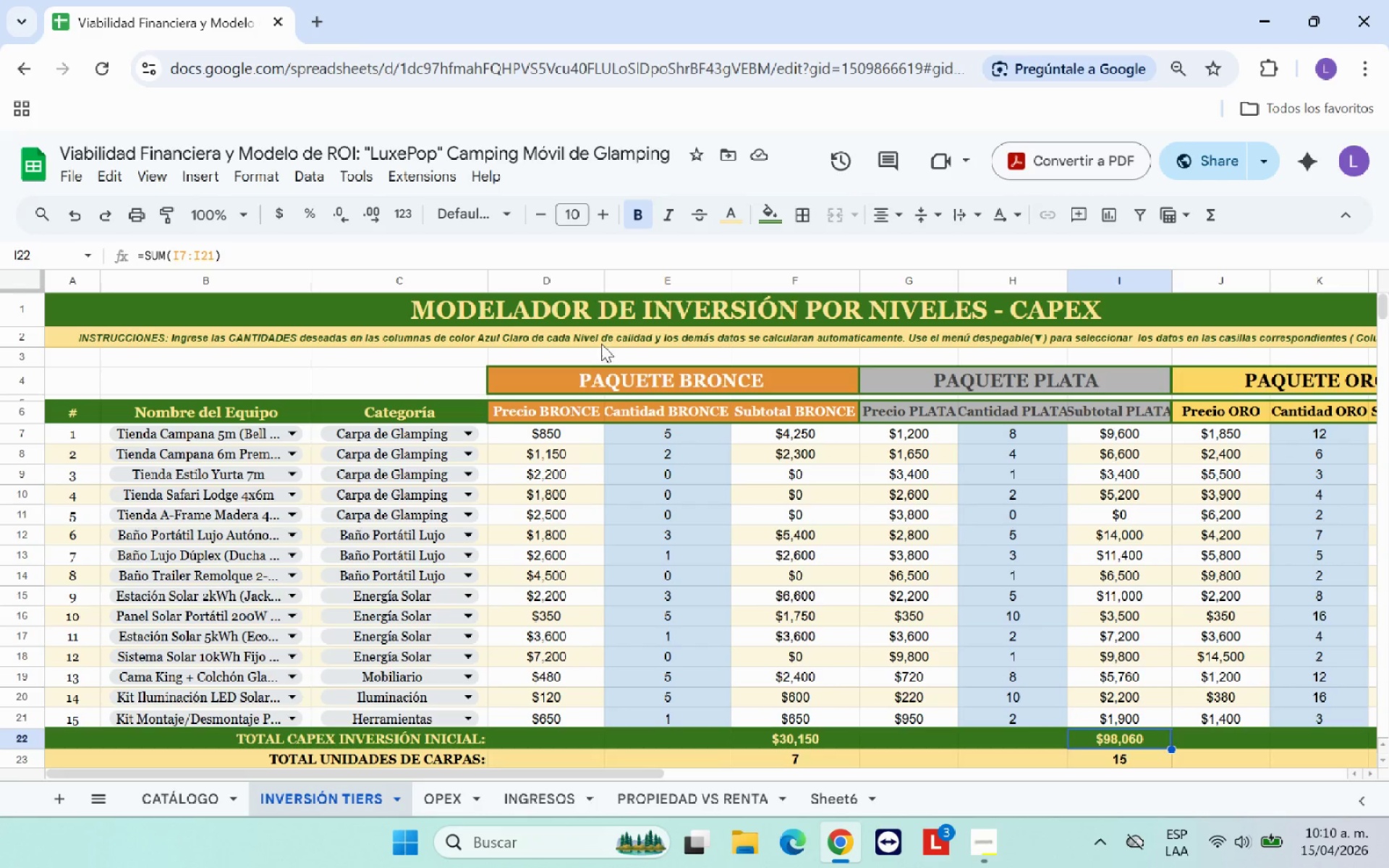 
left_click([601, 339])
 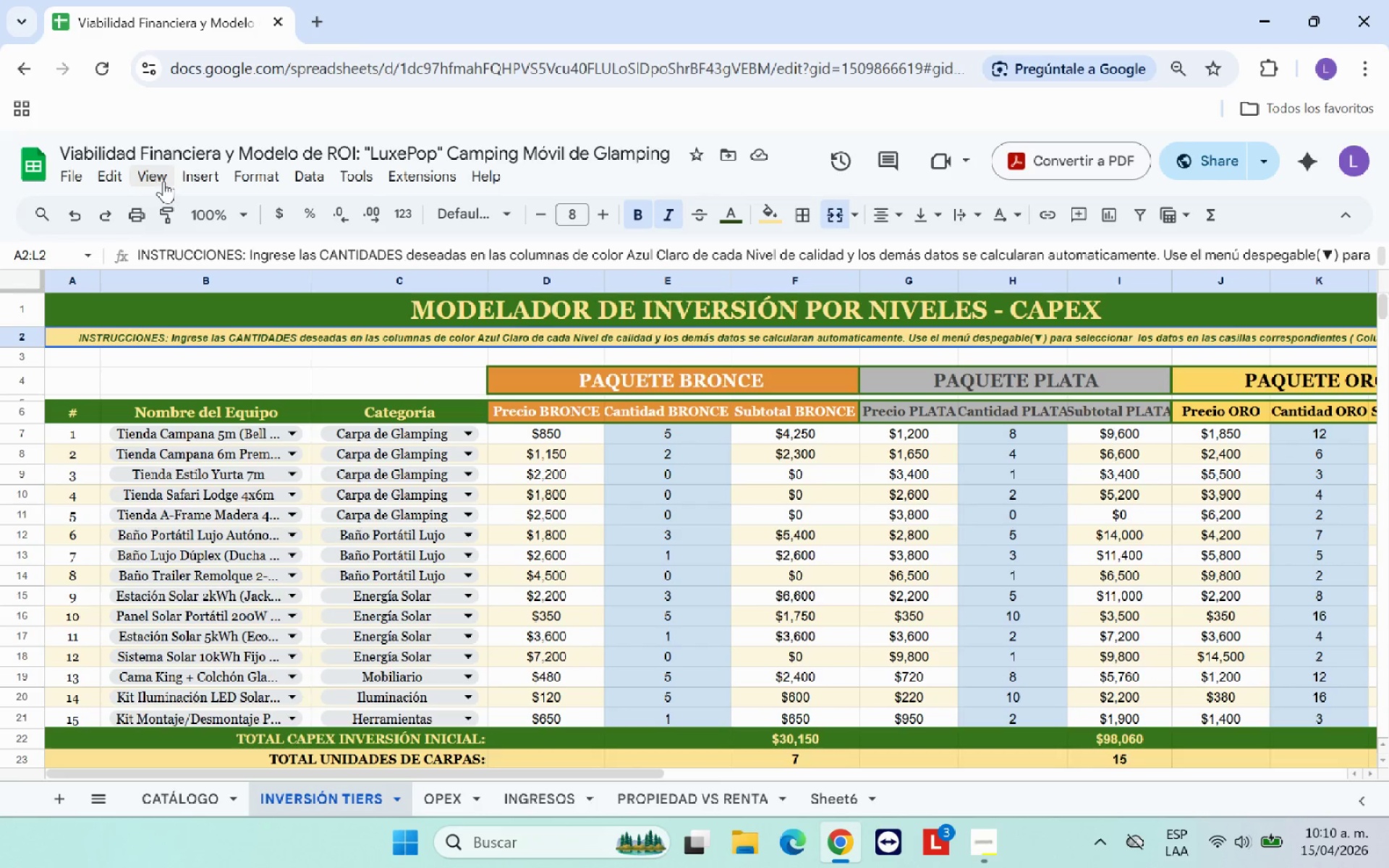 
left_click([166, 213])
 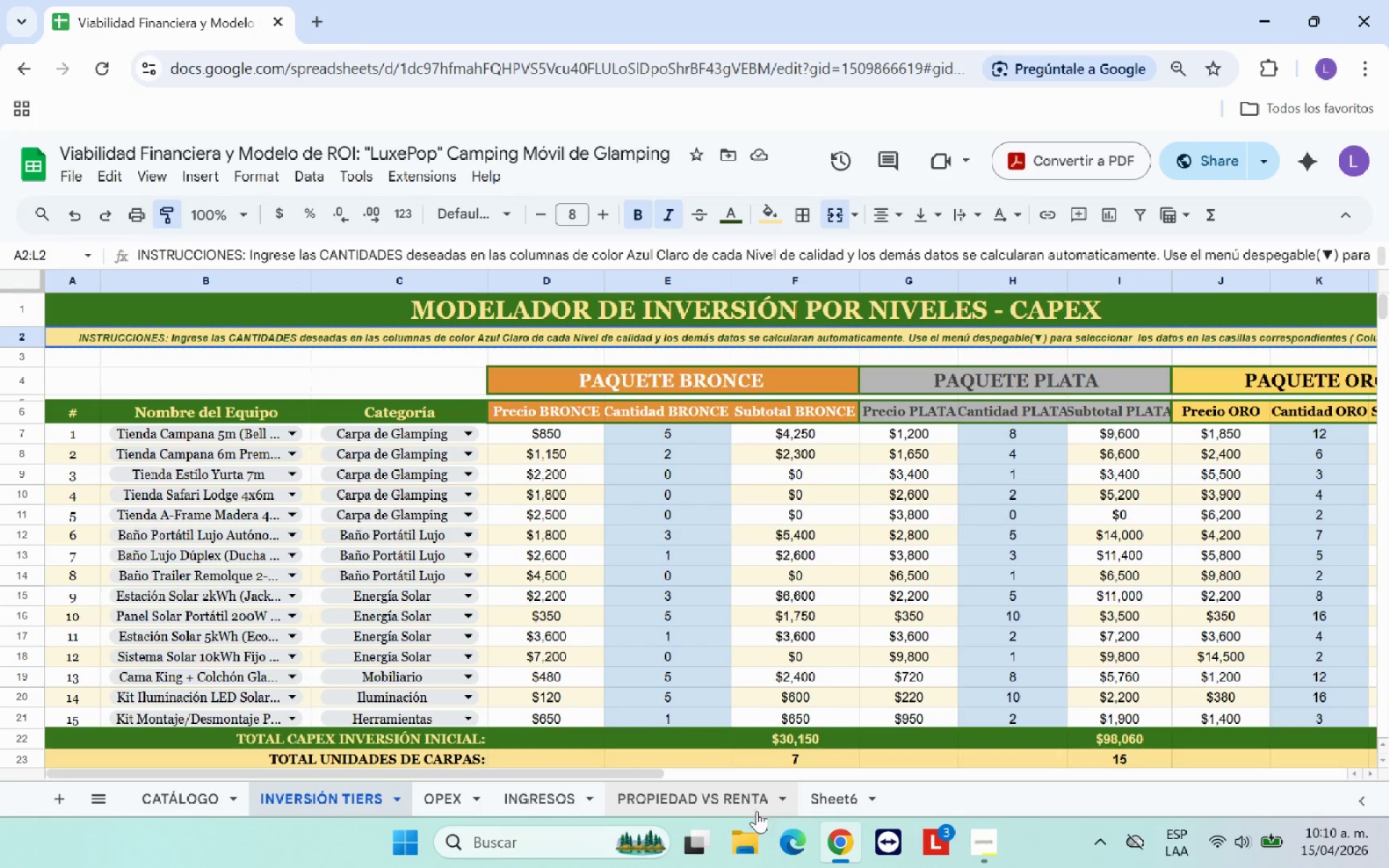 
left_click([813, 801])
 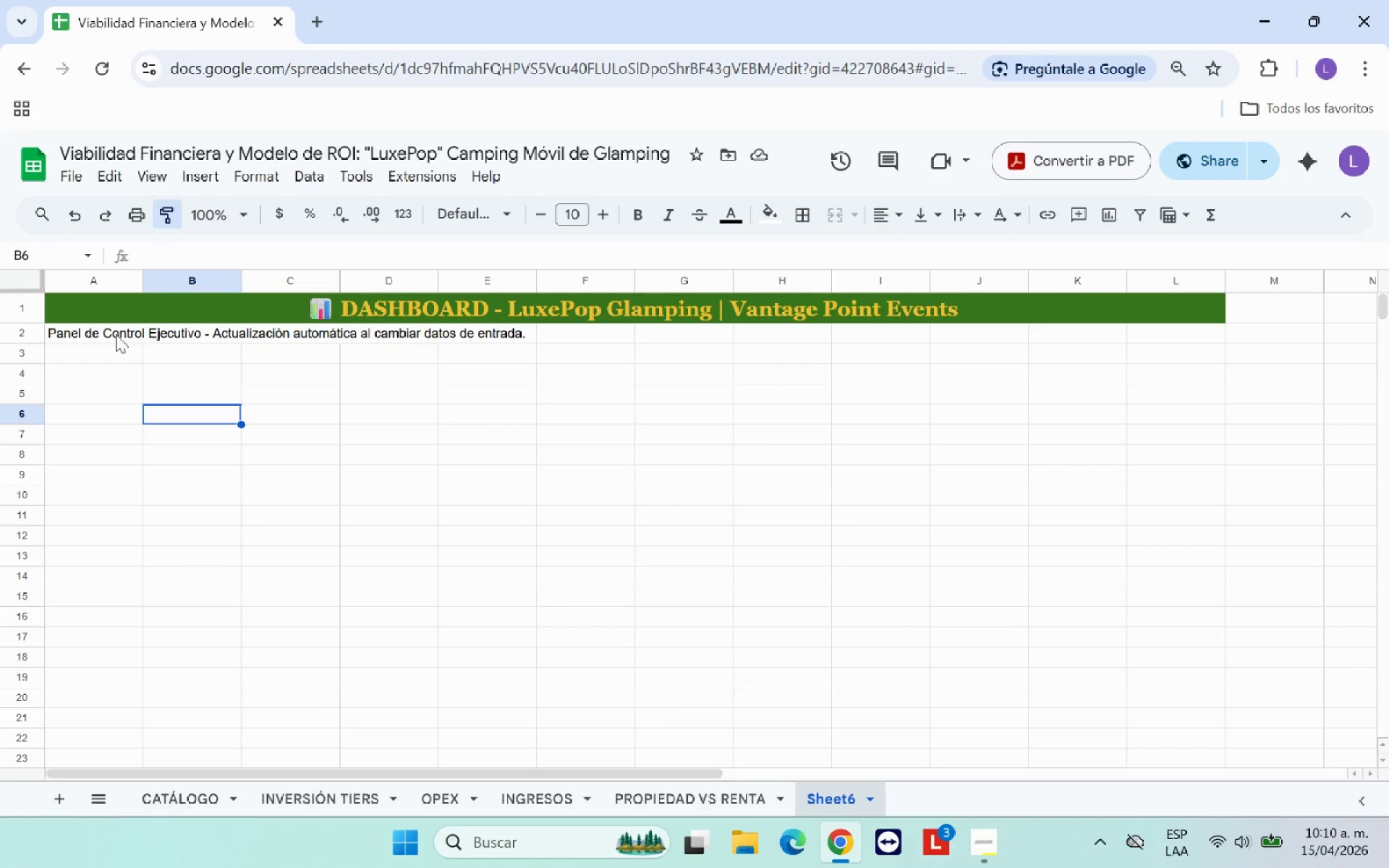 
left_click([109, 334])
 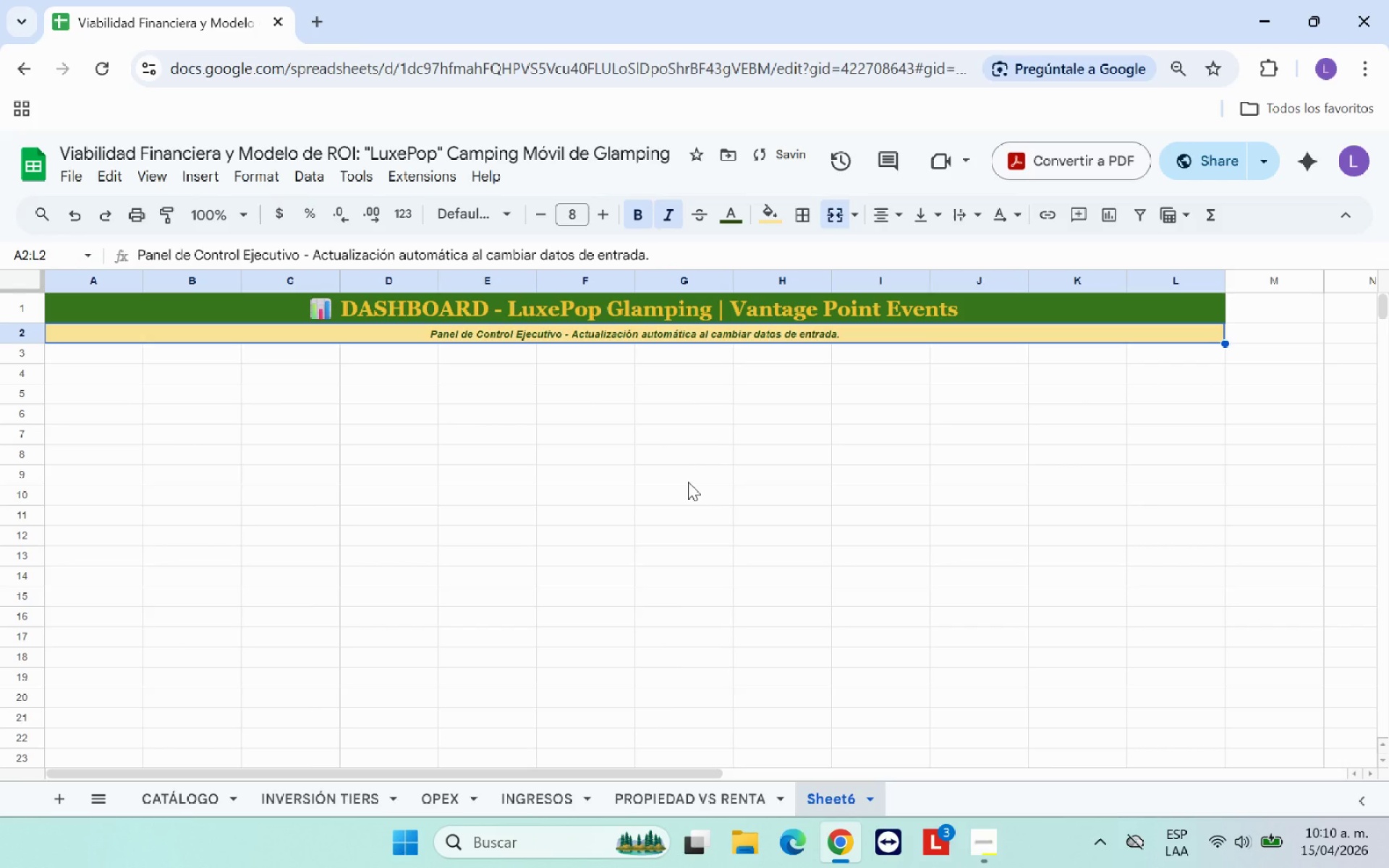 
left_click([688, 482])
 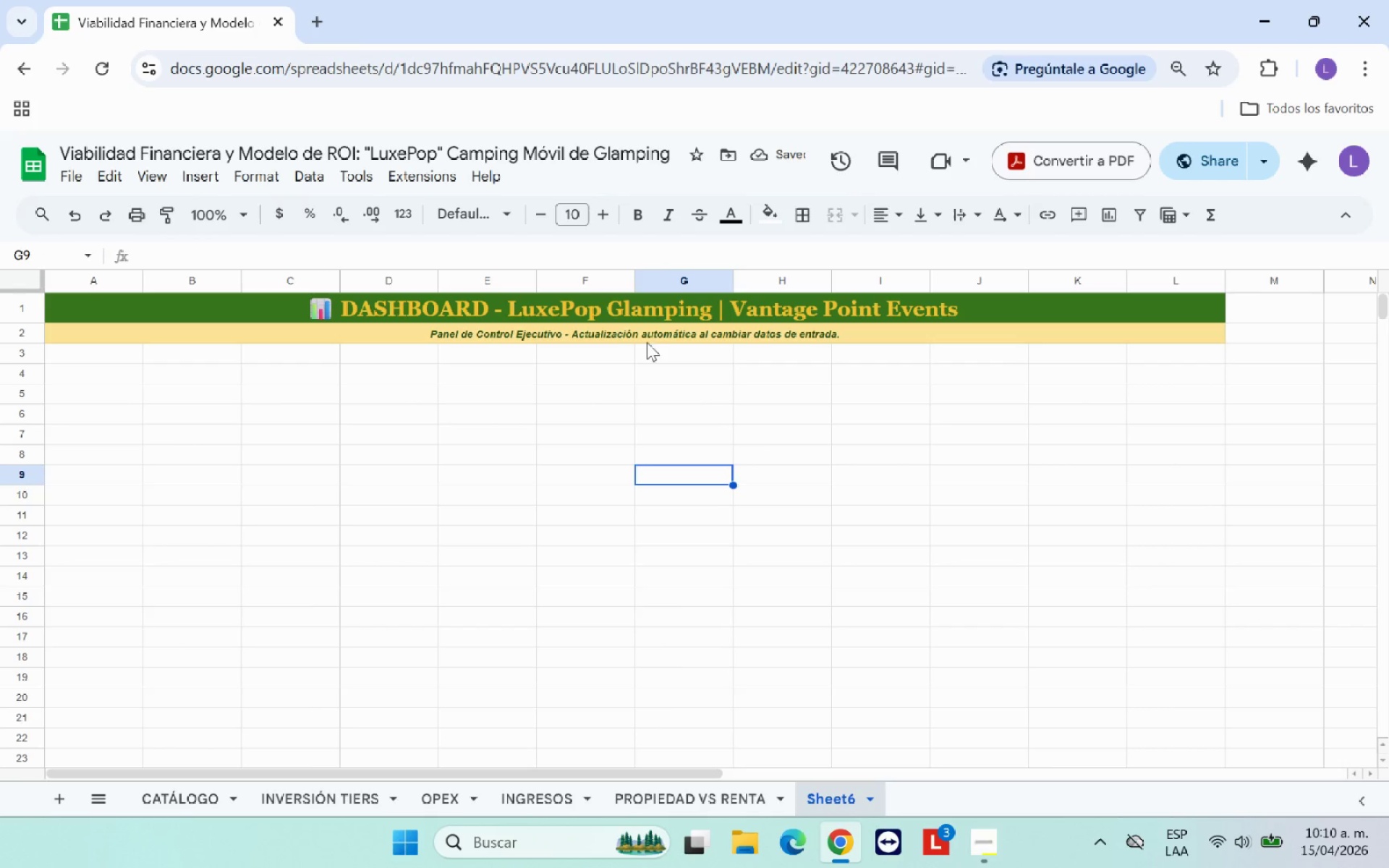 
left_click([648, 335])
 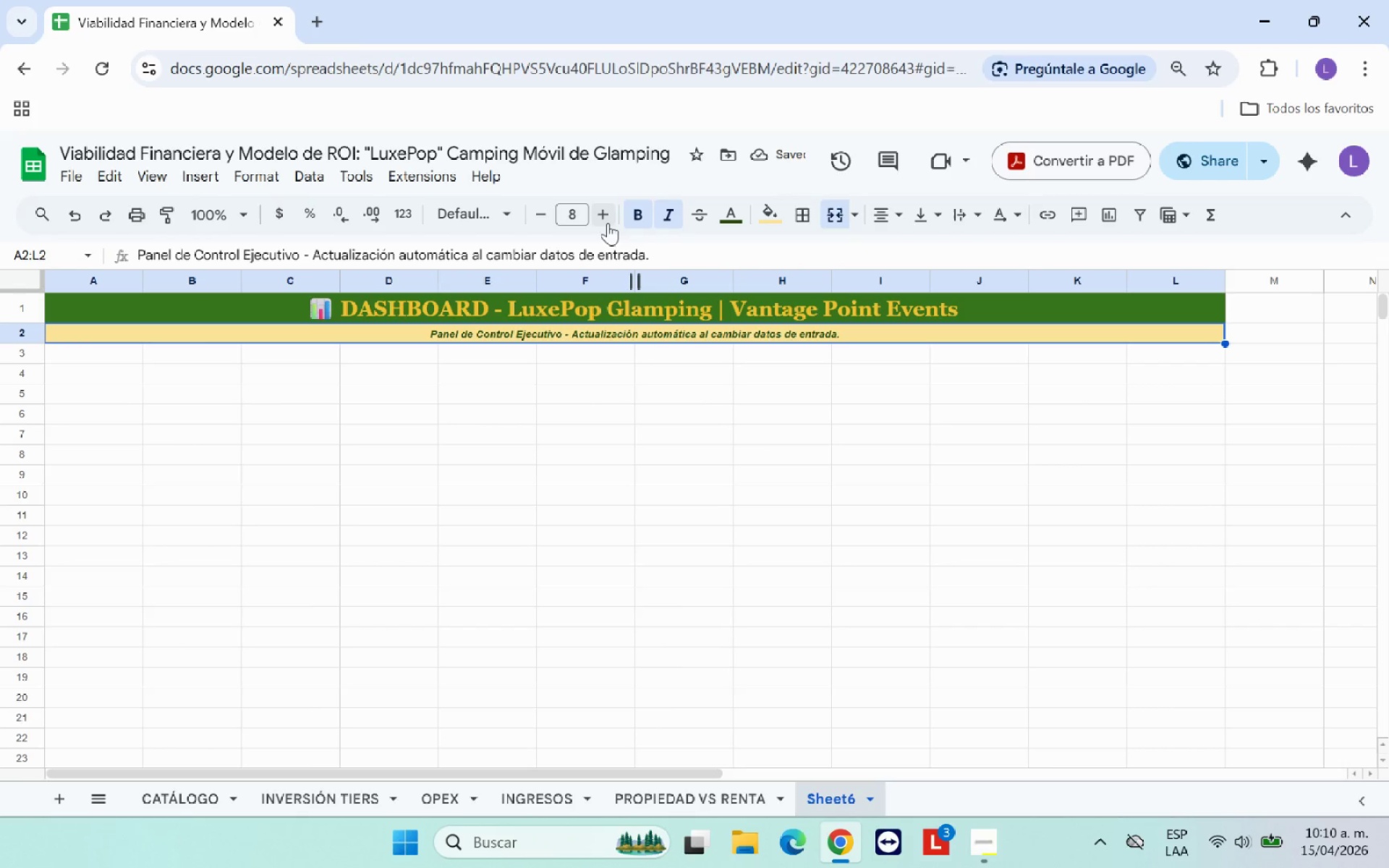 
left_click([608, 222])
 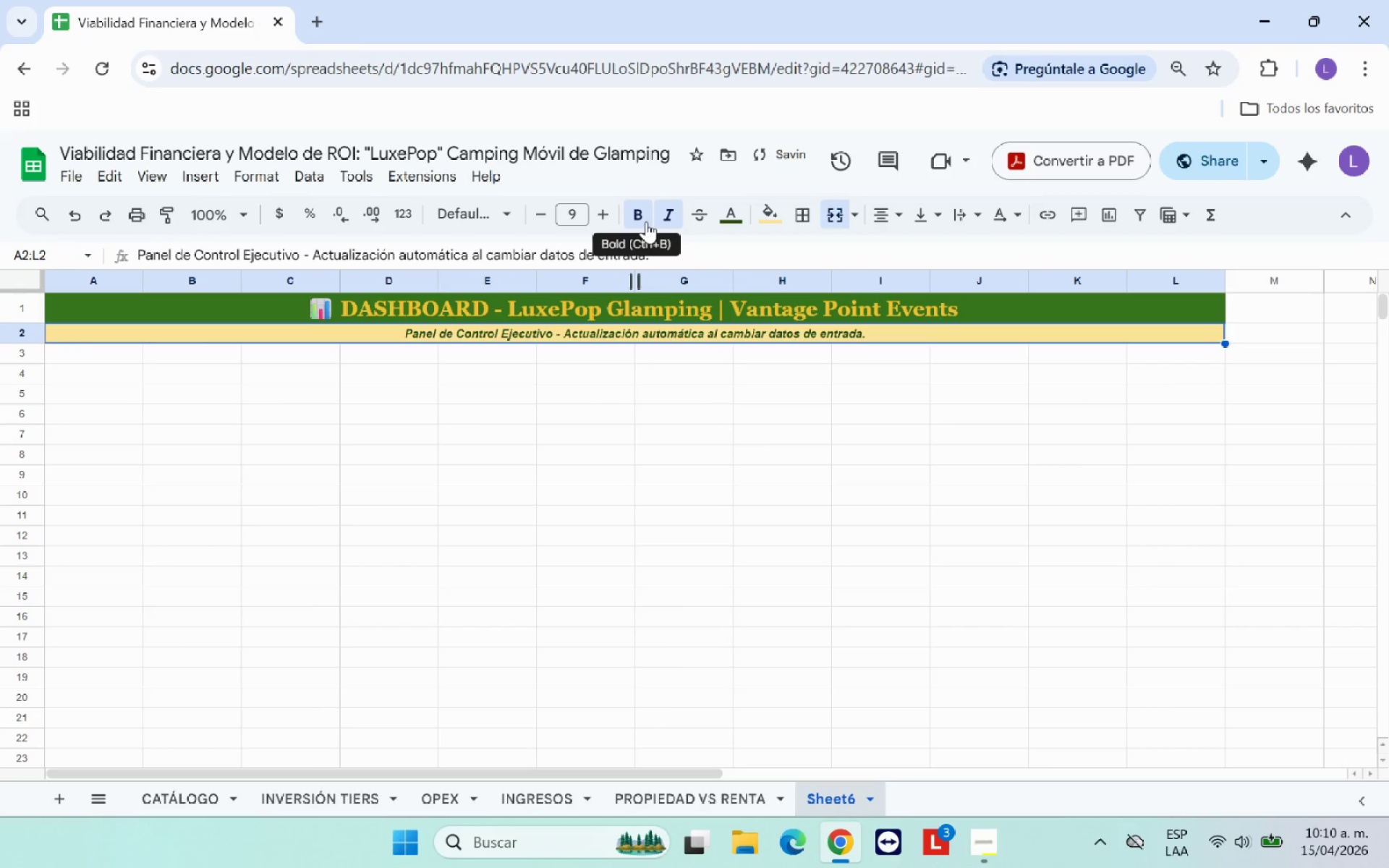 
left_click([646, 221])
 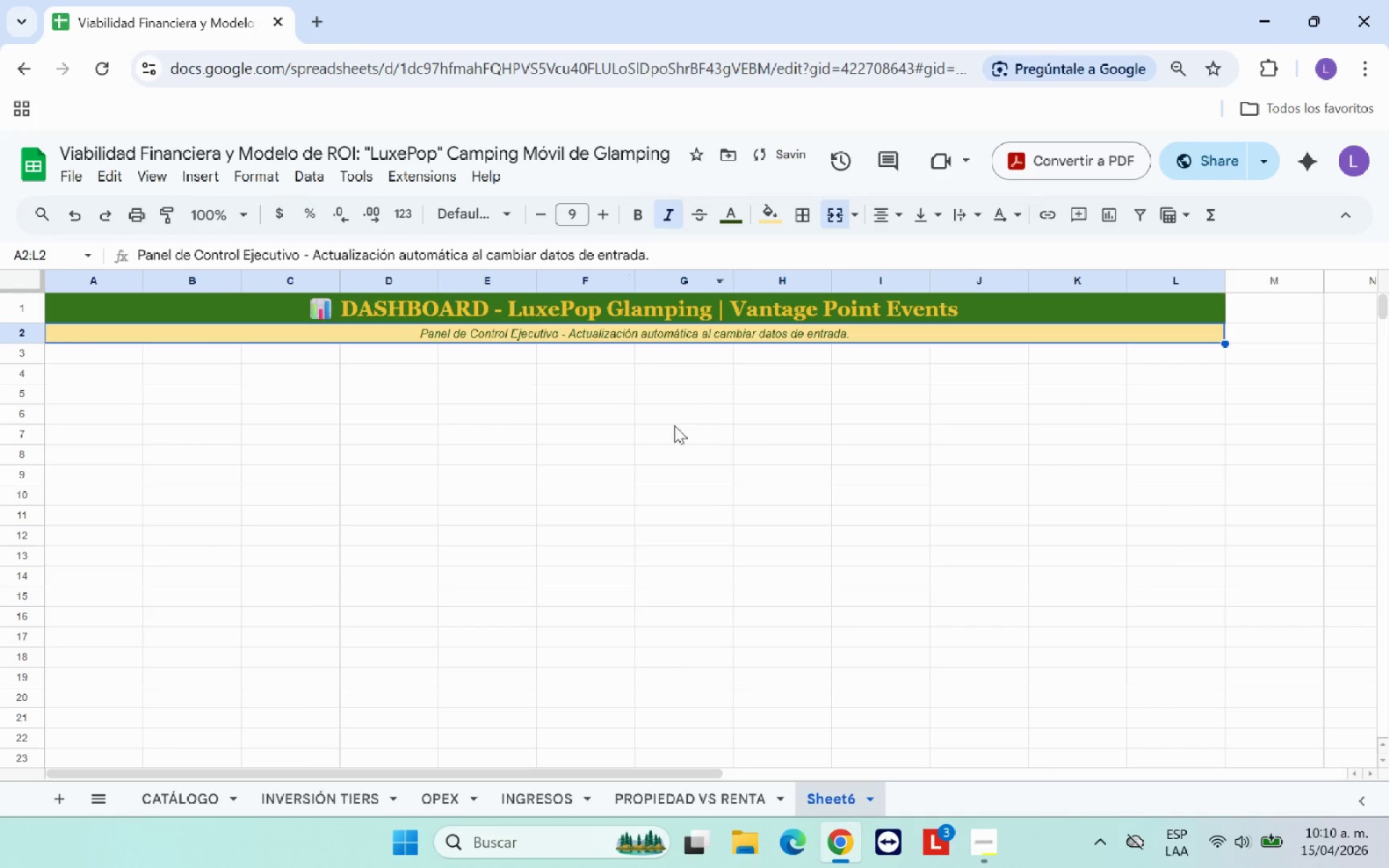 
left_click([674, 425])
 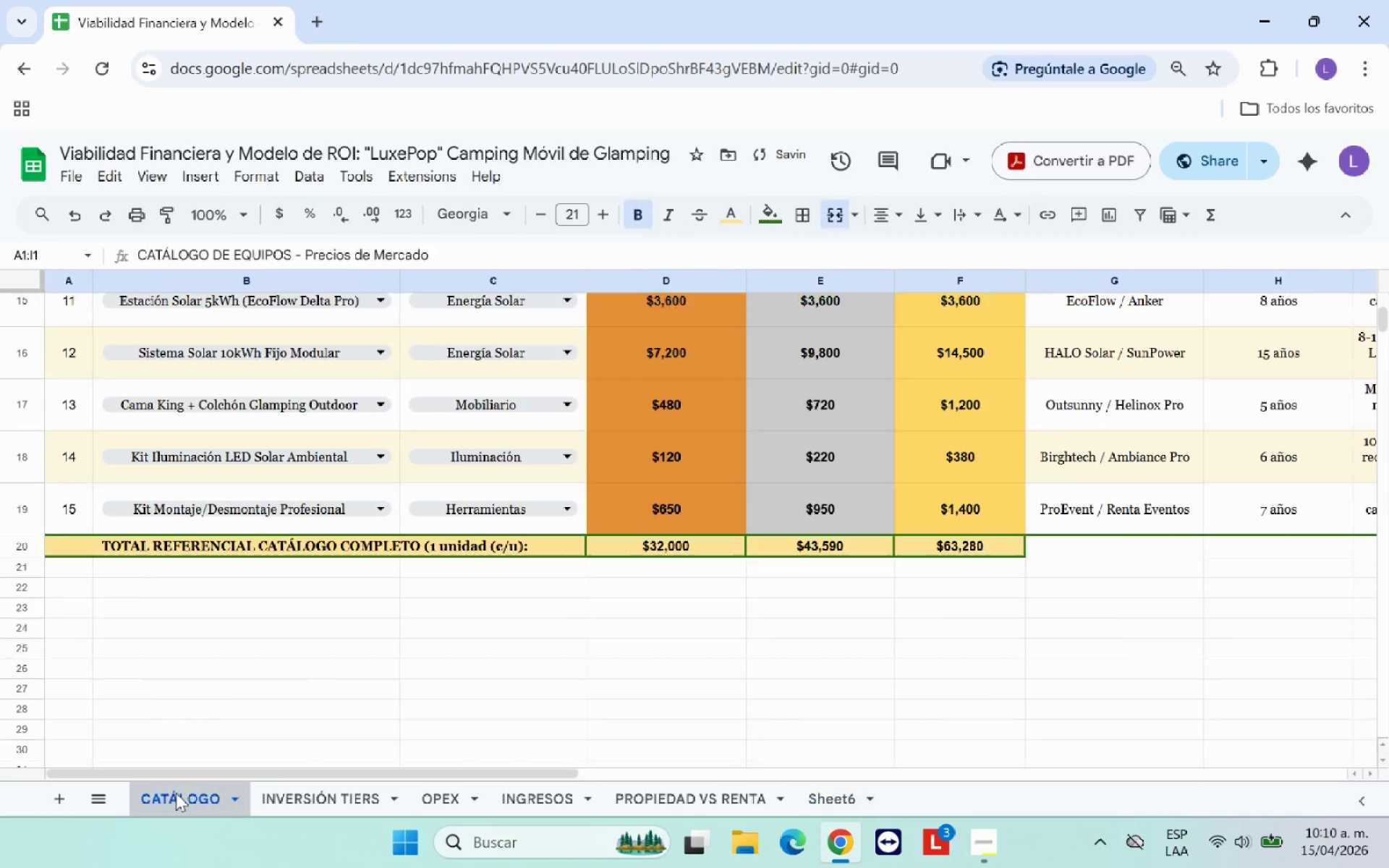 
scroll: coordinate [392, 639], scroll_direction: up, amount: 10.0
 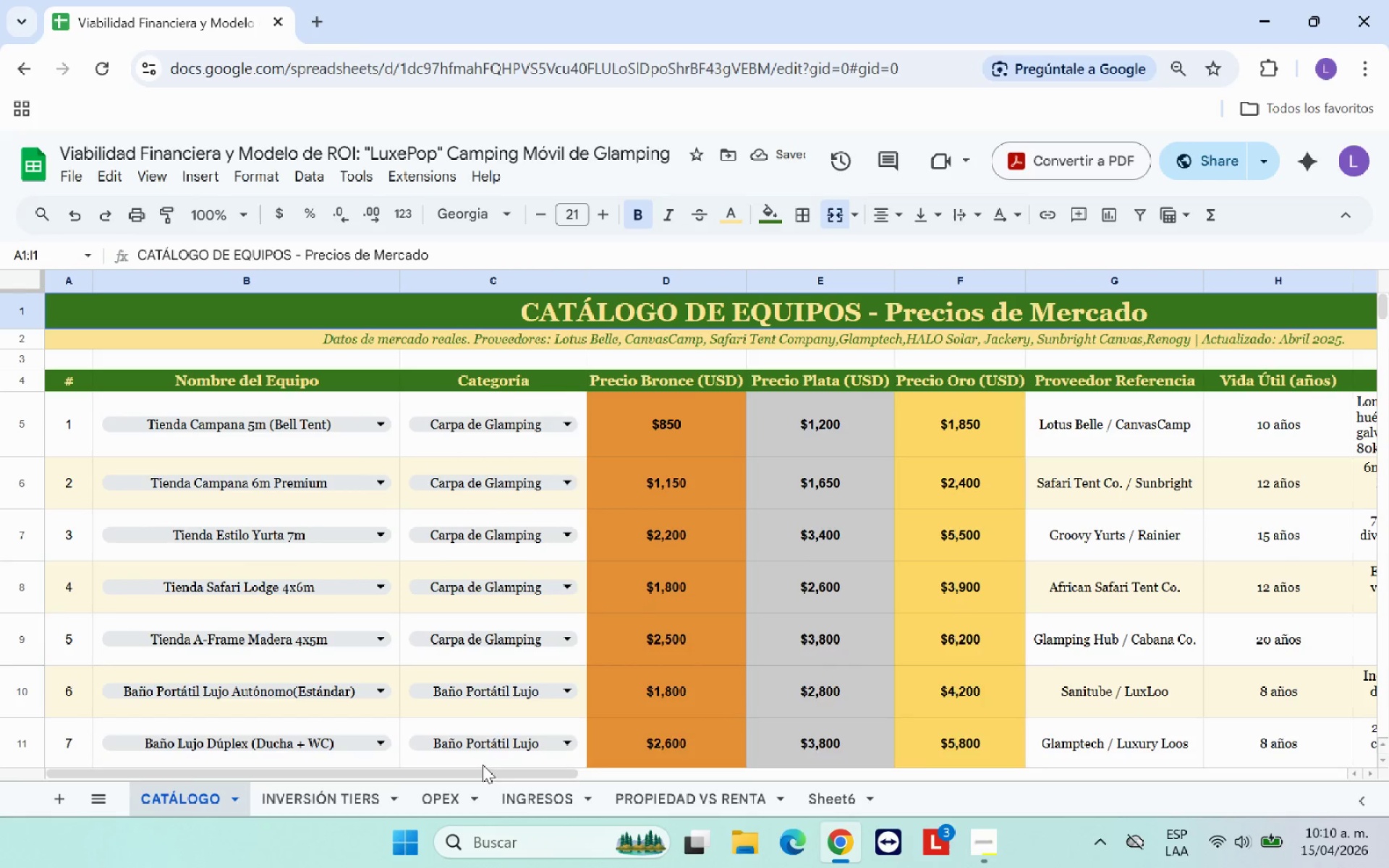 
left_click([321, 797])
 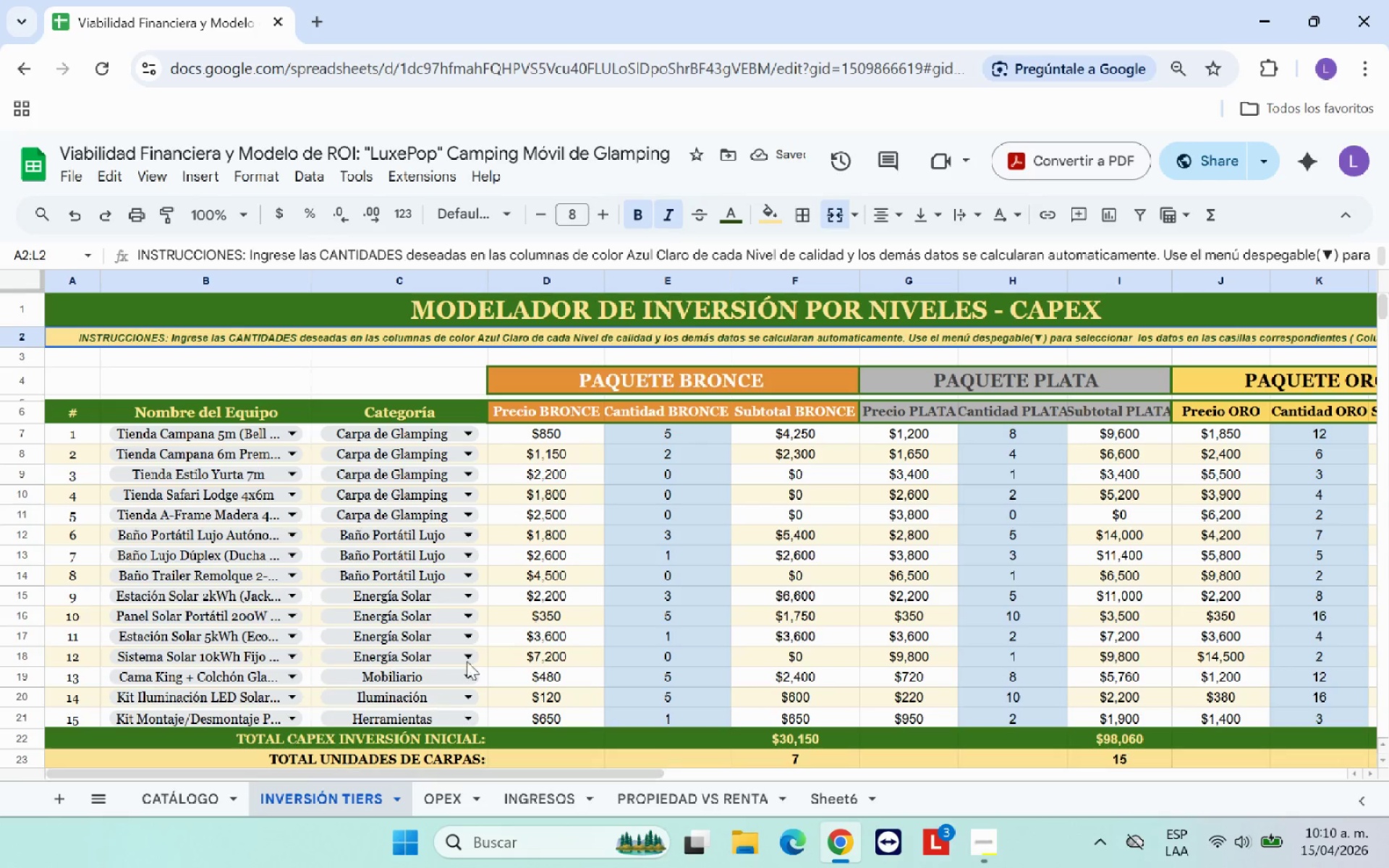 
scroll: coordinate [469, 657], scroll_direction: up, amount: 4.0
 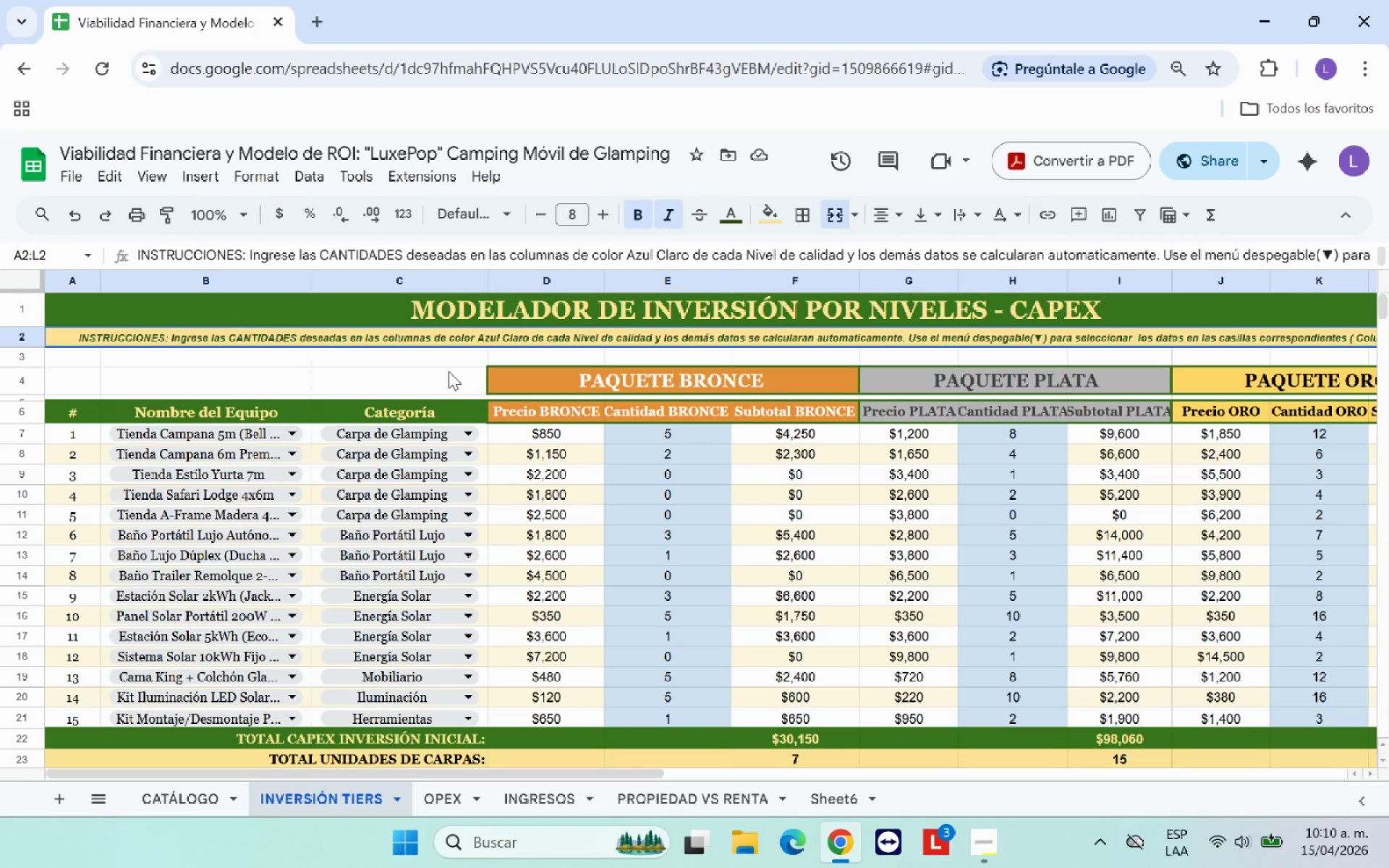 
left_click([449, 371])
 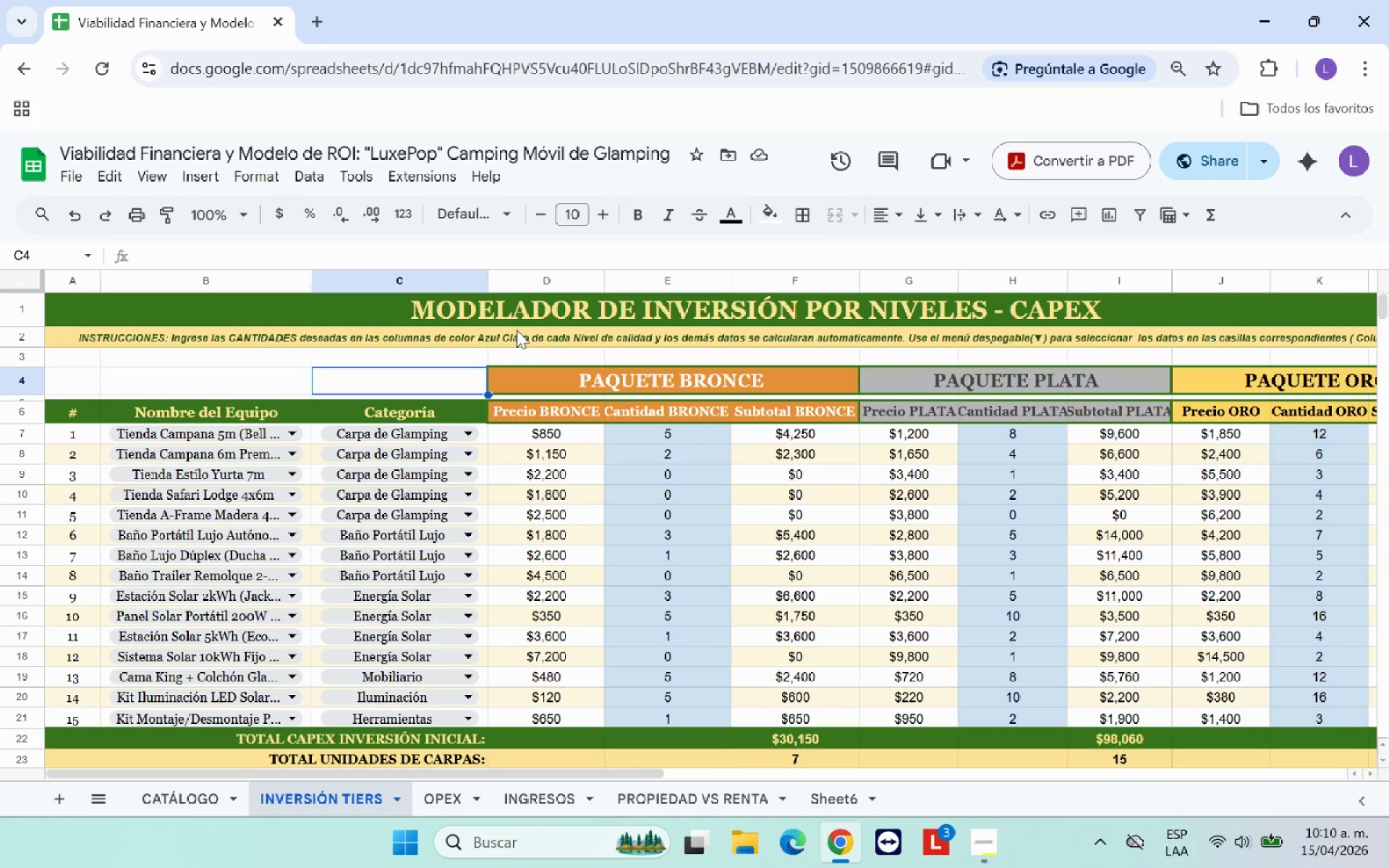 
left_click([512, 336])
 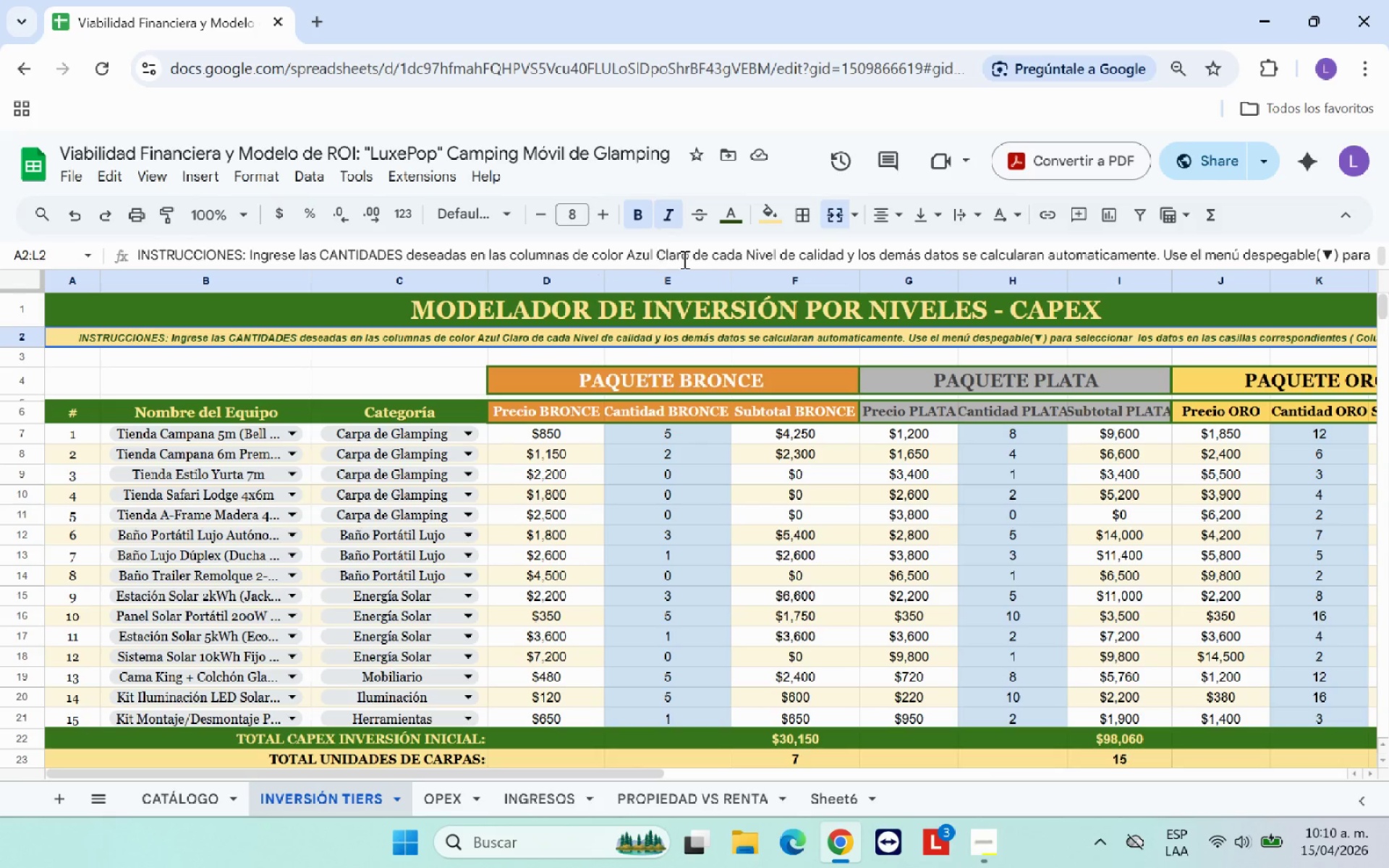 
left_click_drag(start_coordinate=[689, 258], to_coordinate=[656, 250])
 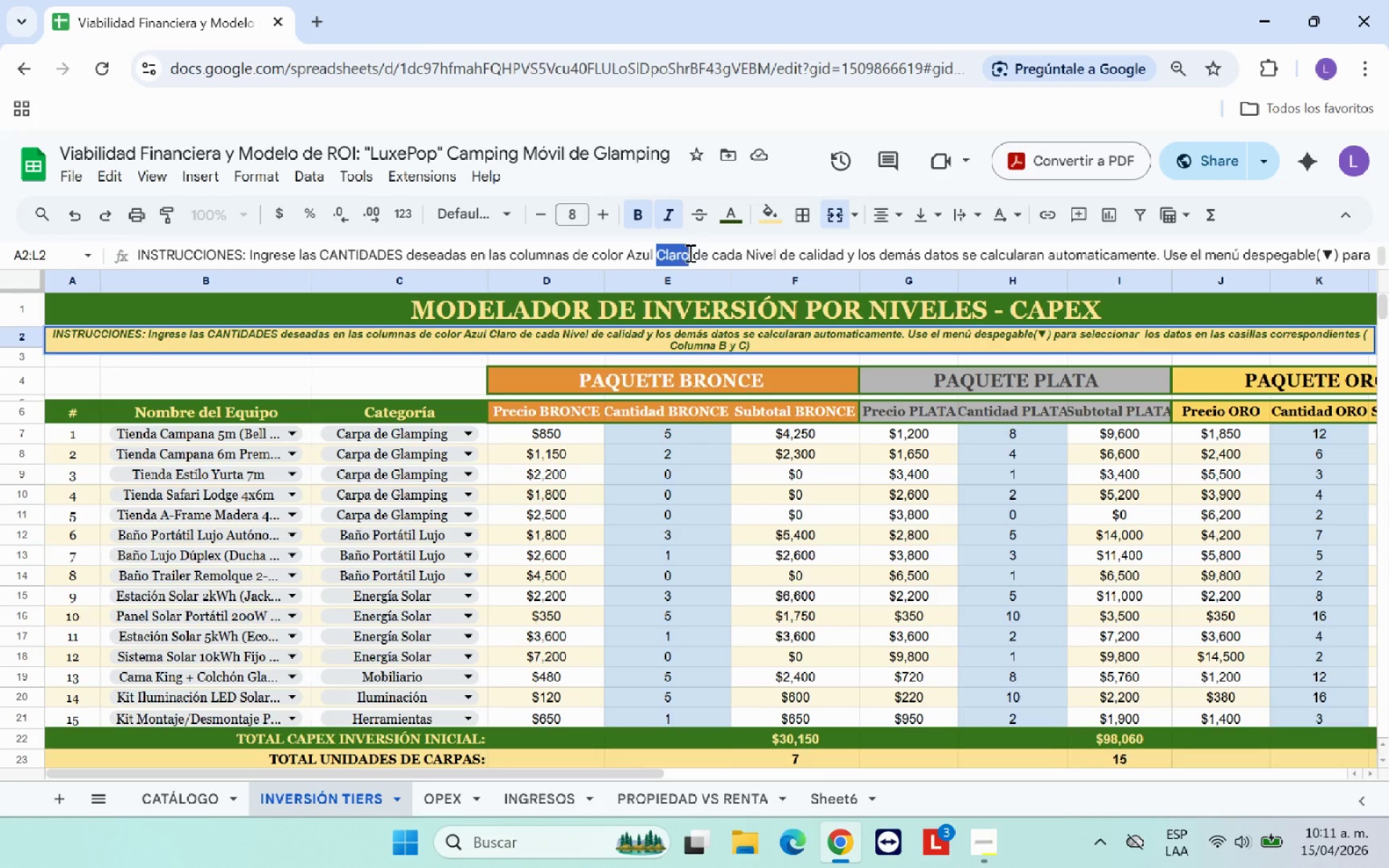 
left_click([691, 252])
 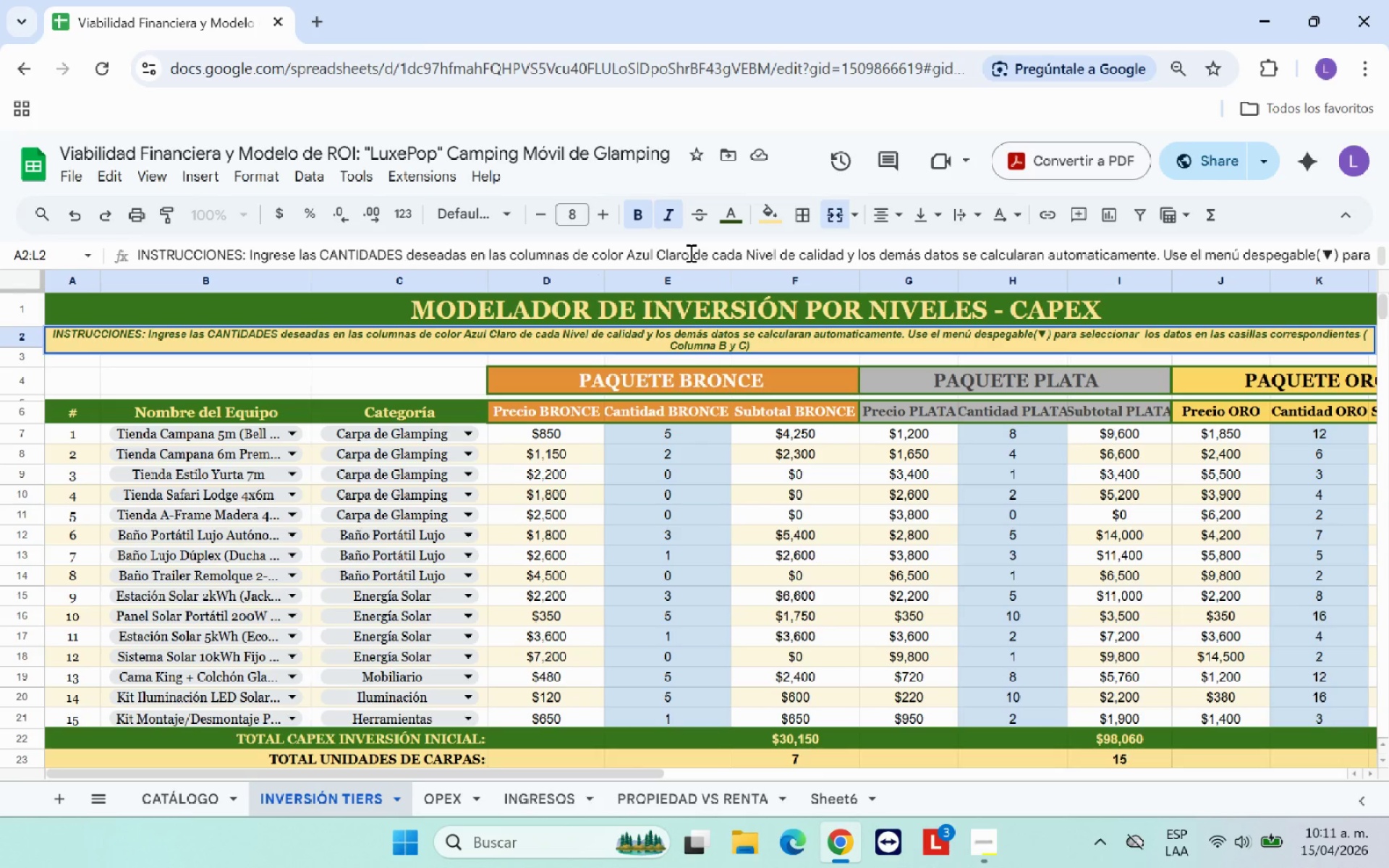 
left_click_drag(start_coordinate=[689, 252], to_coordinate=[628, 252])
 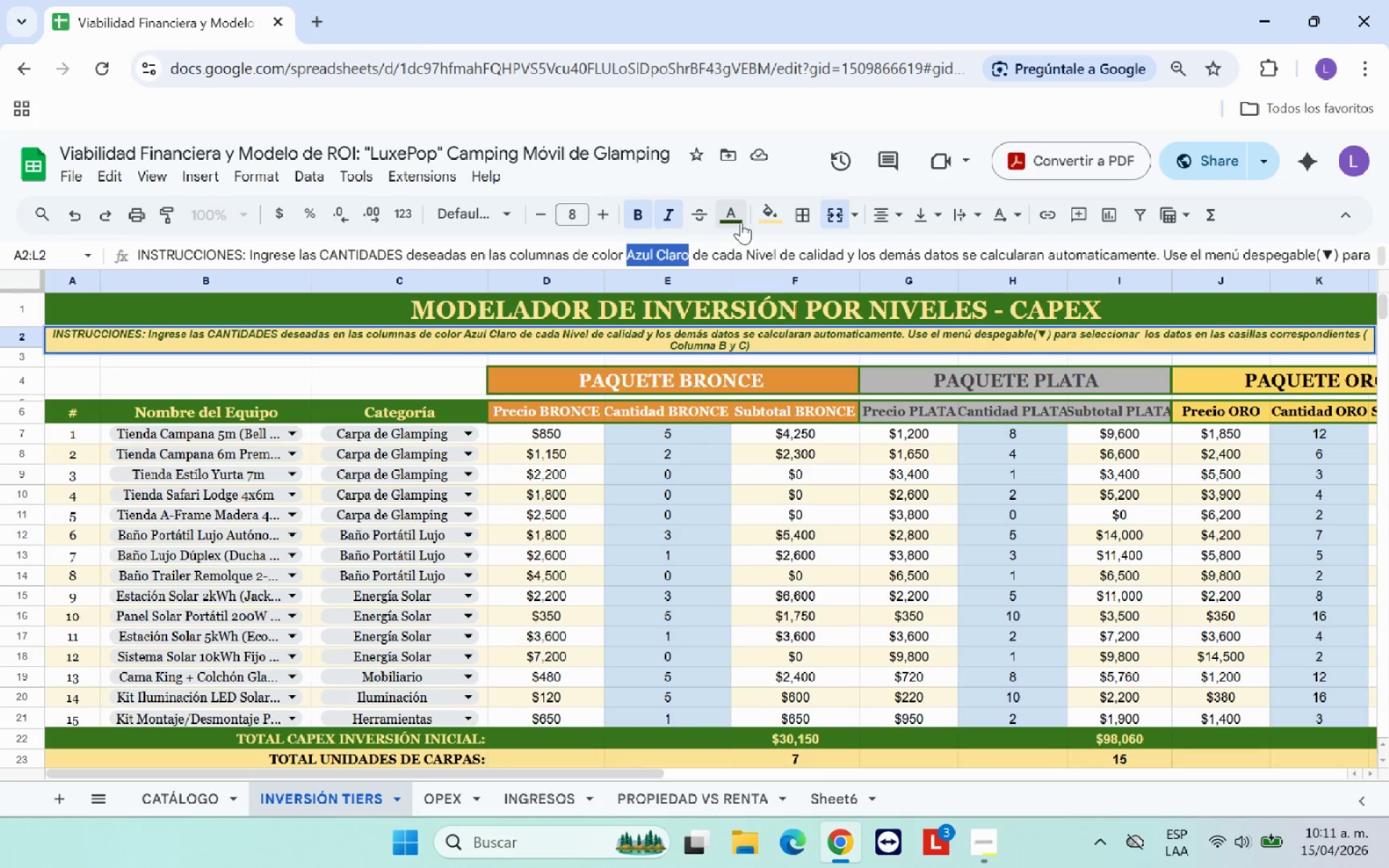 
left_click([735, 219])
 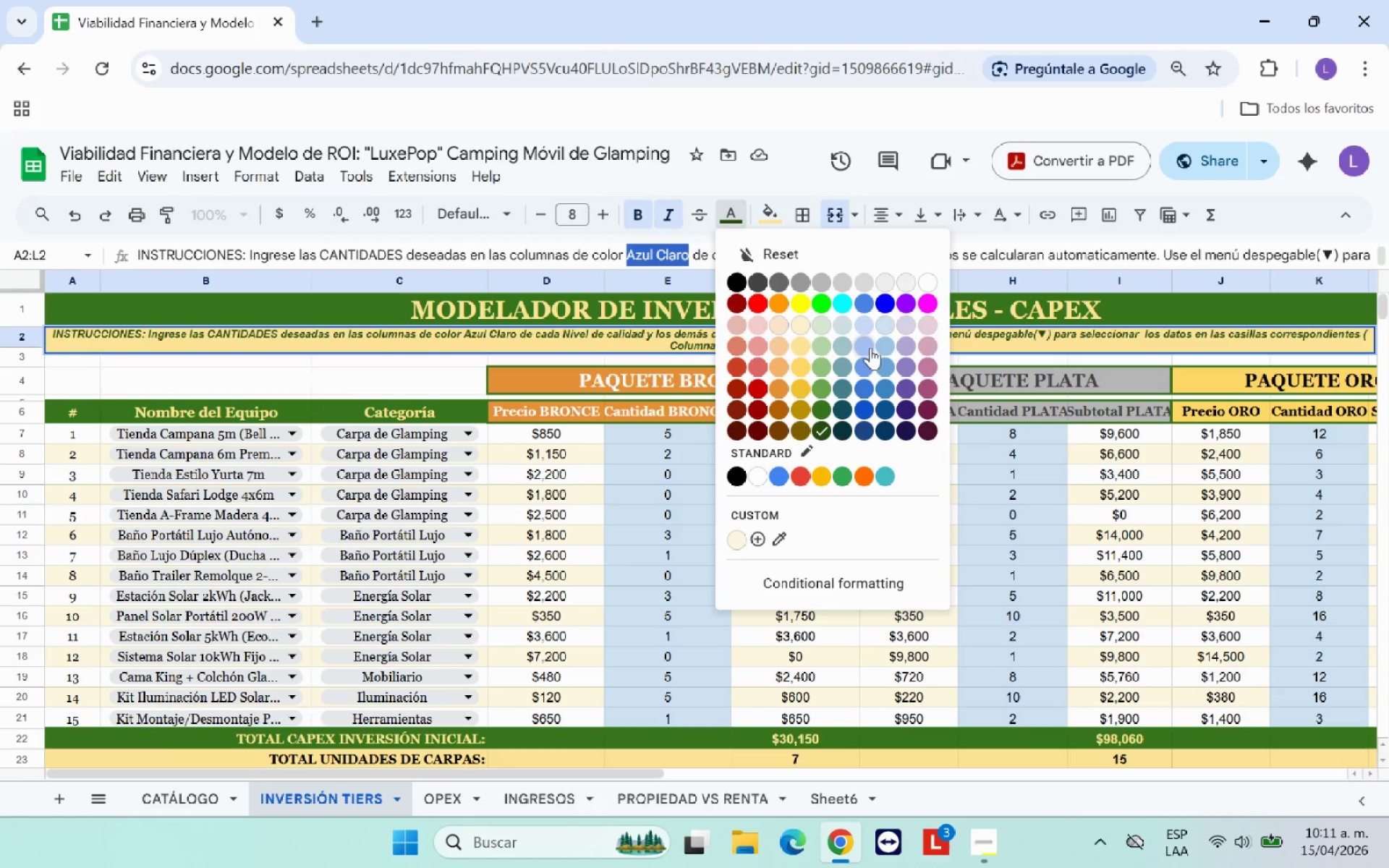 
left_click([882, 347])
 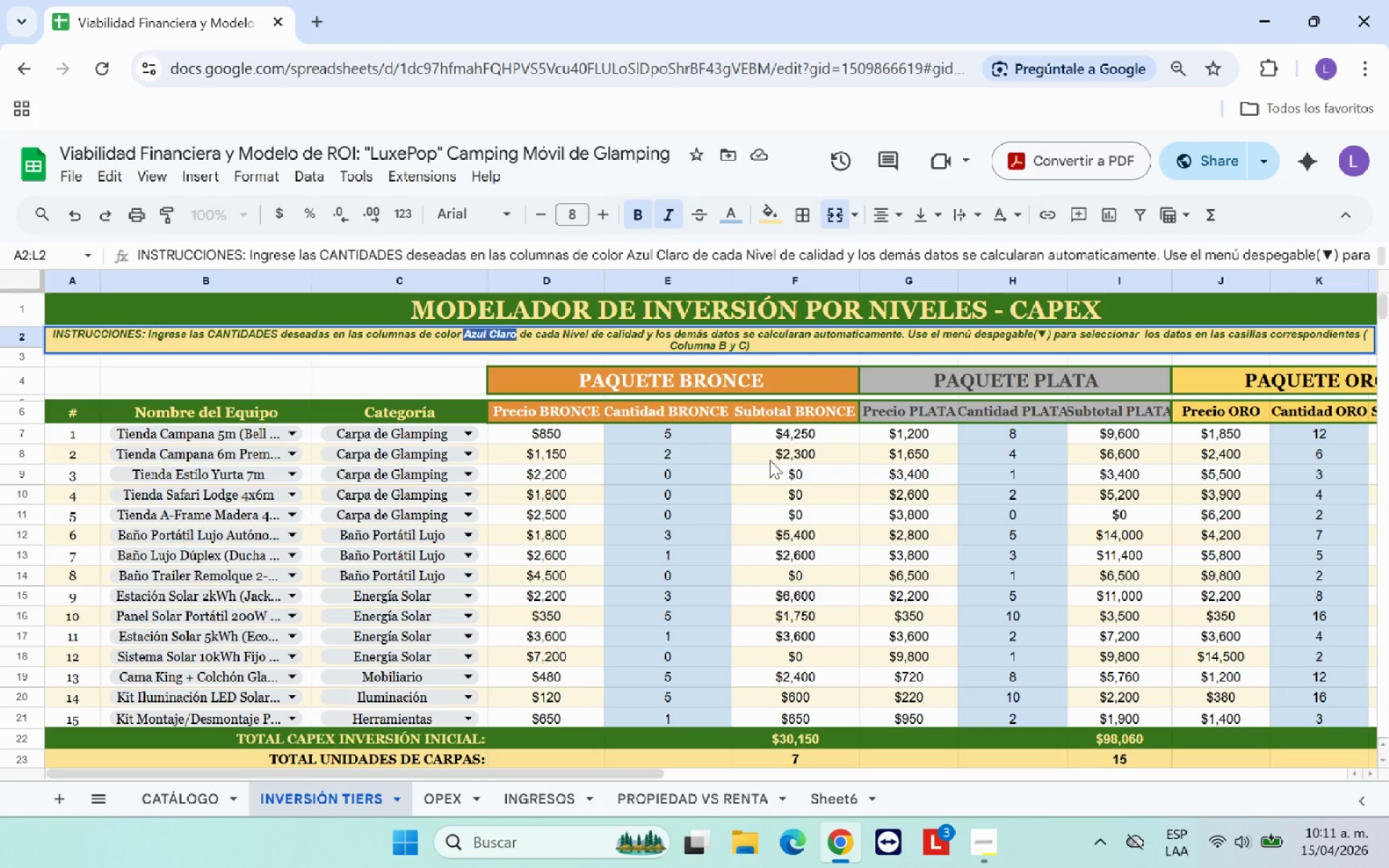 
left_click([679, 510])
 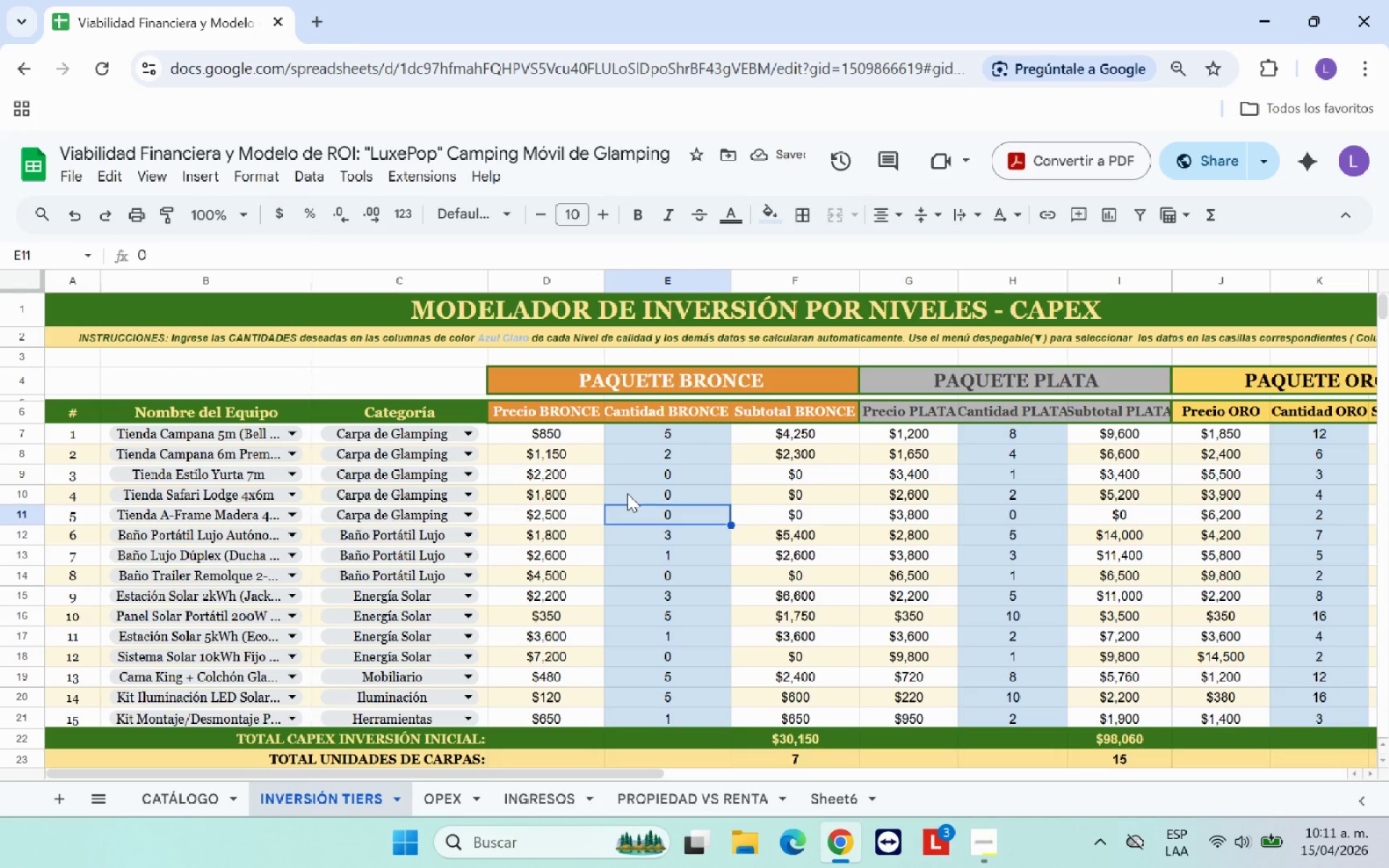 
scroll: coordinate [562, 685], scroll_direction: up, amount: 2.0
 